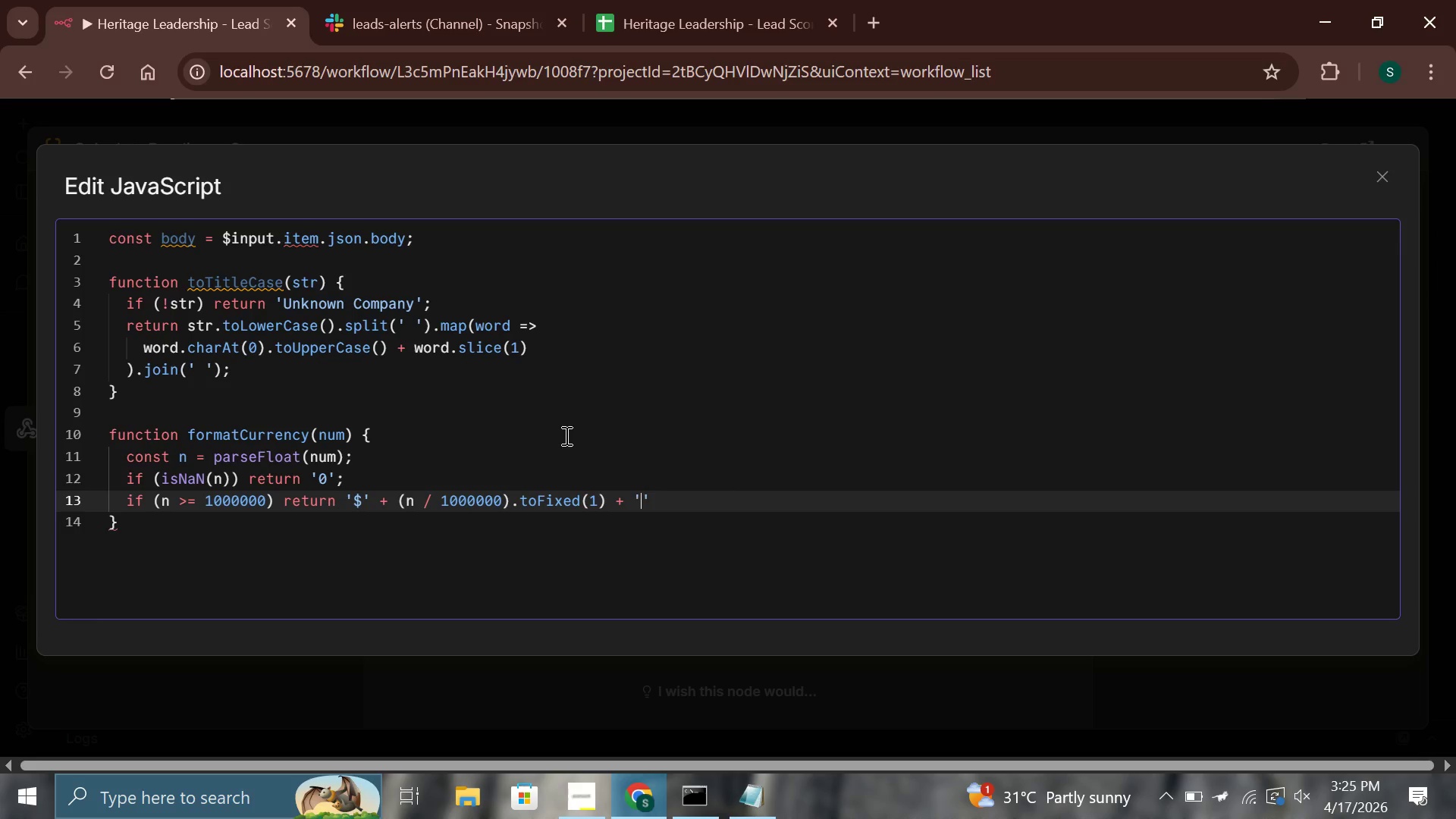 
key(Shift+M)
 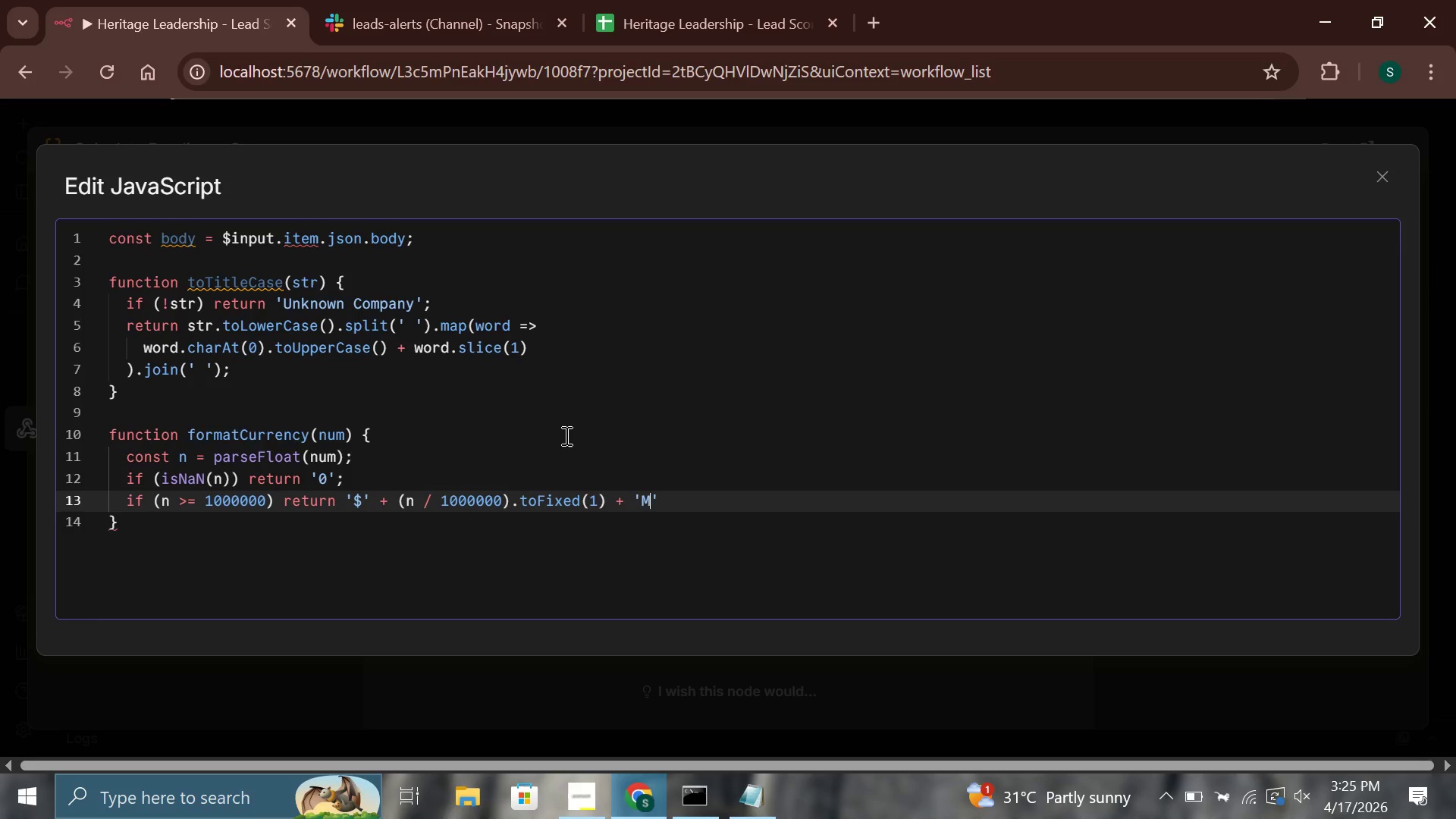 
key(ArrowRight)
 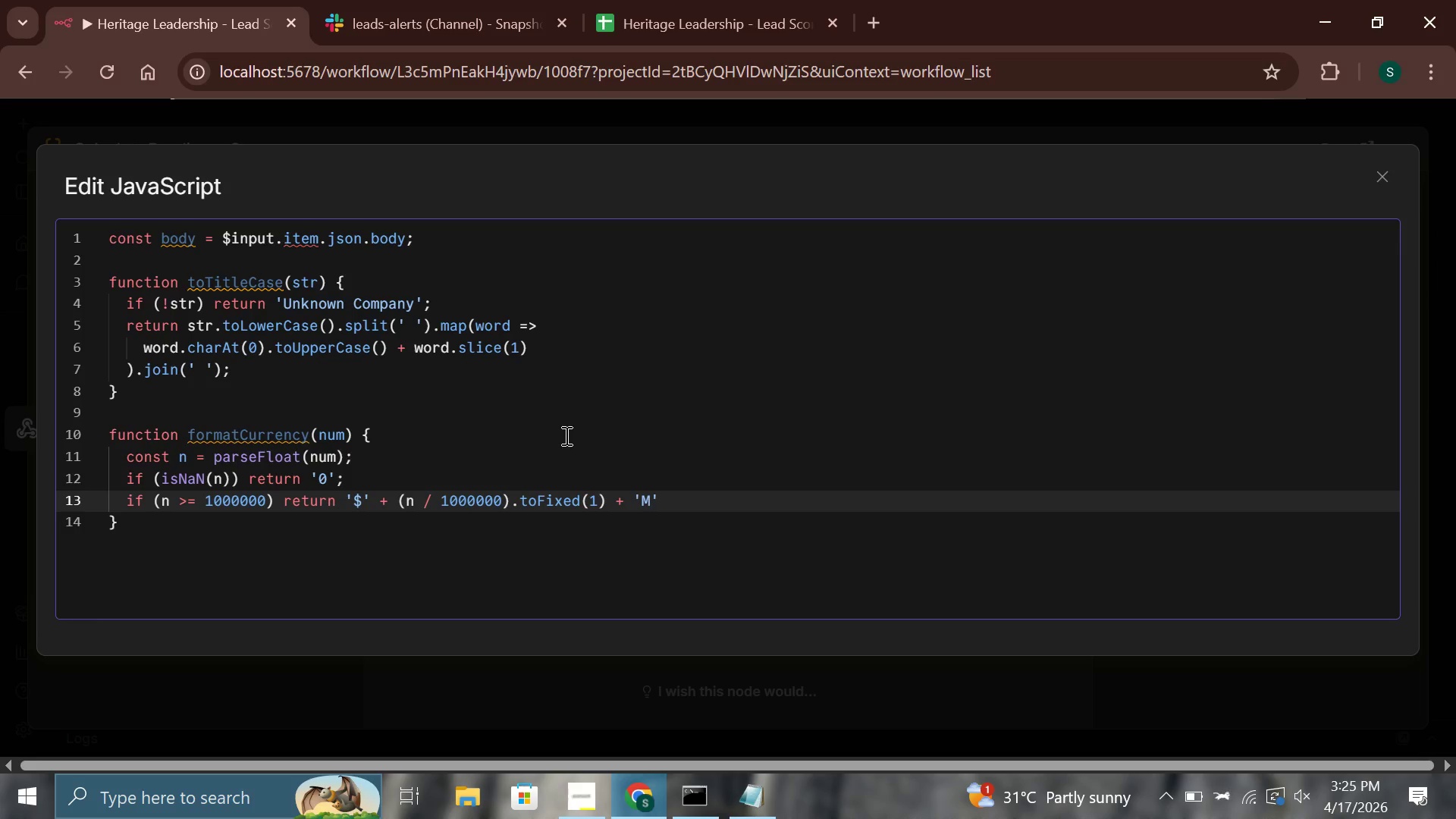 
key(Semicolon)
 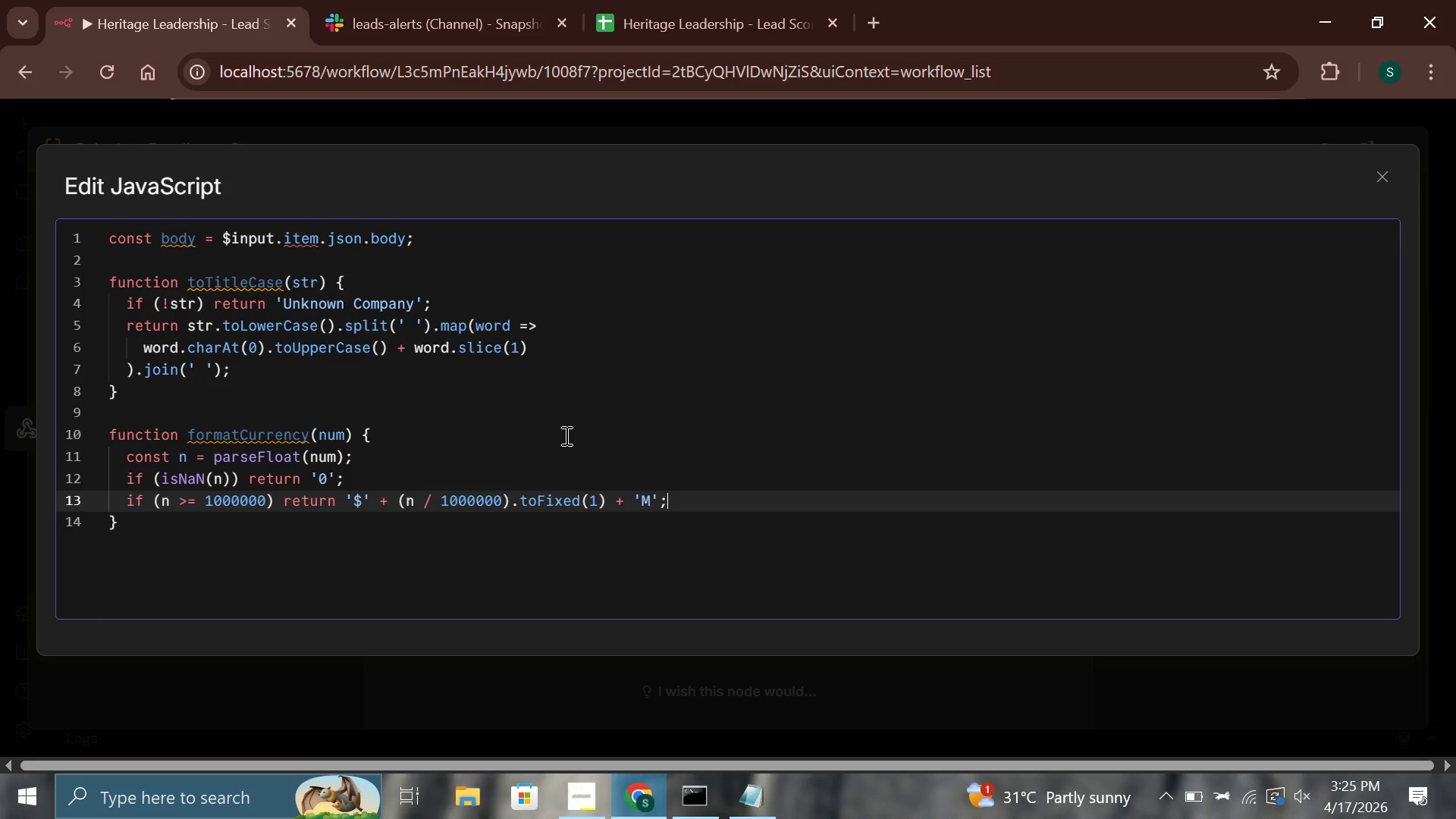 
key(Enter)
 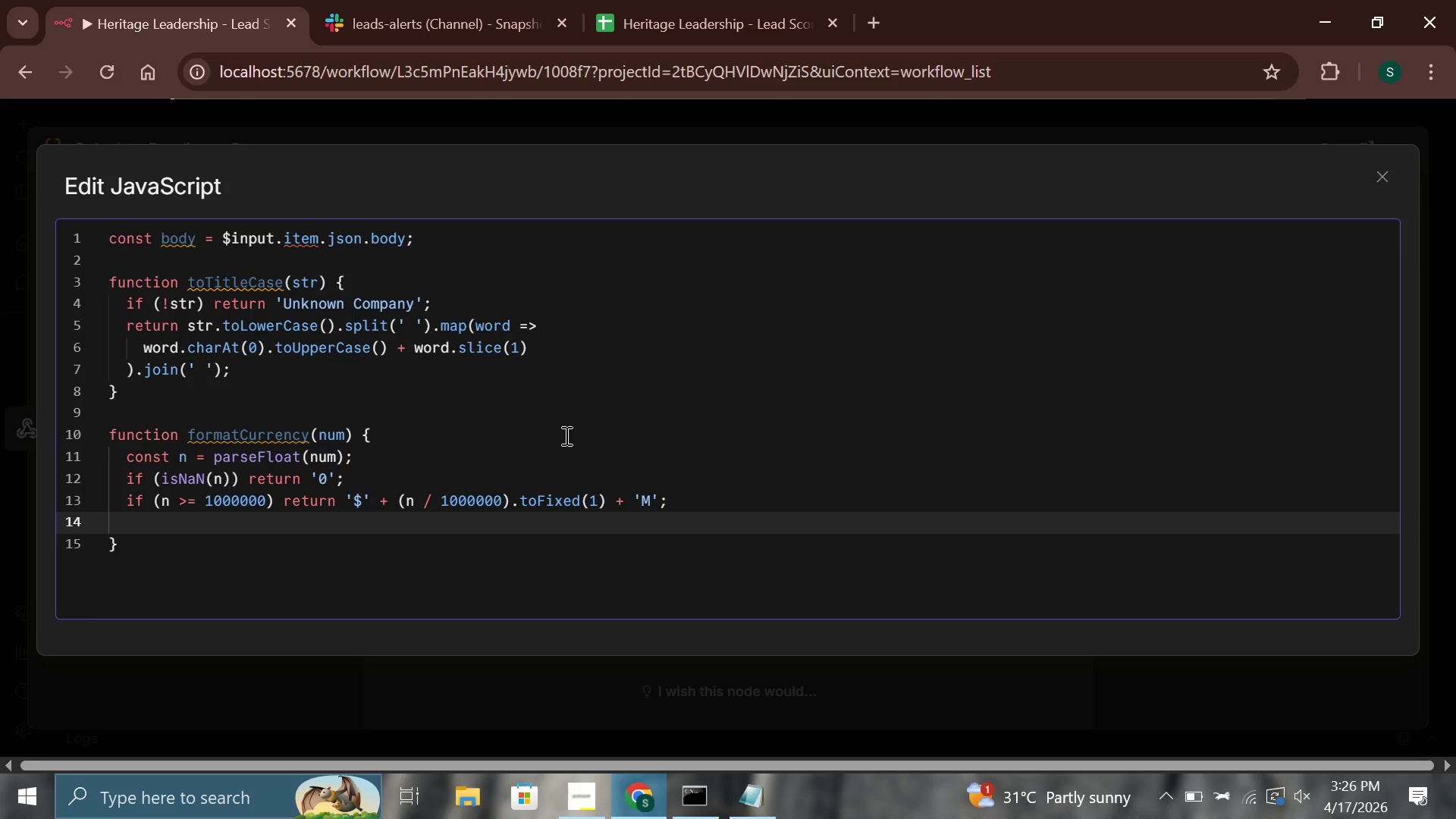 
type(if (n >= 1000)
 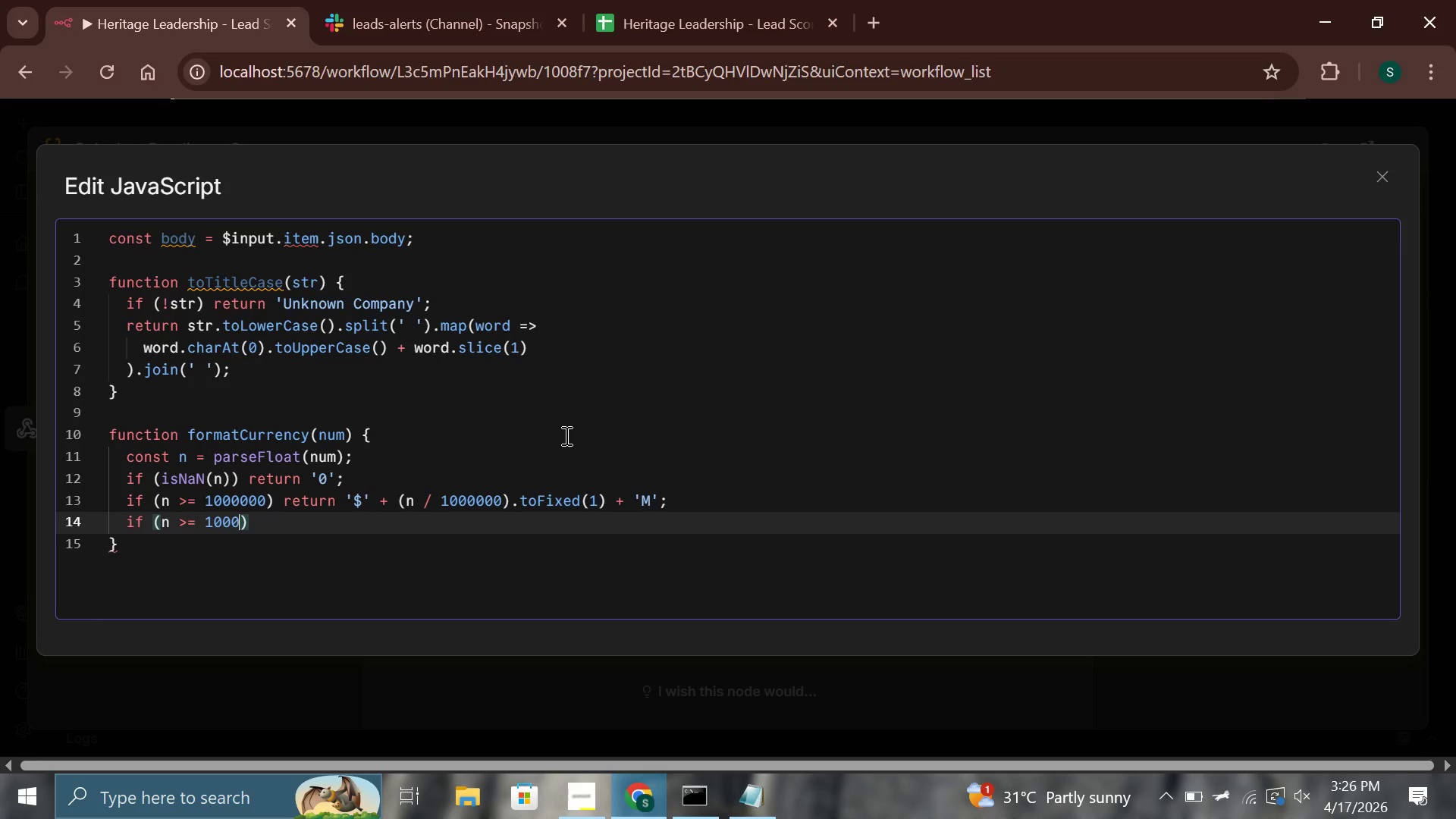 
key(ArrowRight)
 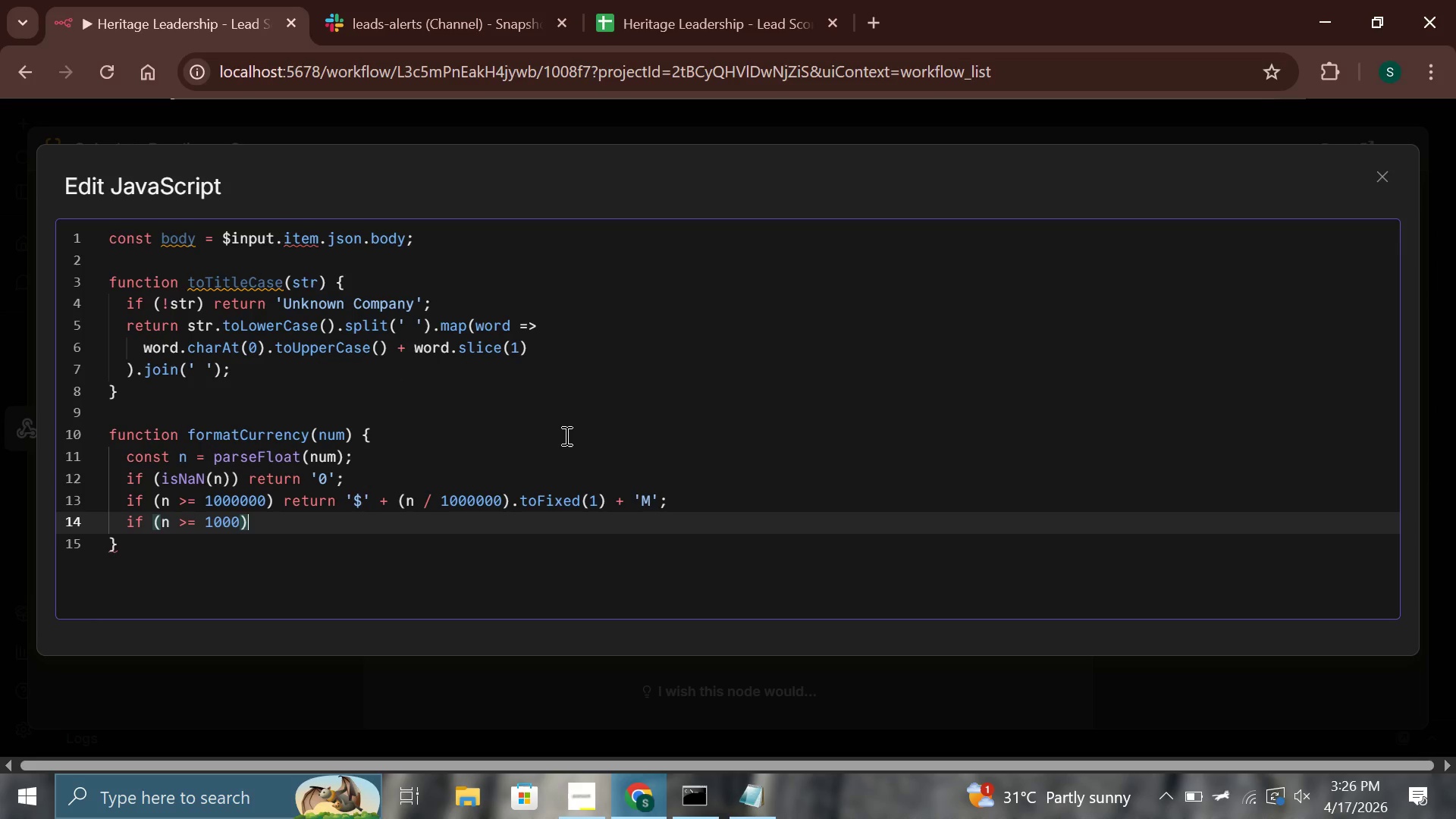 
type( return '$)
 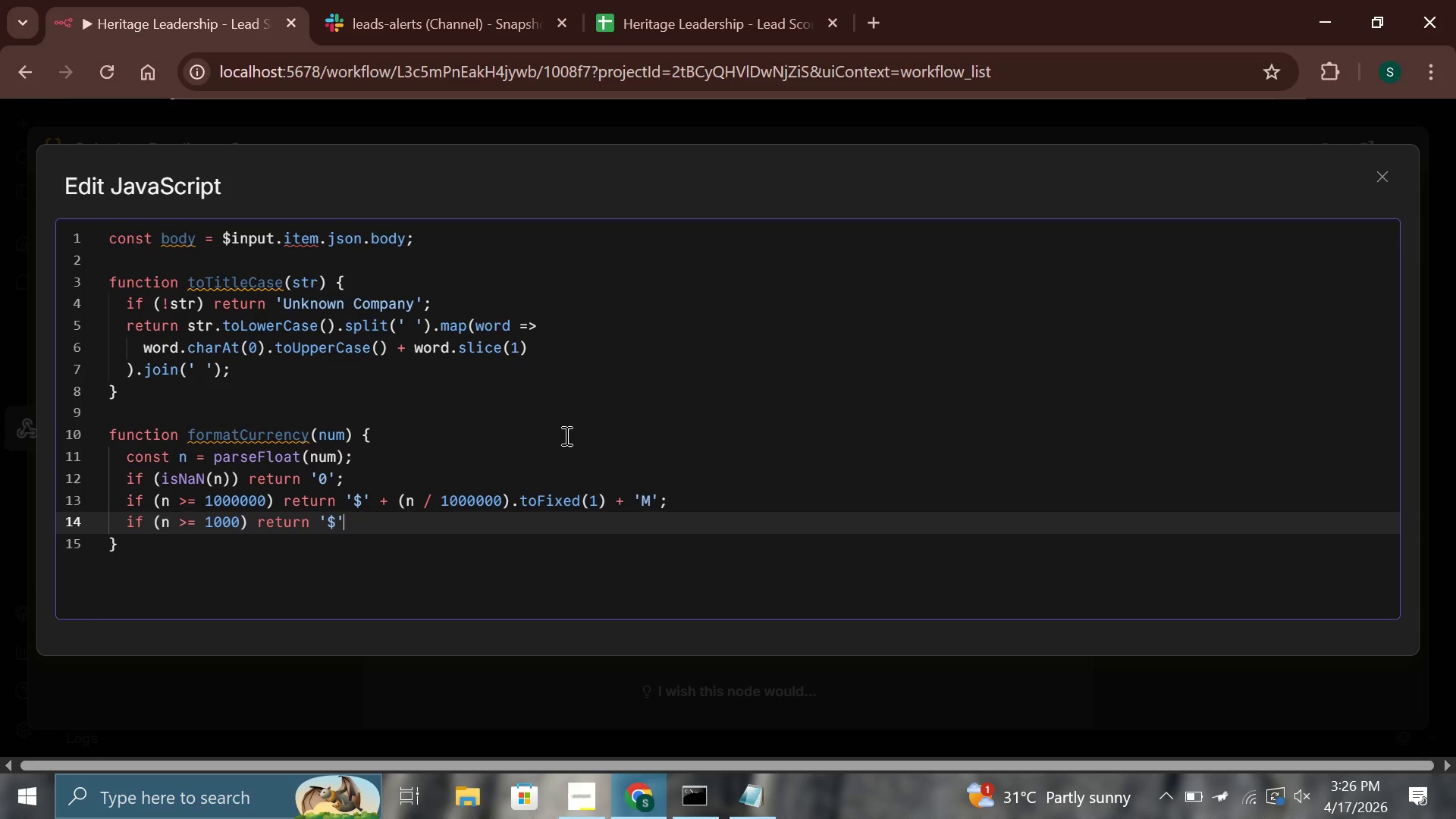 
 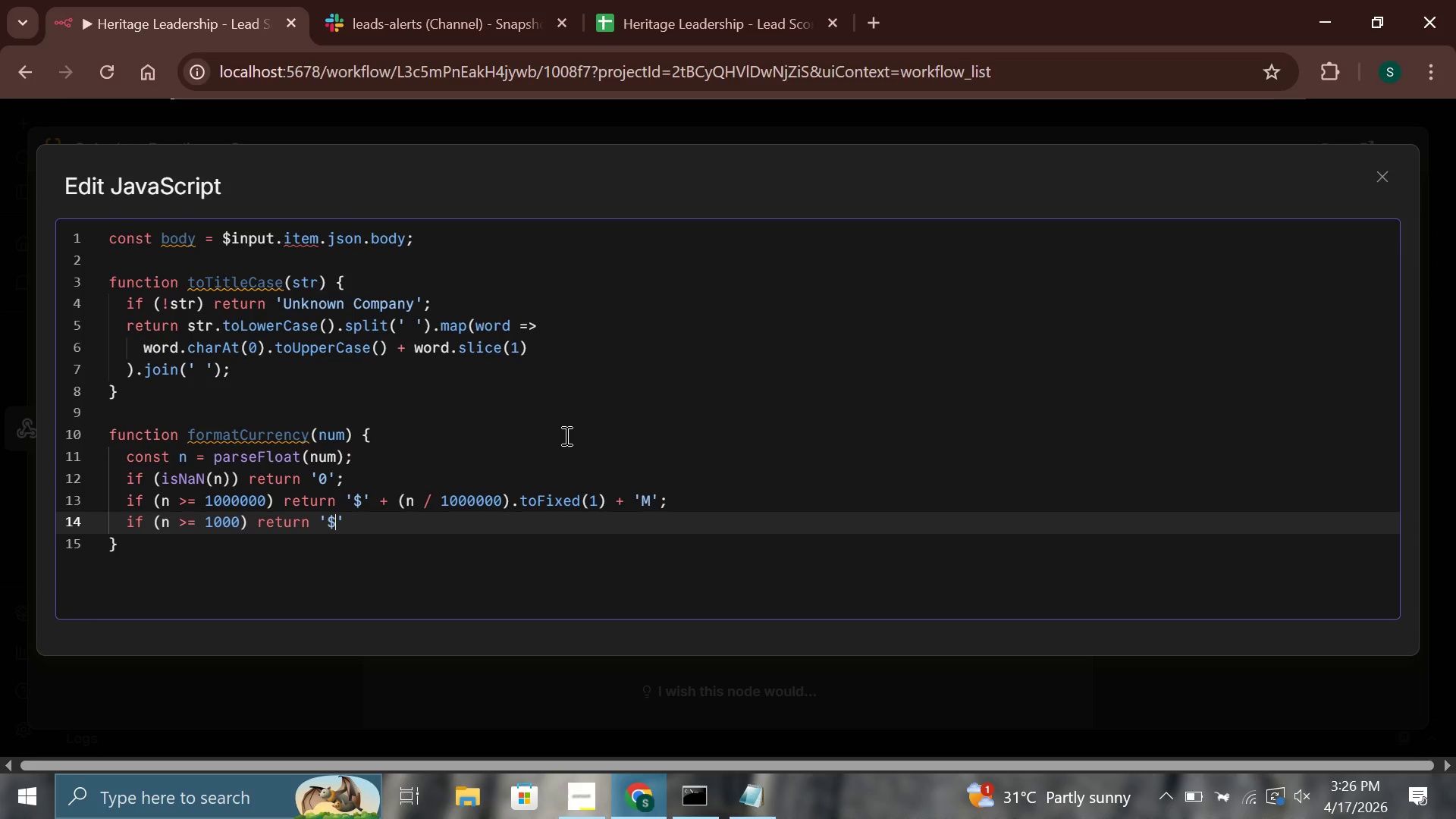 
key(ArrowRight)
 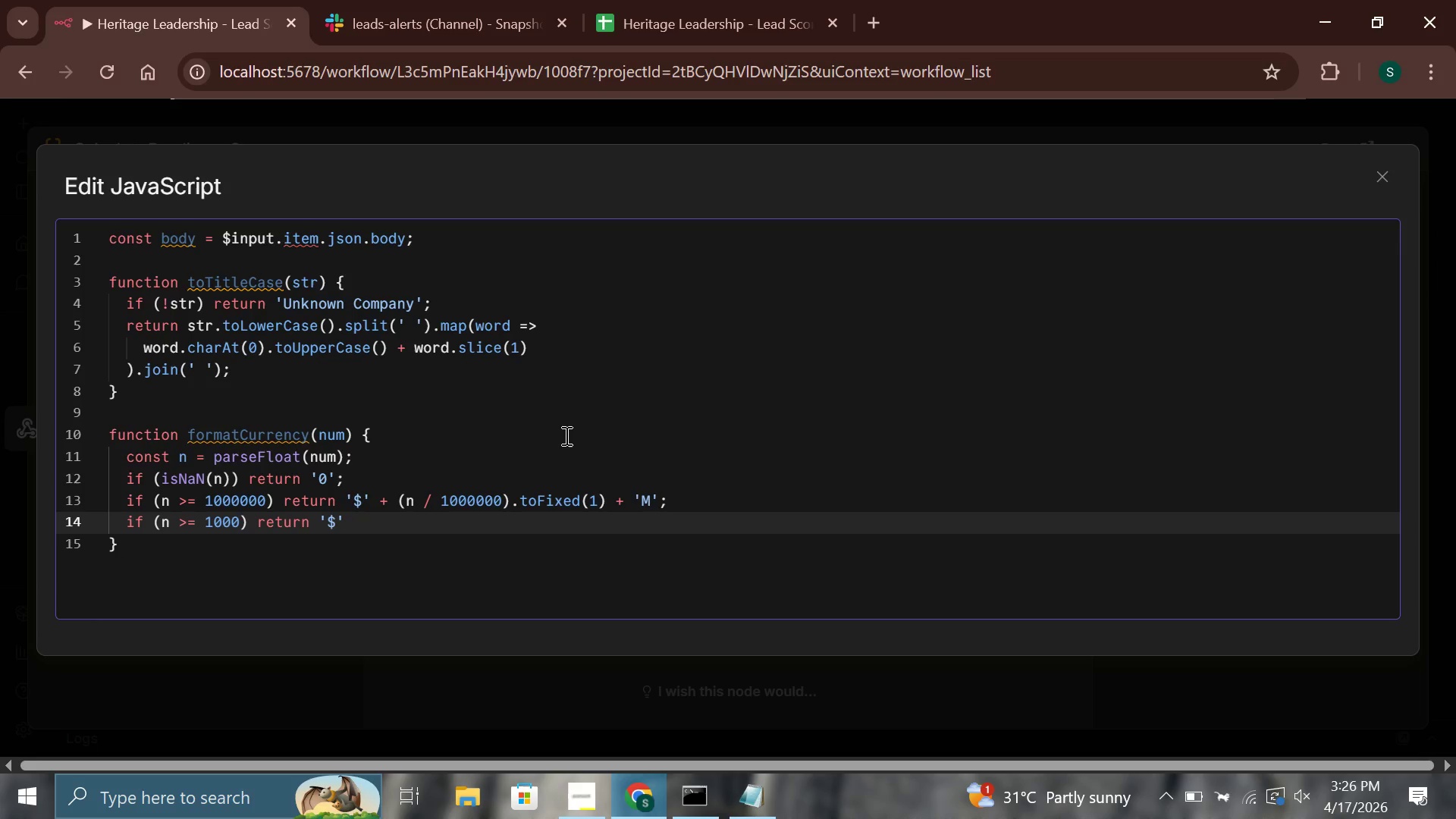 
type( + (n / 1000)
 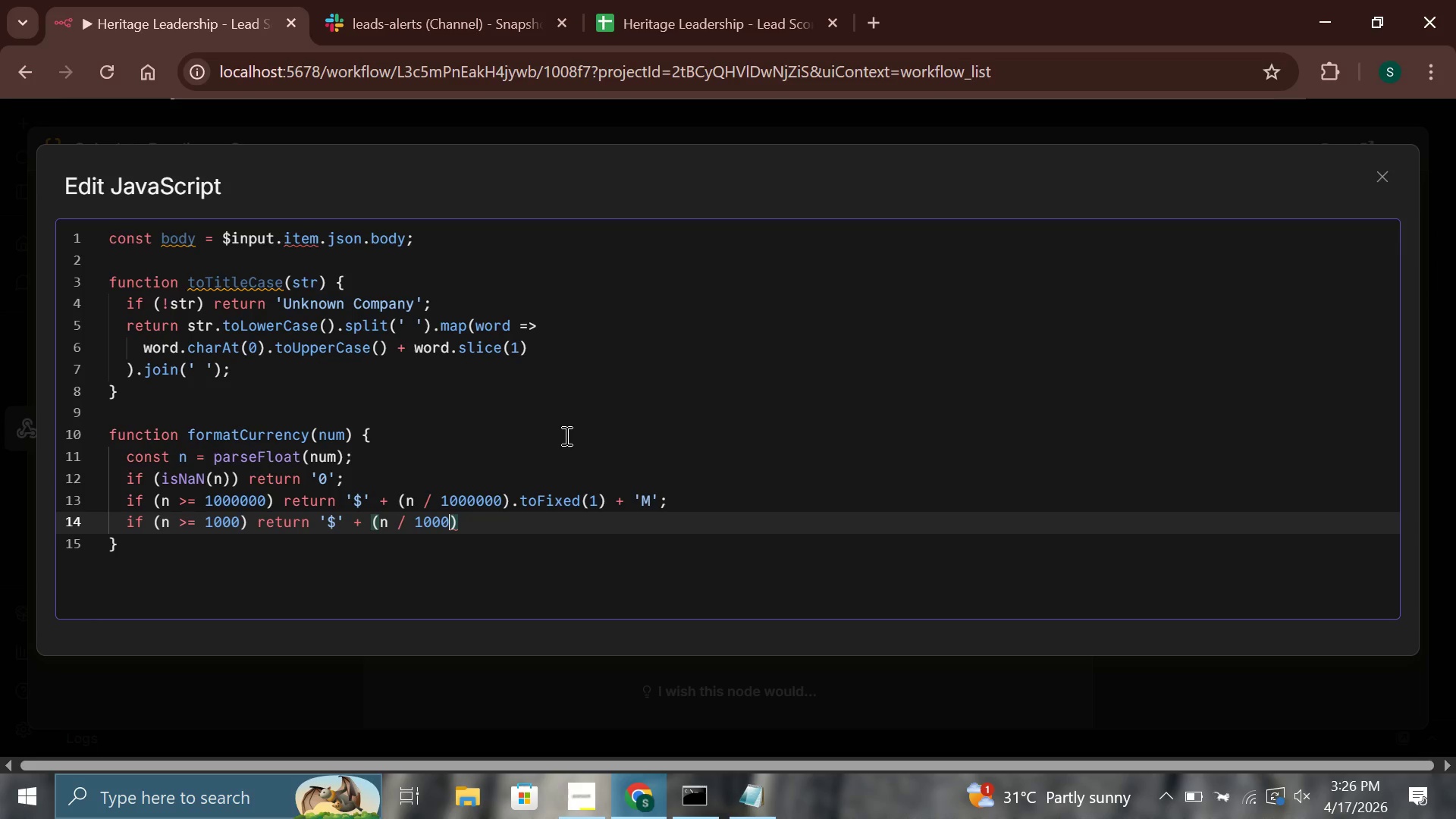 
key(ArrowRight)
 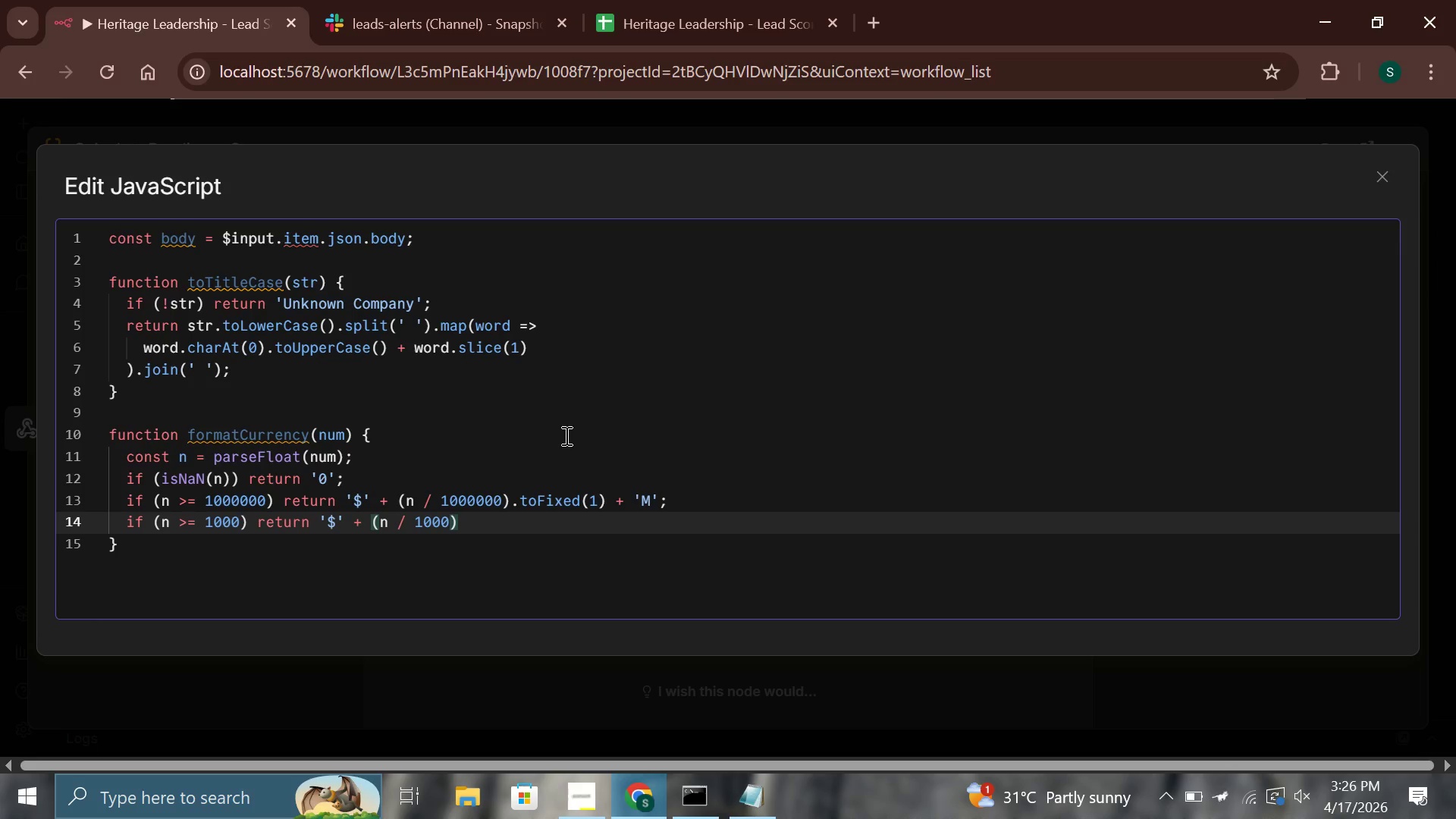 
type(.toF)
 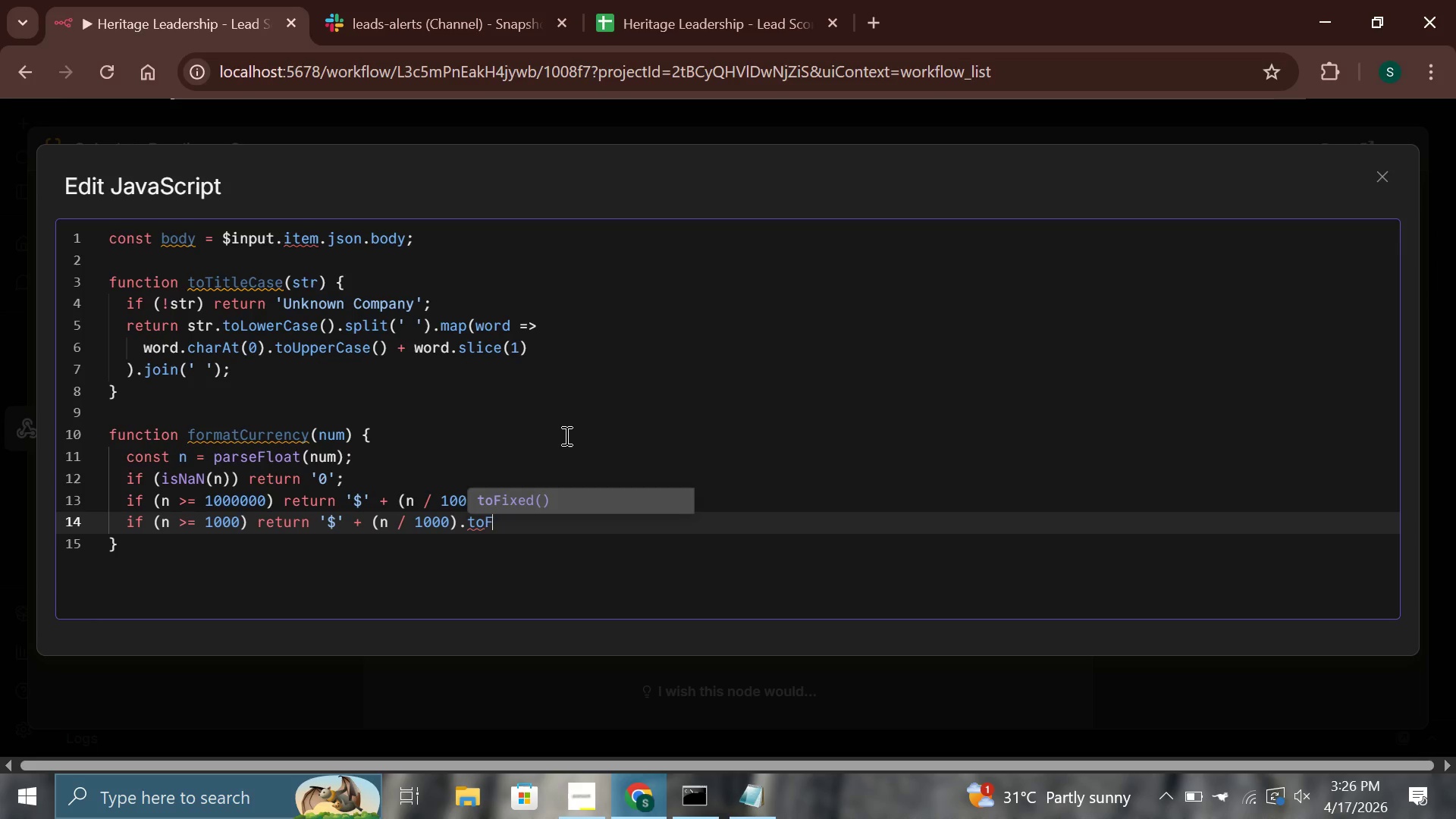 
key(Enter)
 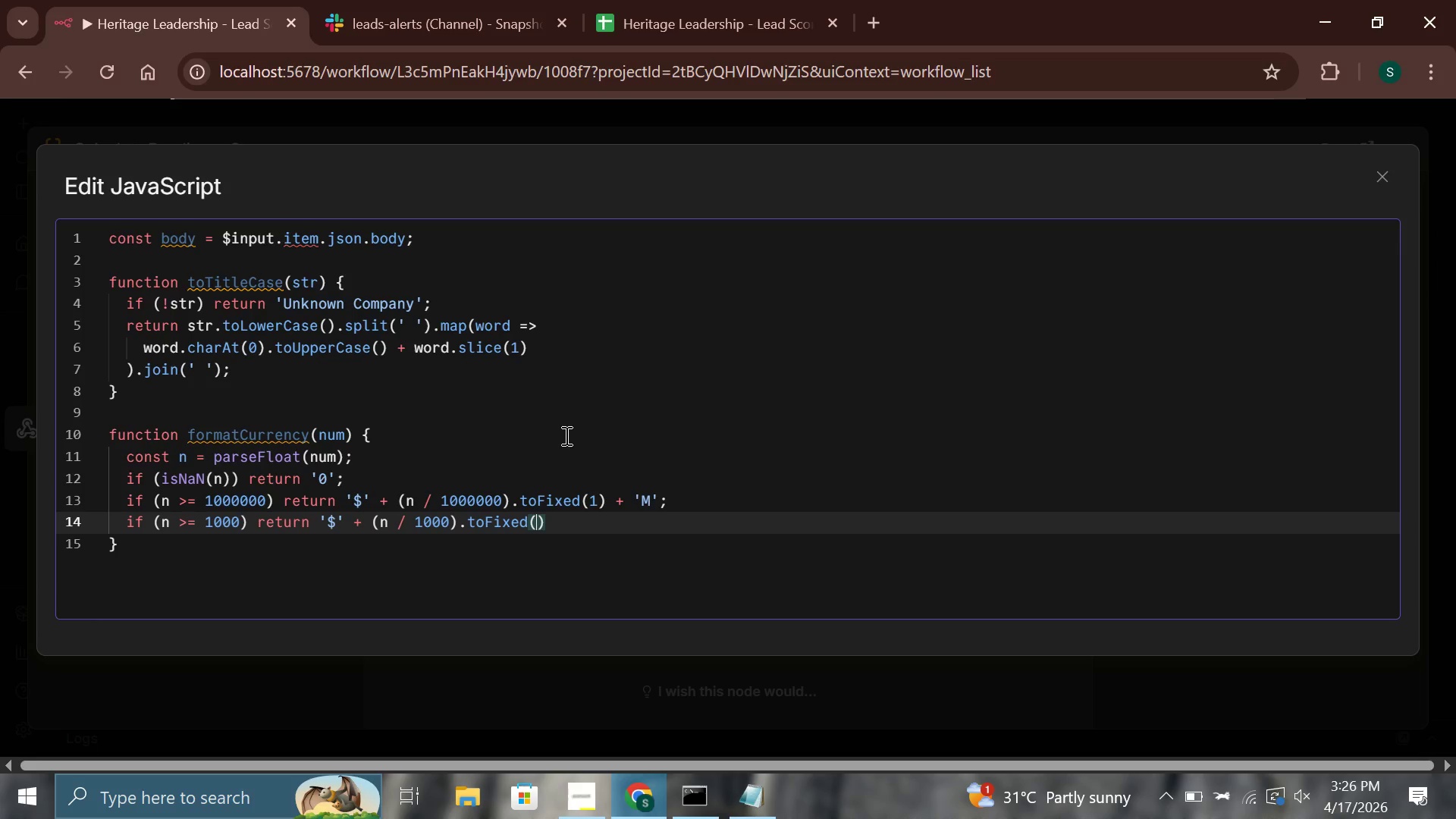 
key(0)
 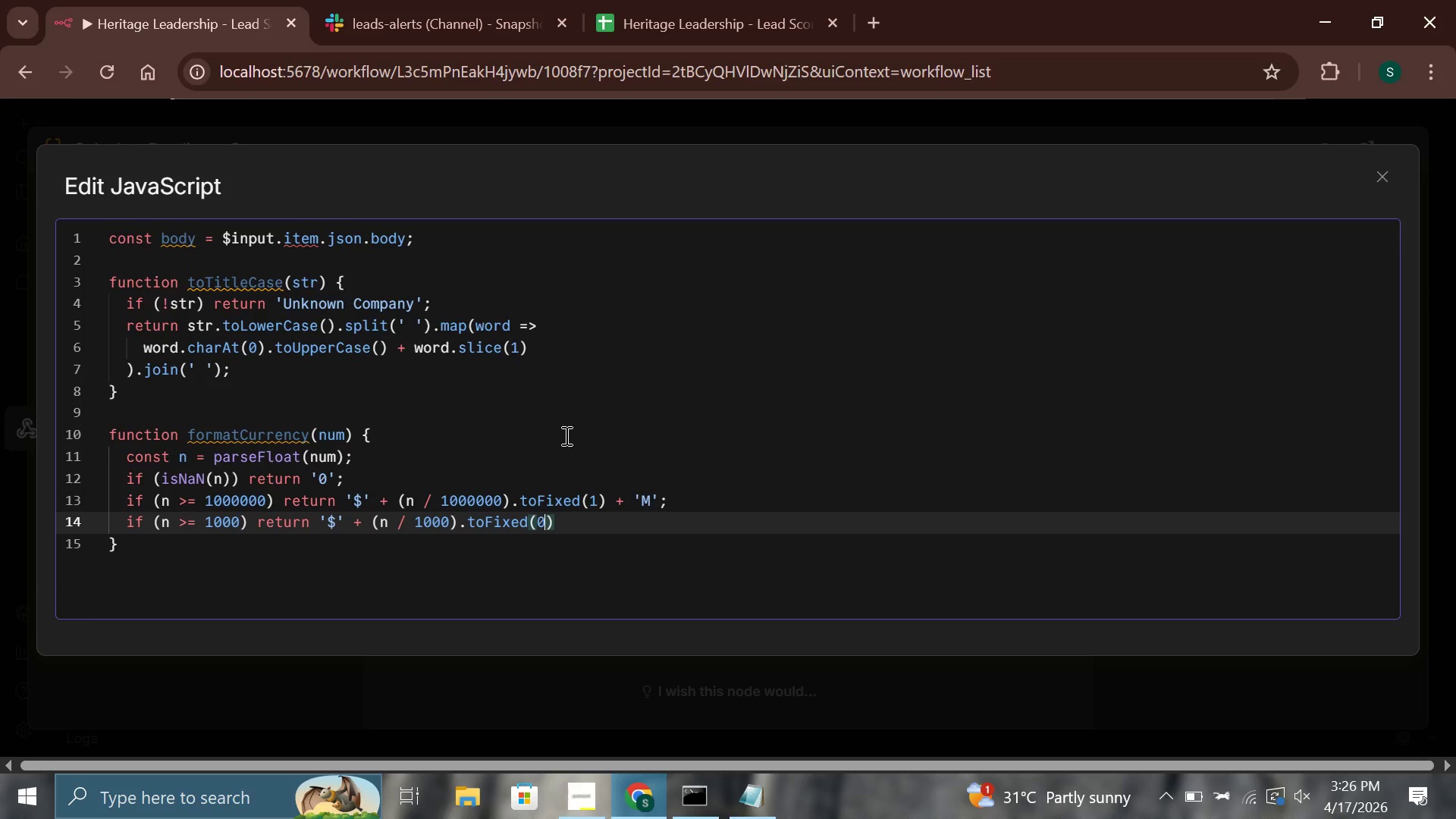 
key(ArrowRight)
 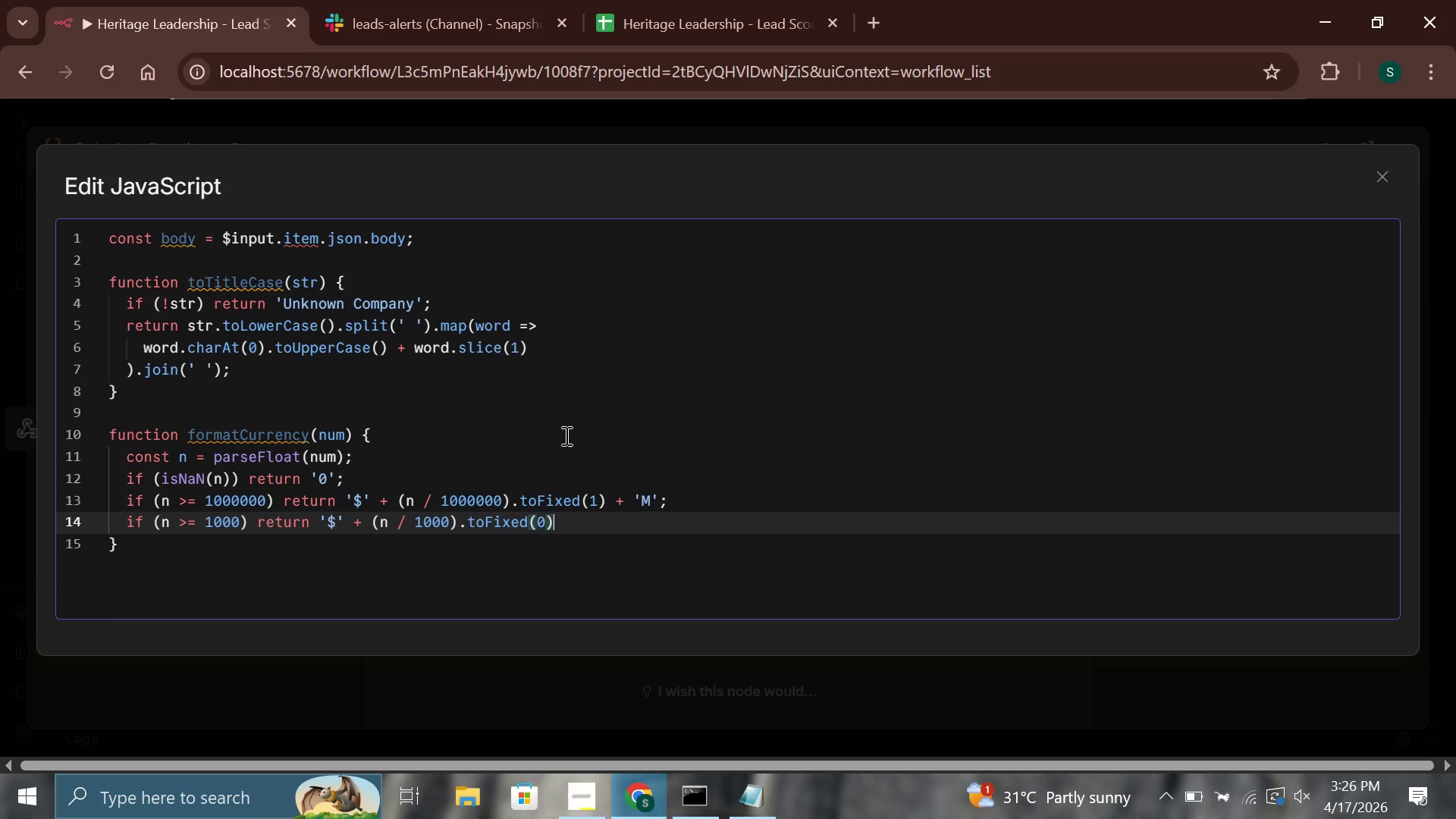 
key(Space)
 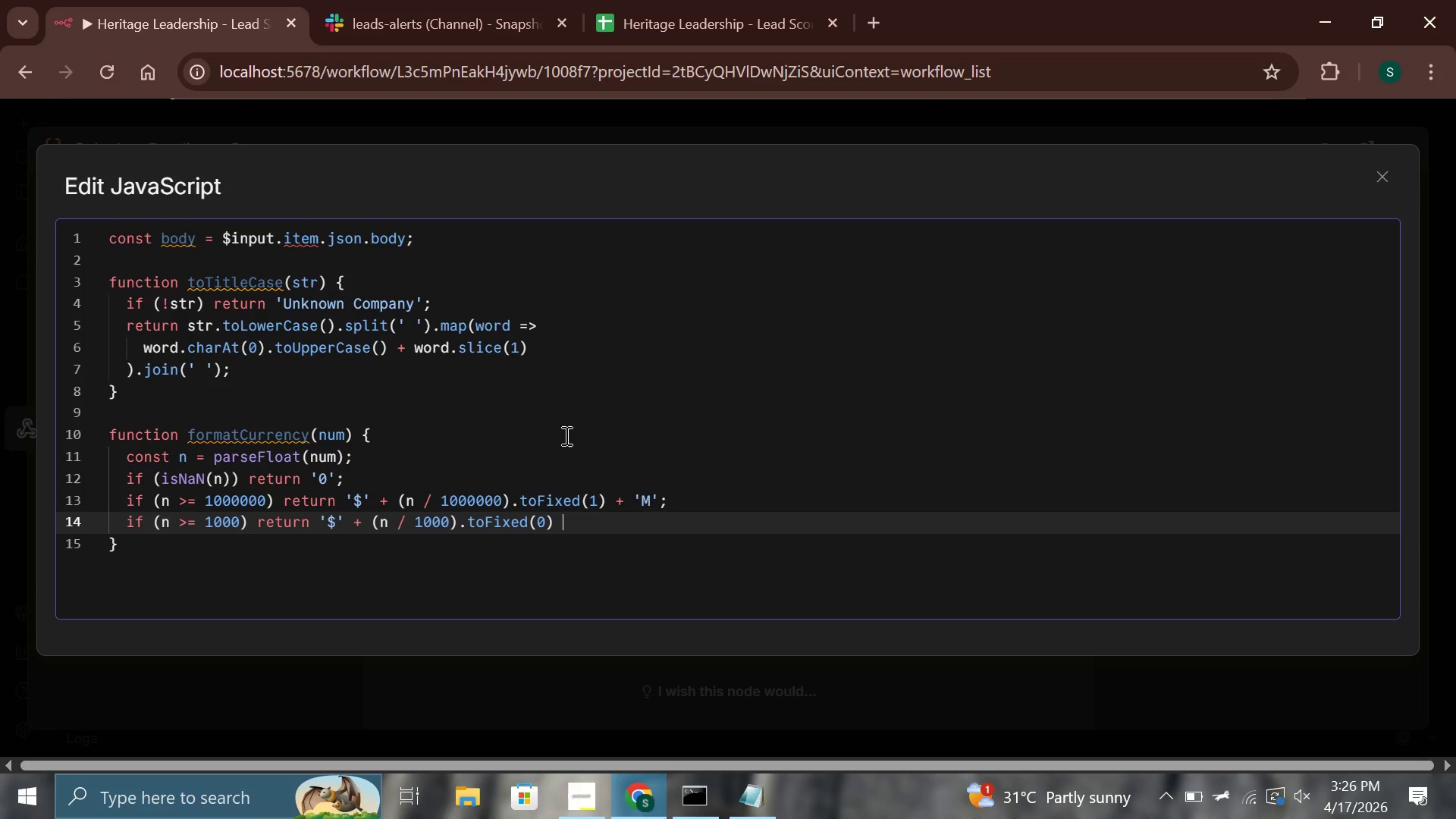 
key(Shift+Equal)
 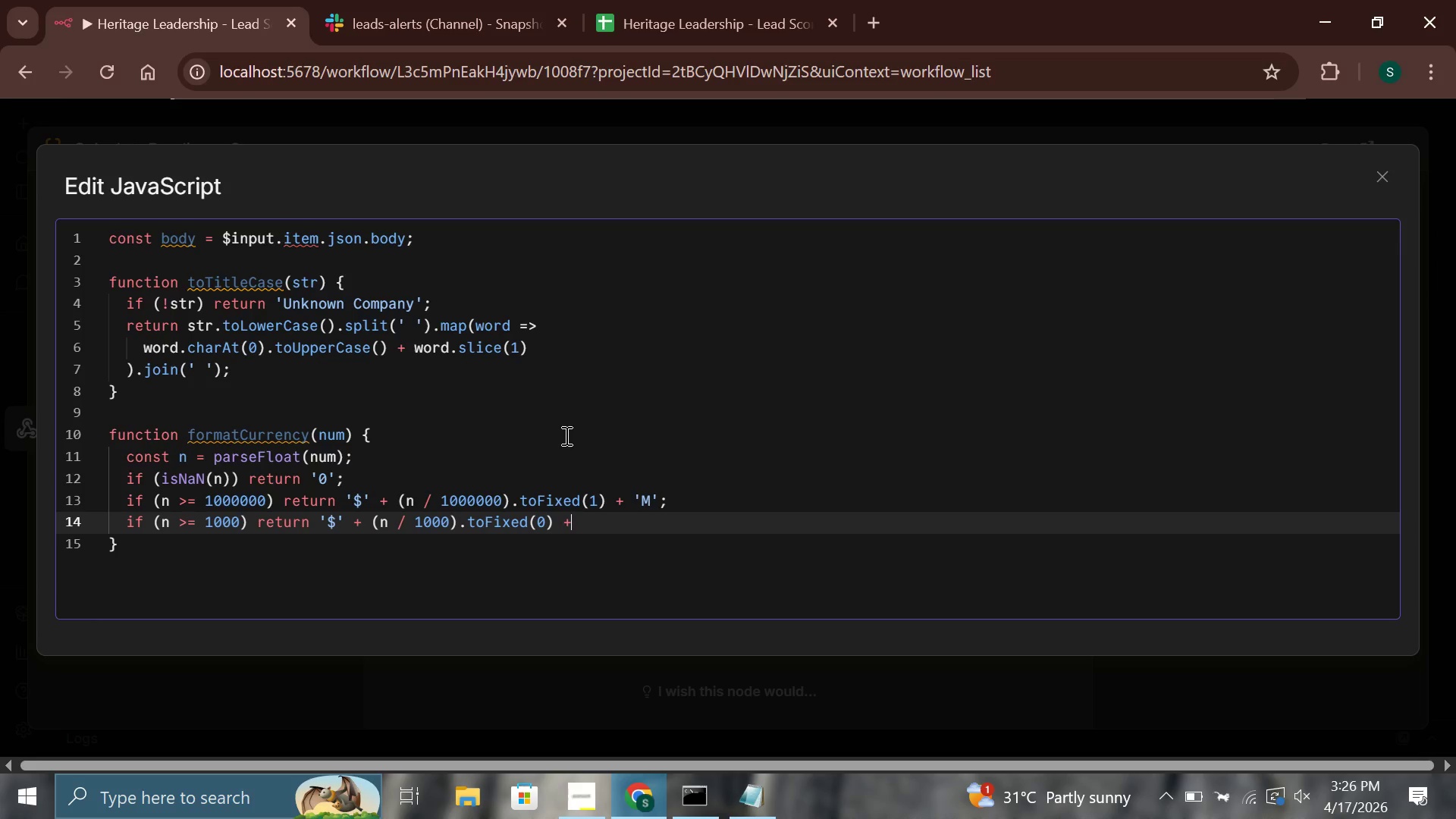 
key(Space)
 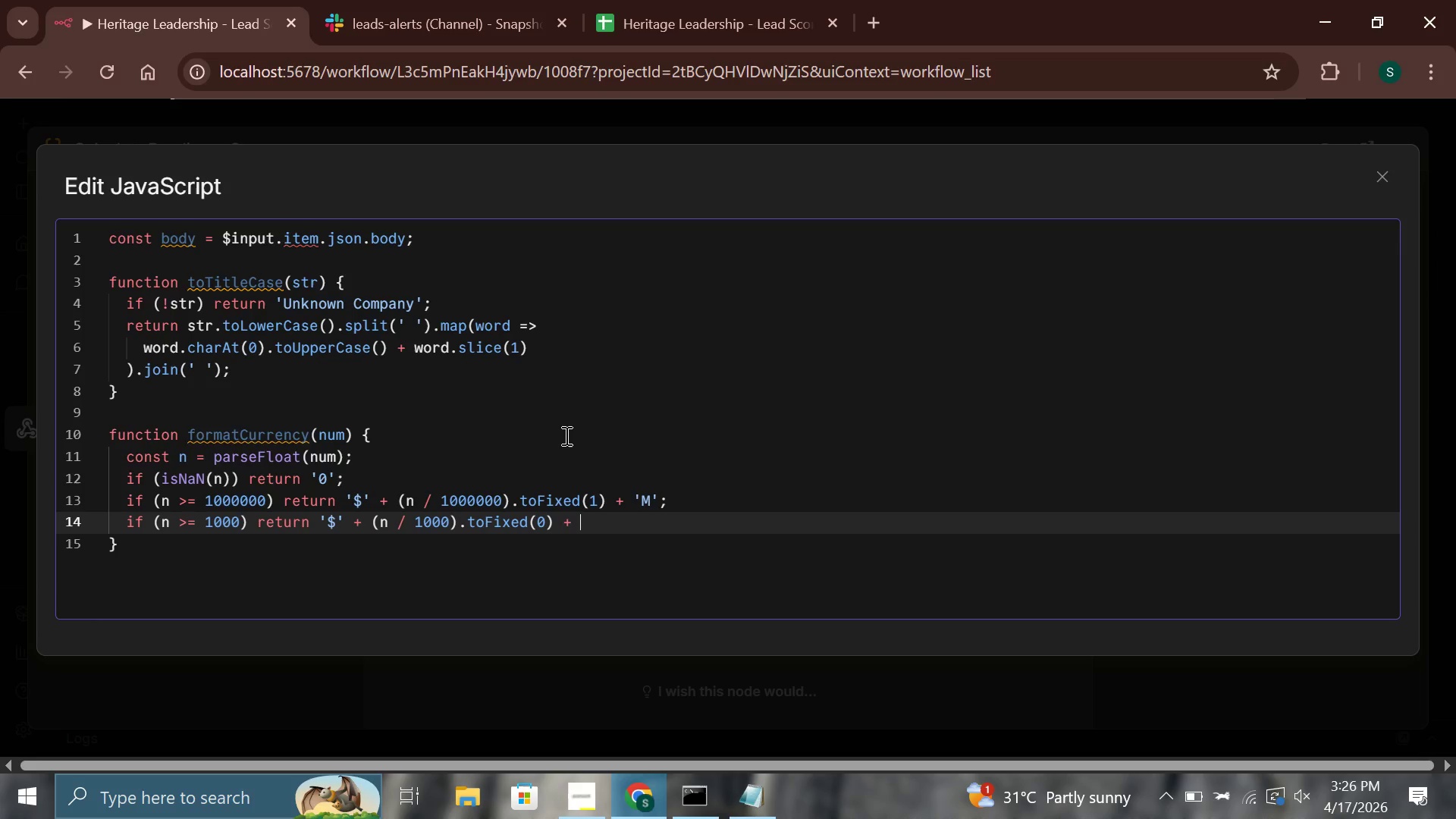 
key(Quote)
 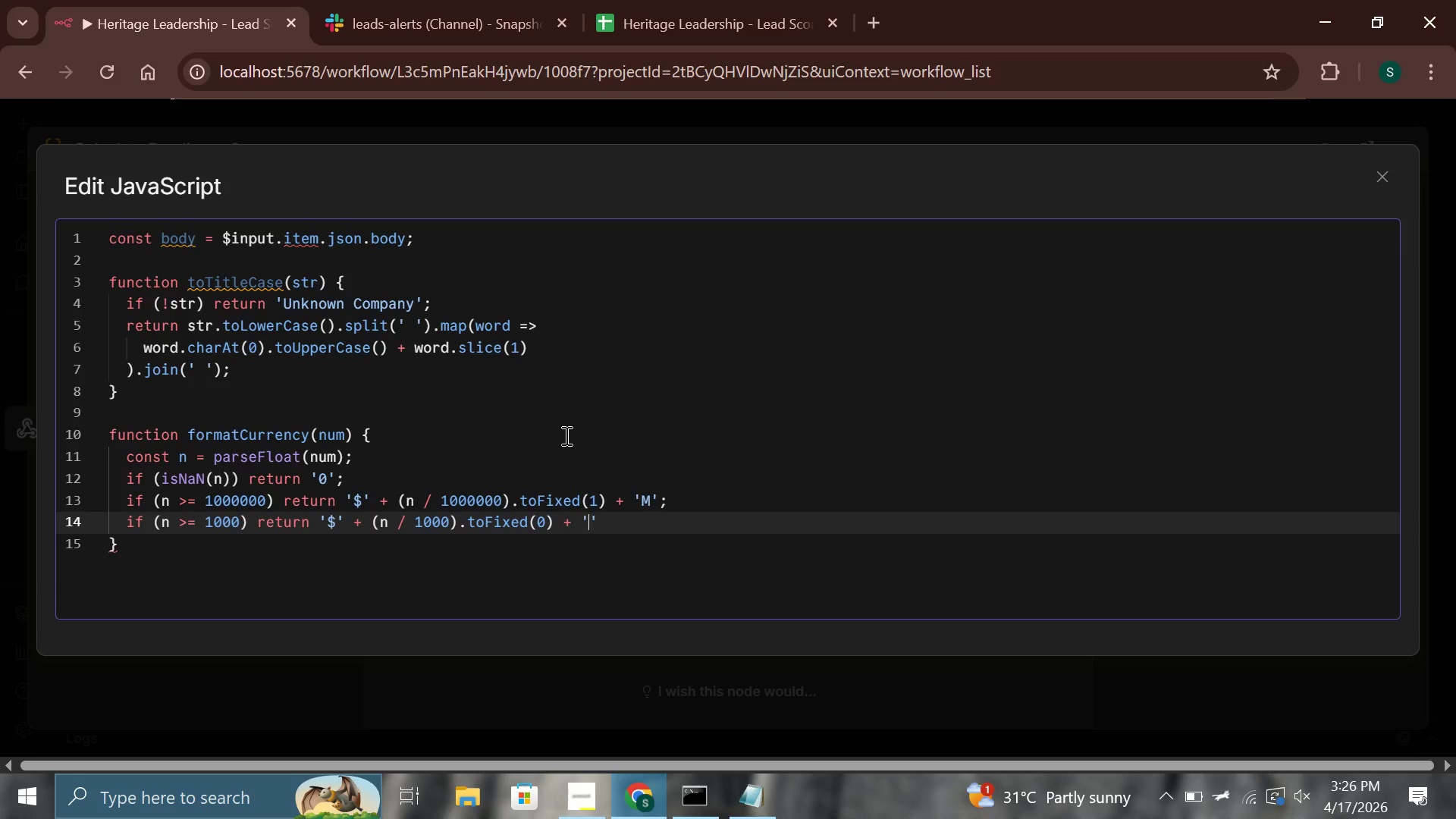 
key(Shift+K)
 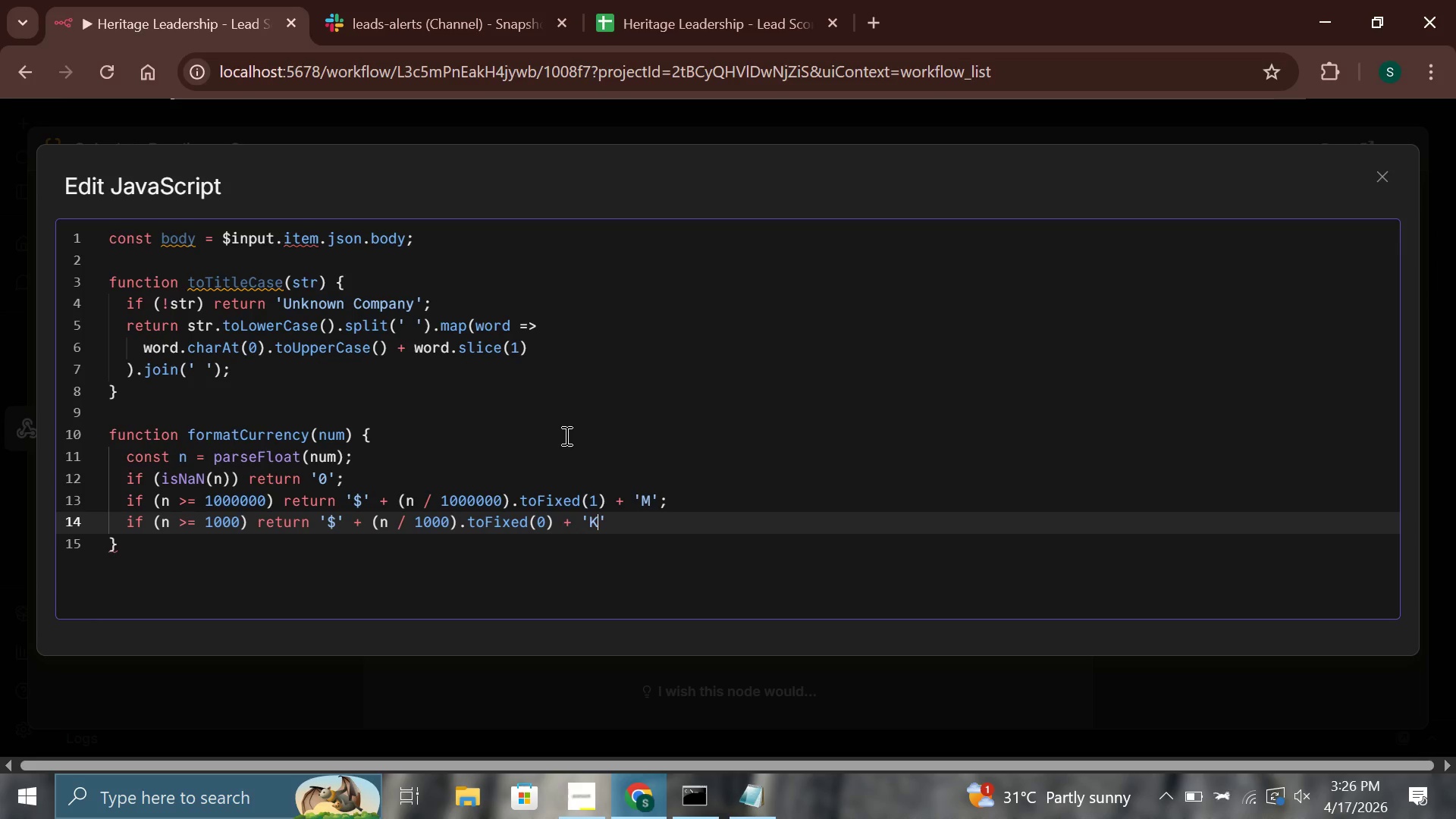 
key(ArrowRight)
 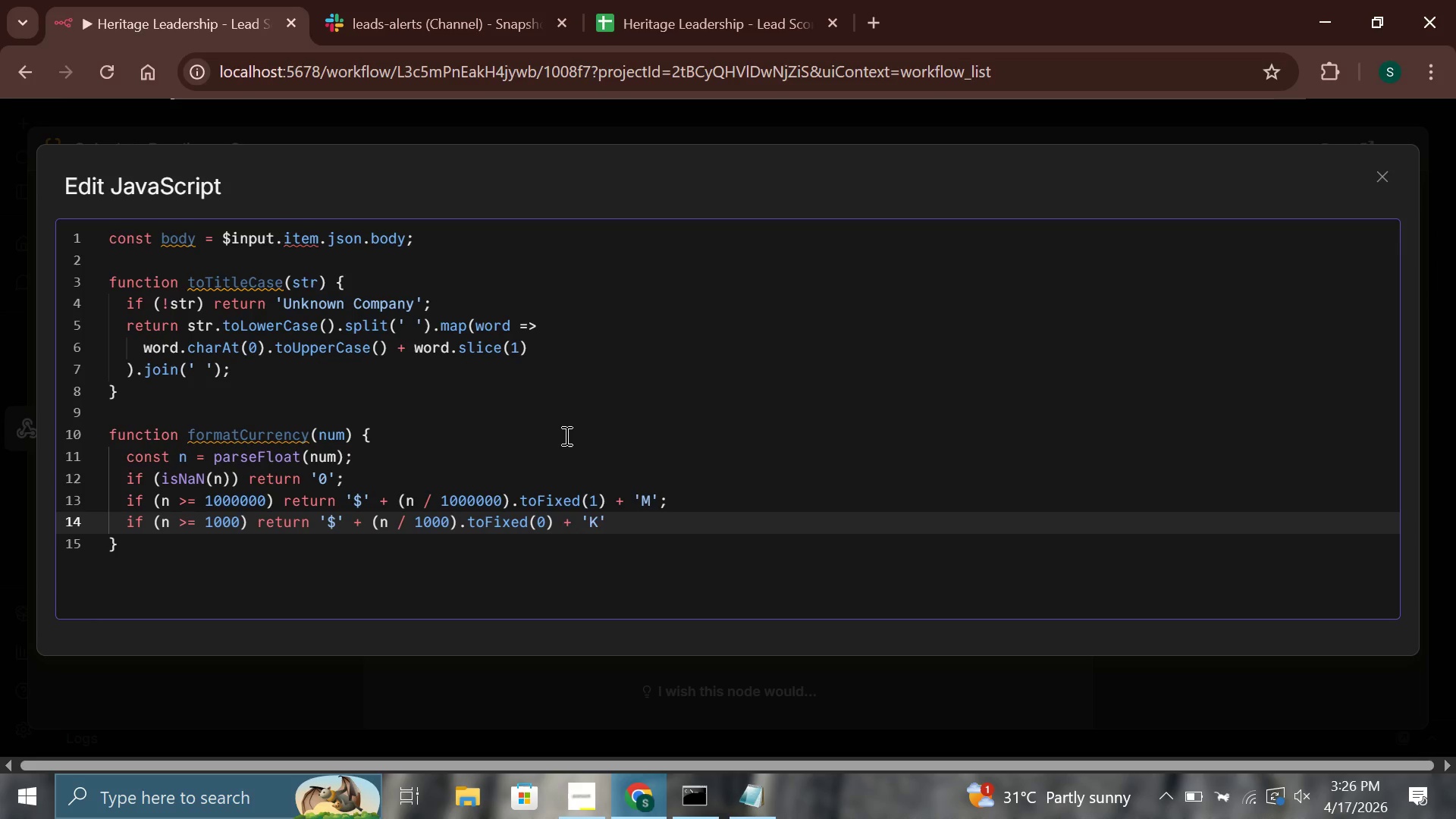 
key(Semicolon)
 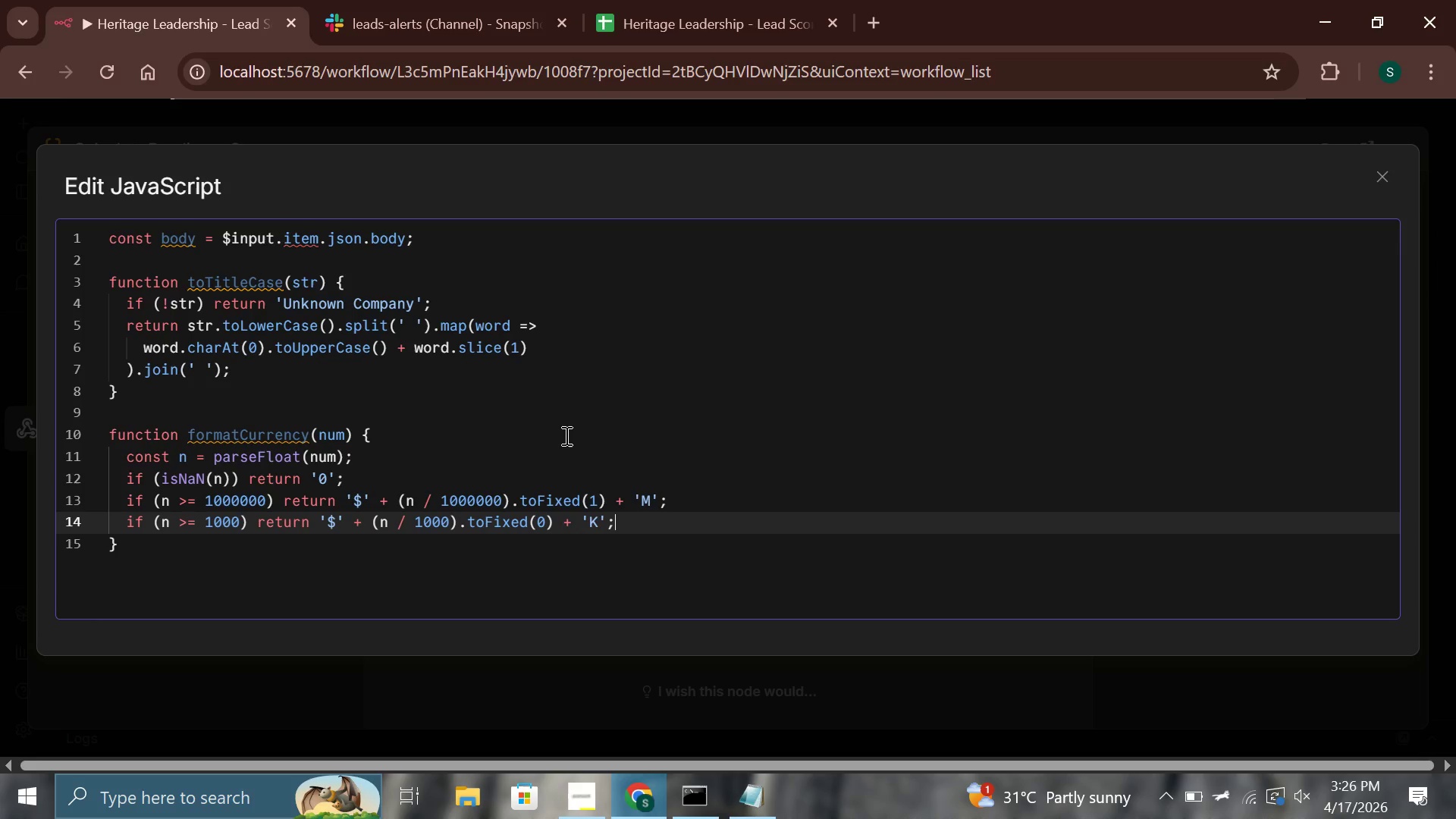 
key(Enter)
 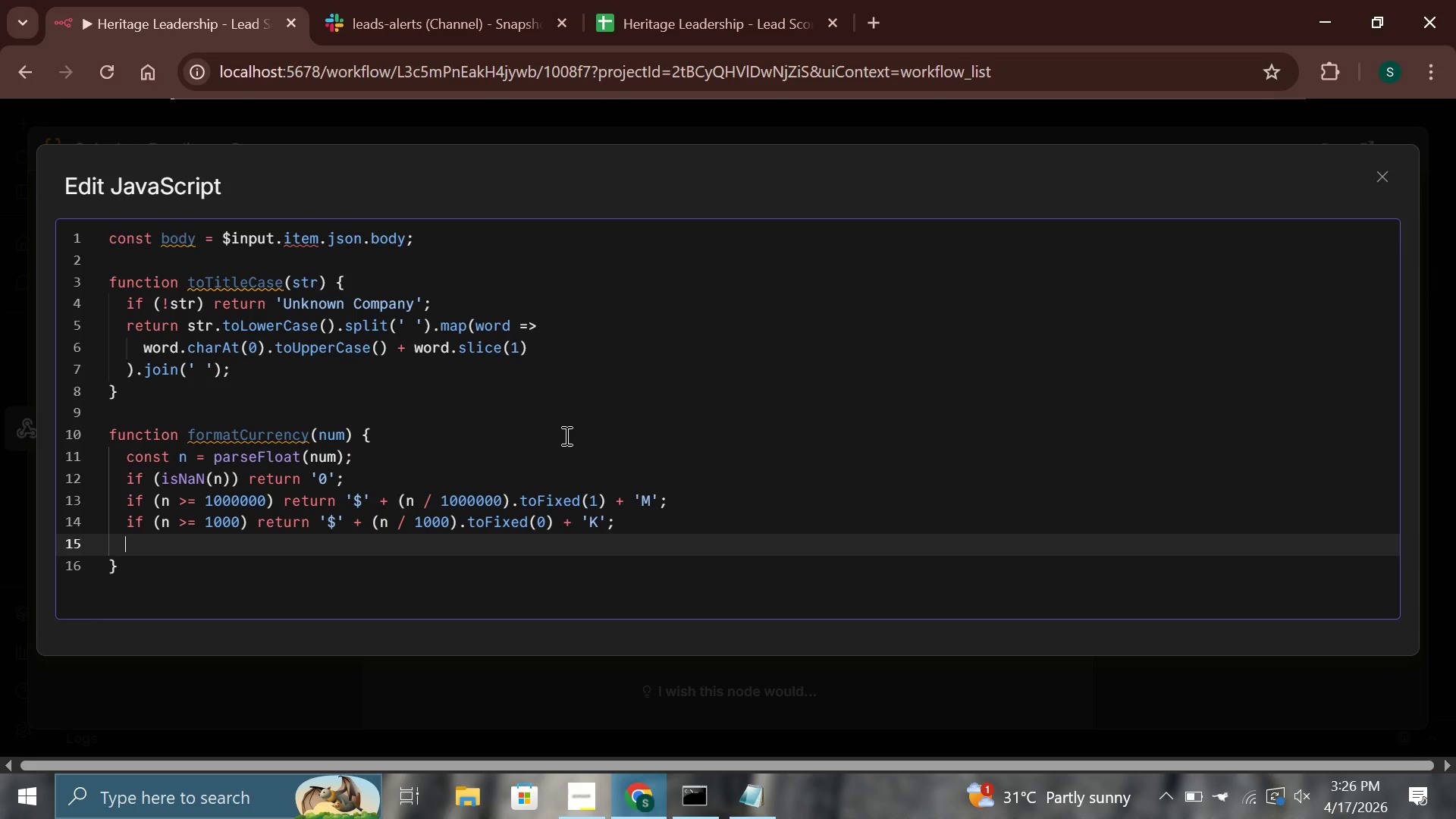 
type(return '$)
 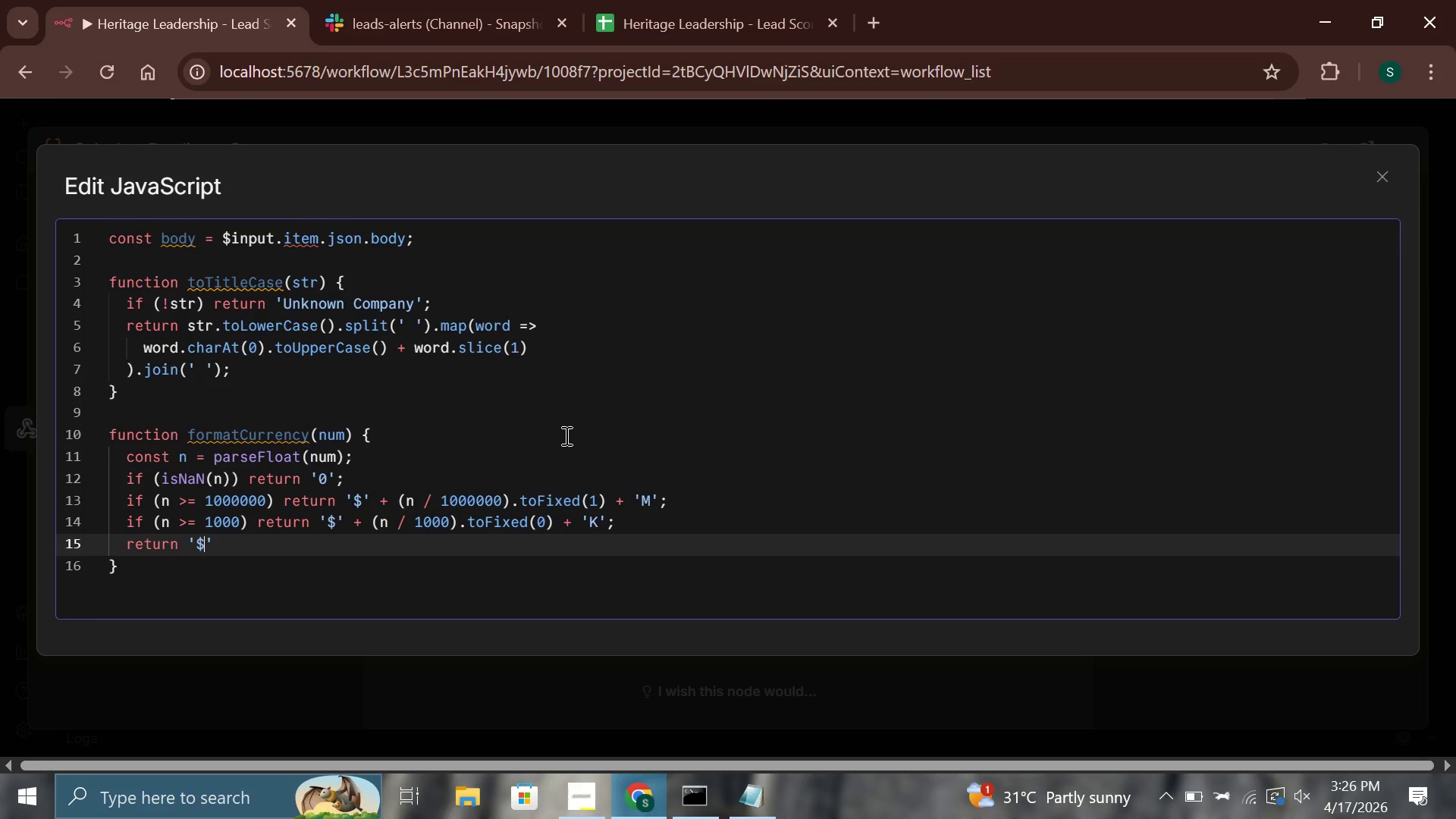 
 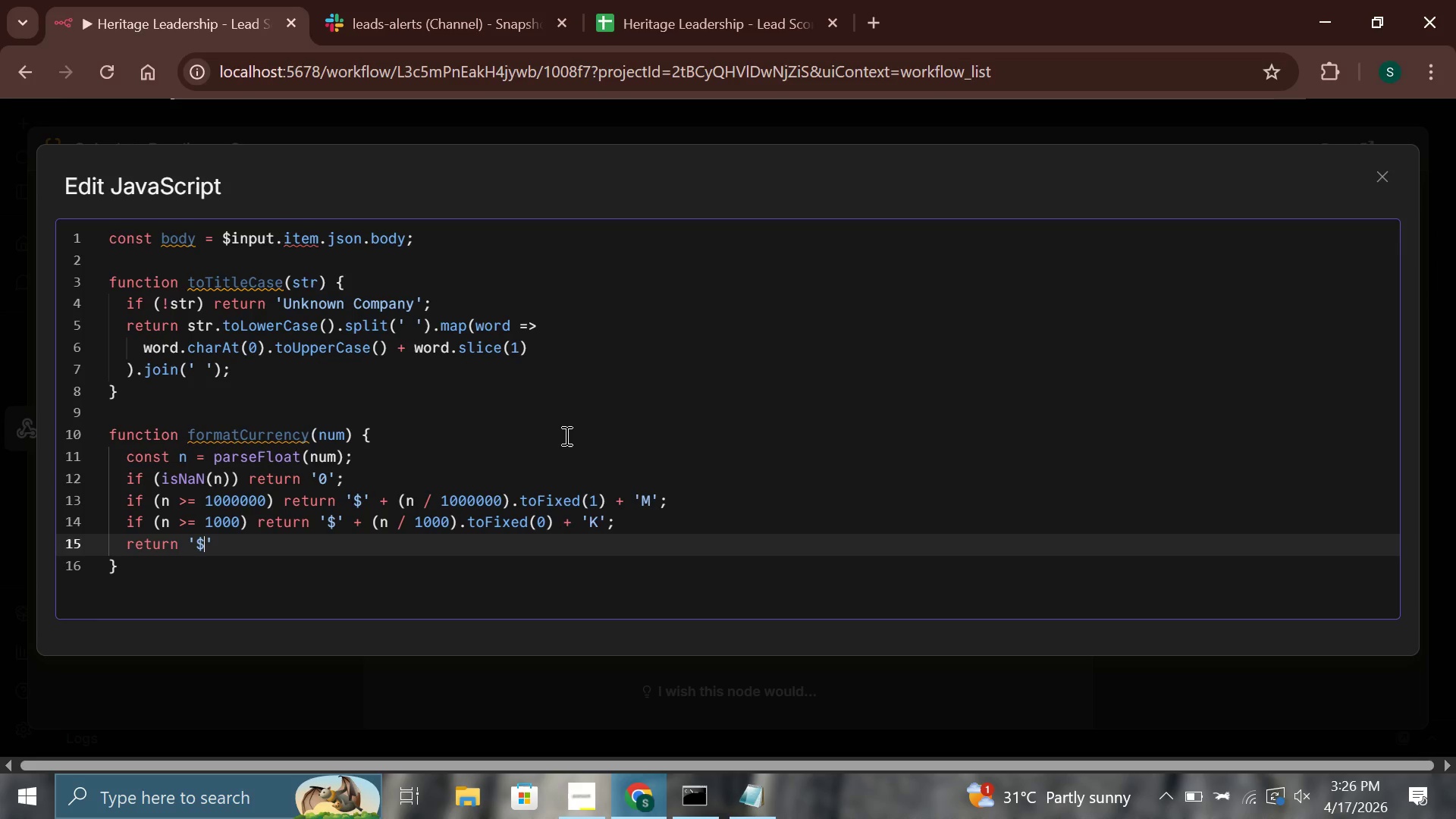 
key(ArrowRight)
 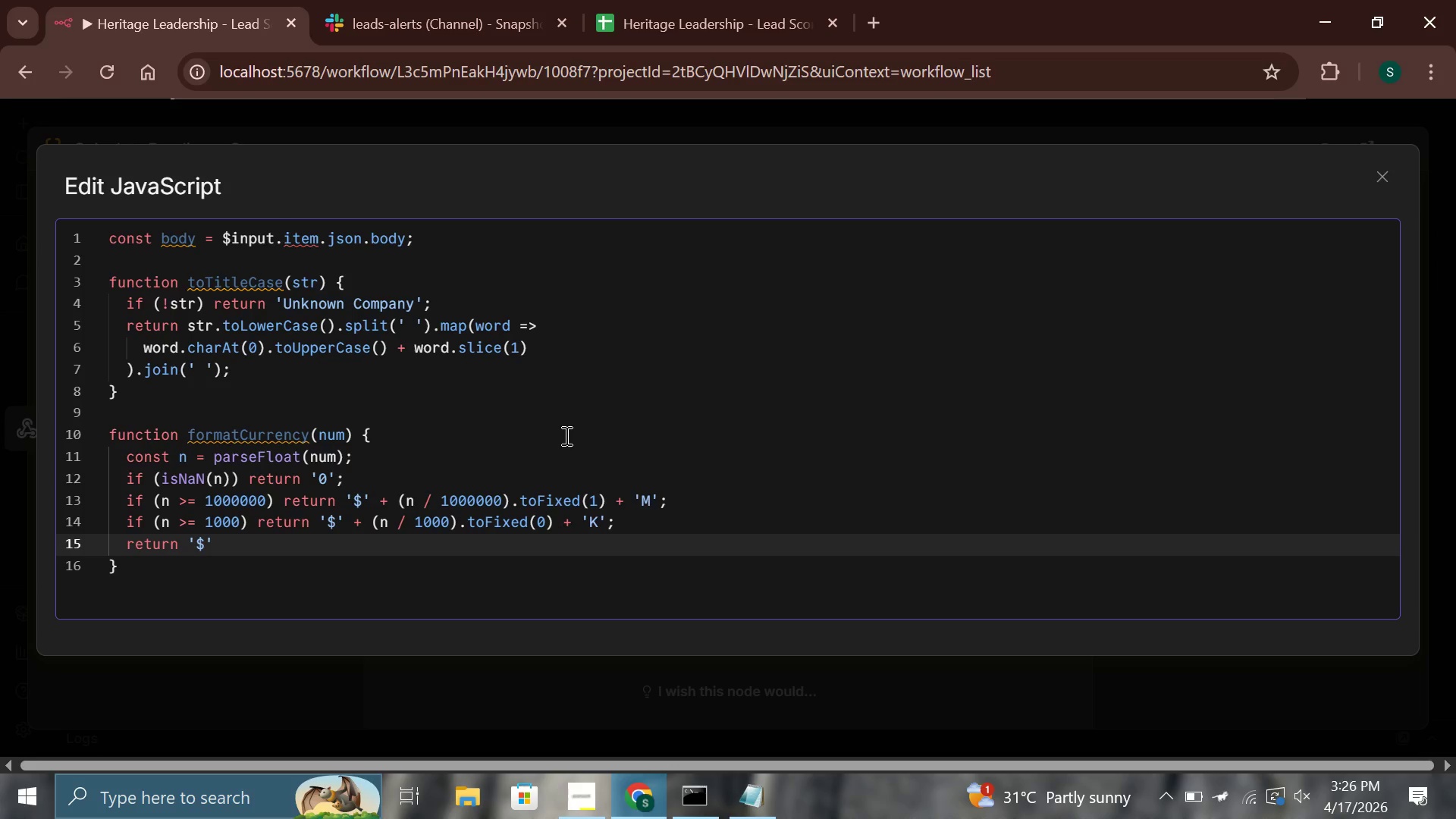 
type( + n.toLocaleString)
 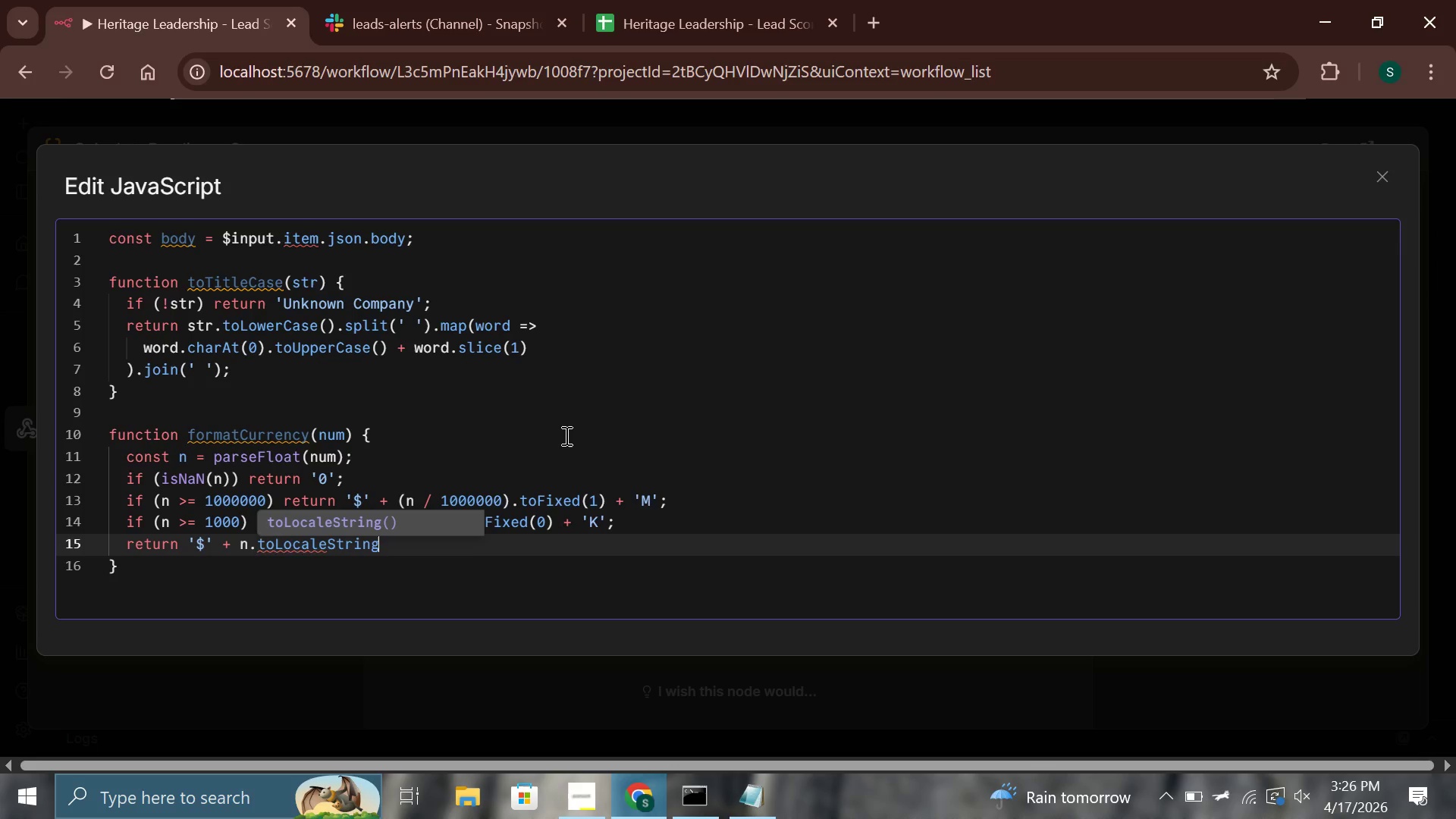 
key(Enter)
 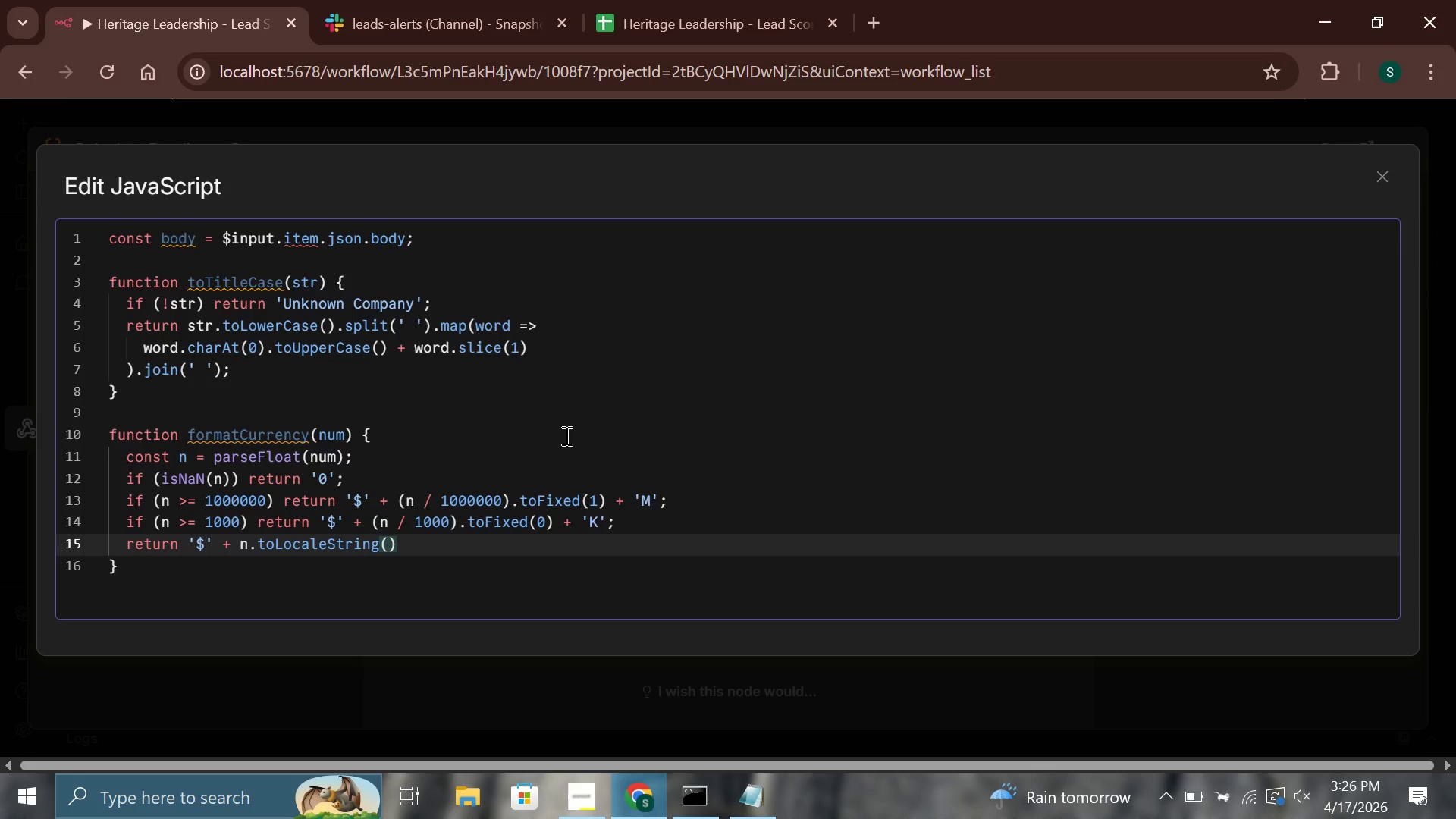 
key(ArrowRight)
 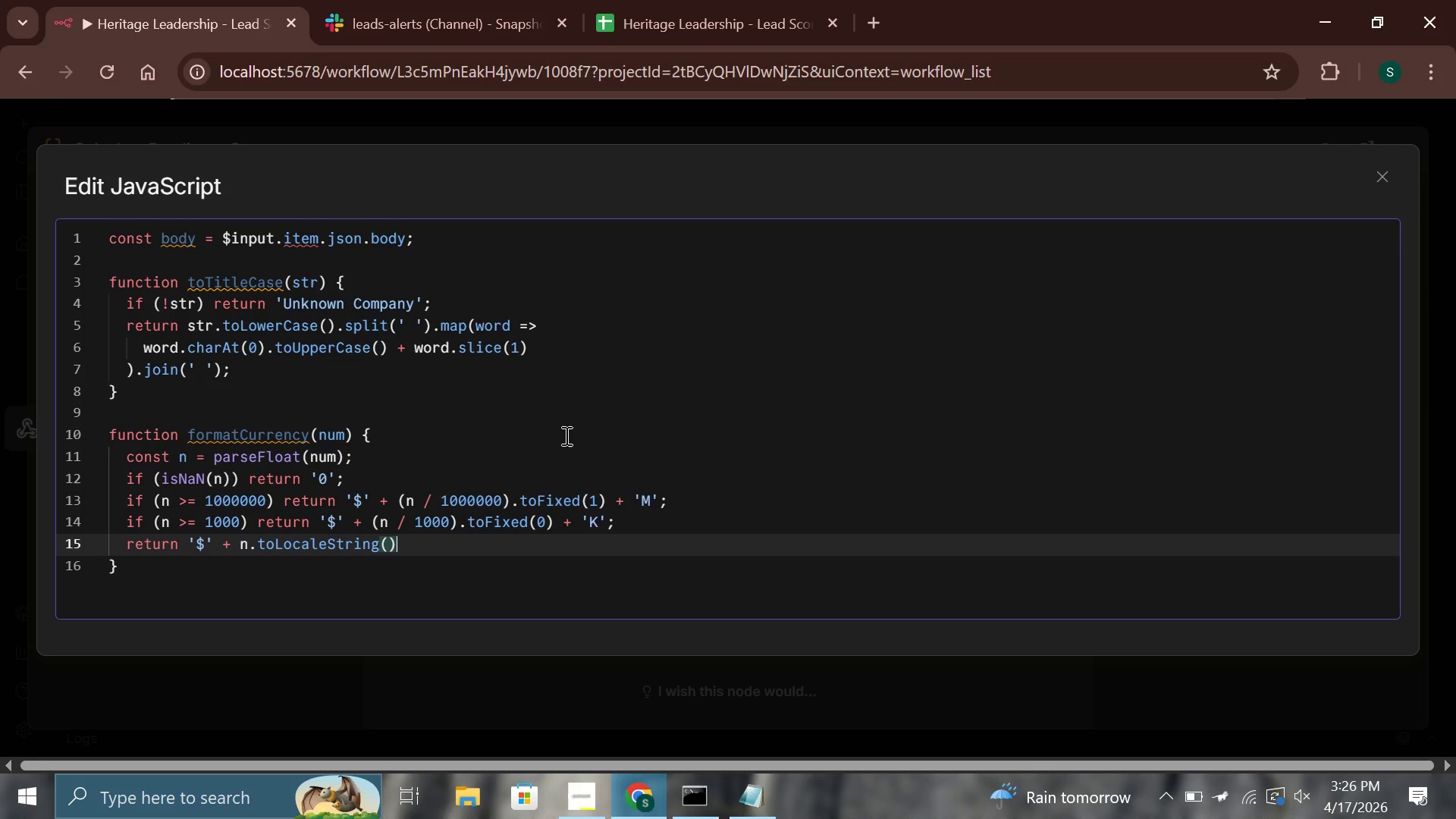 
key(Semicolon)
 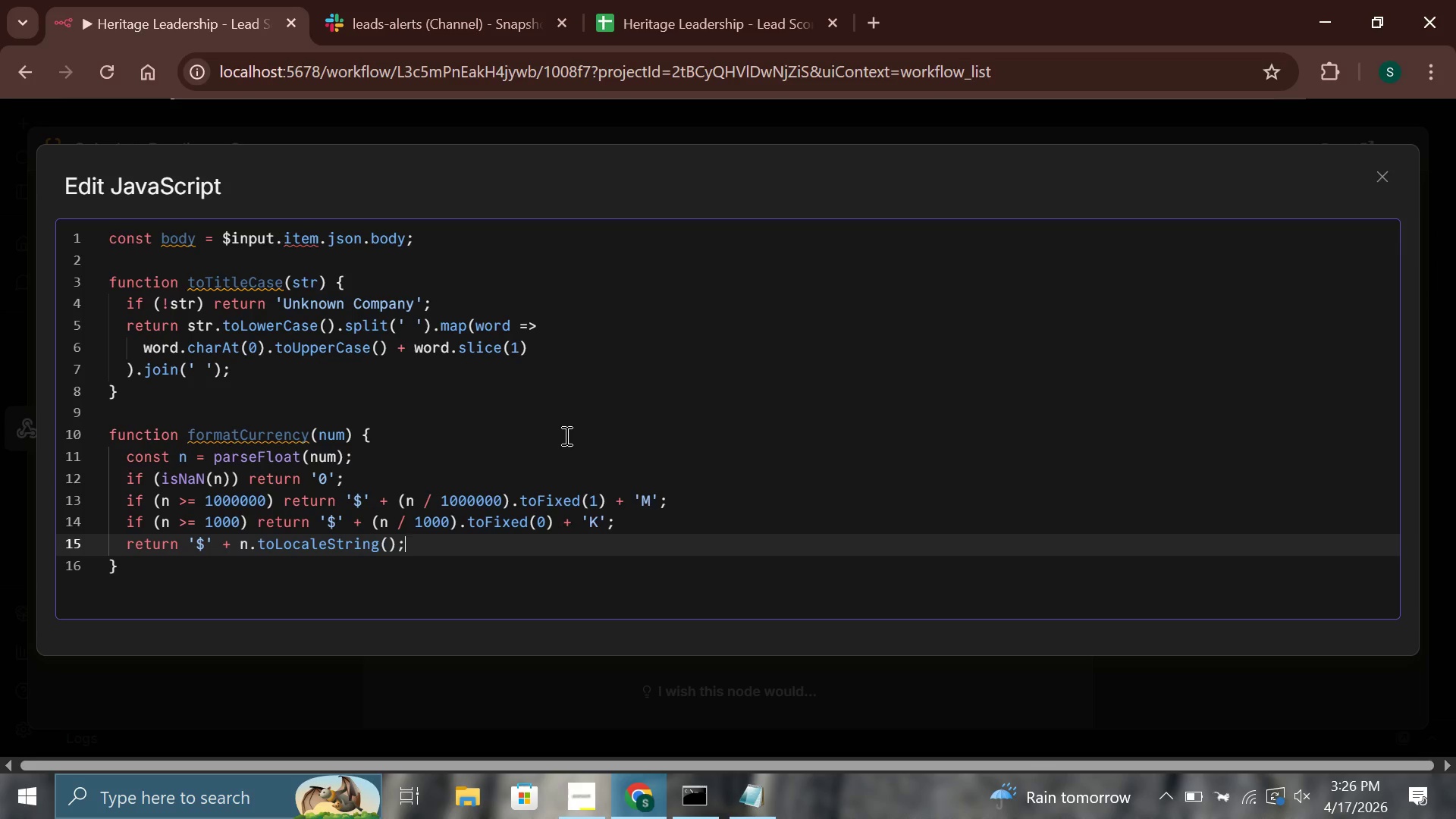 
key(ArrowDown)
 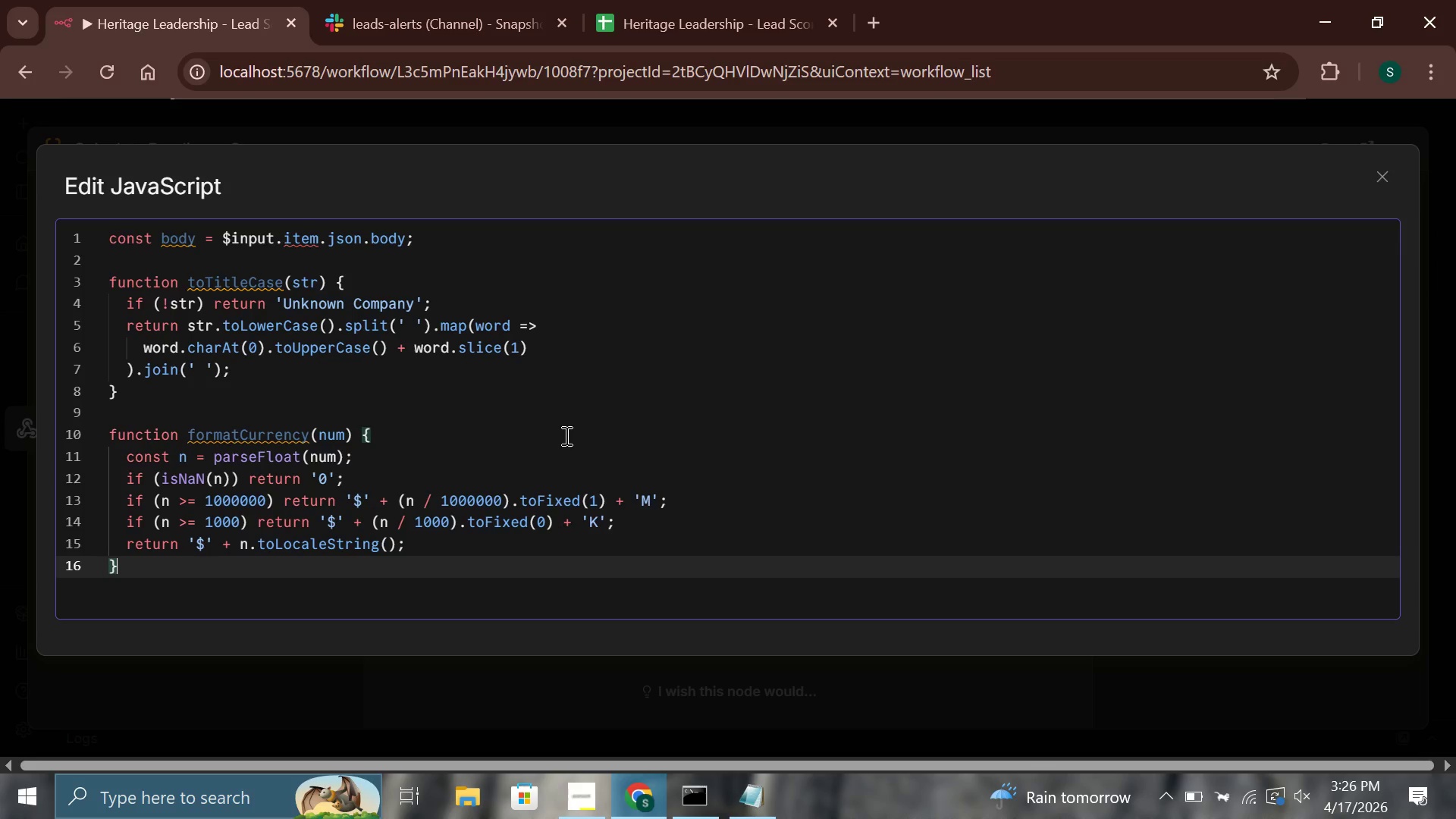 
key(ArrowDown)
 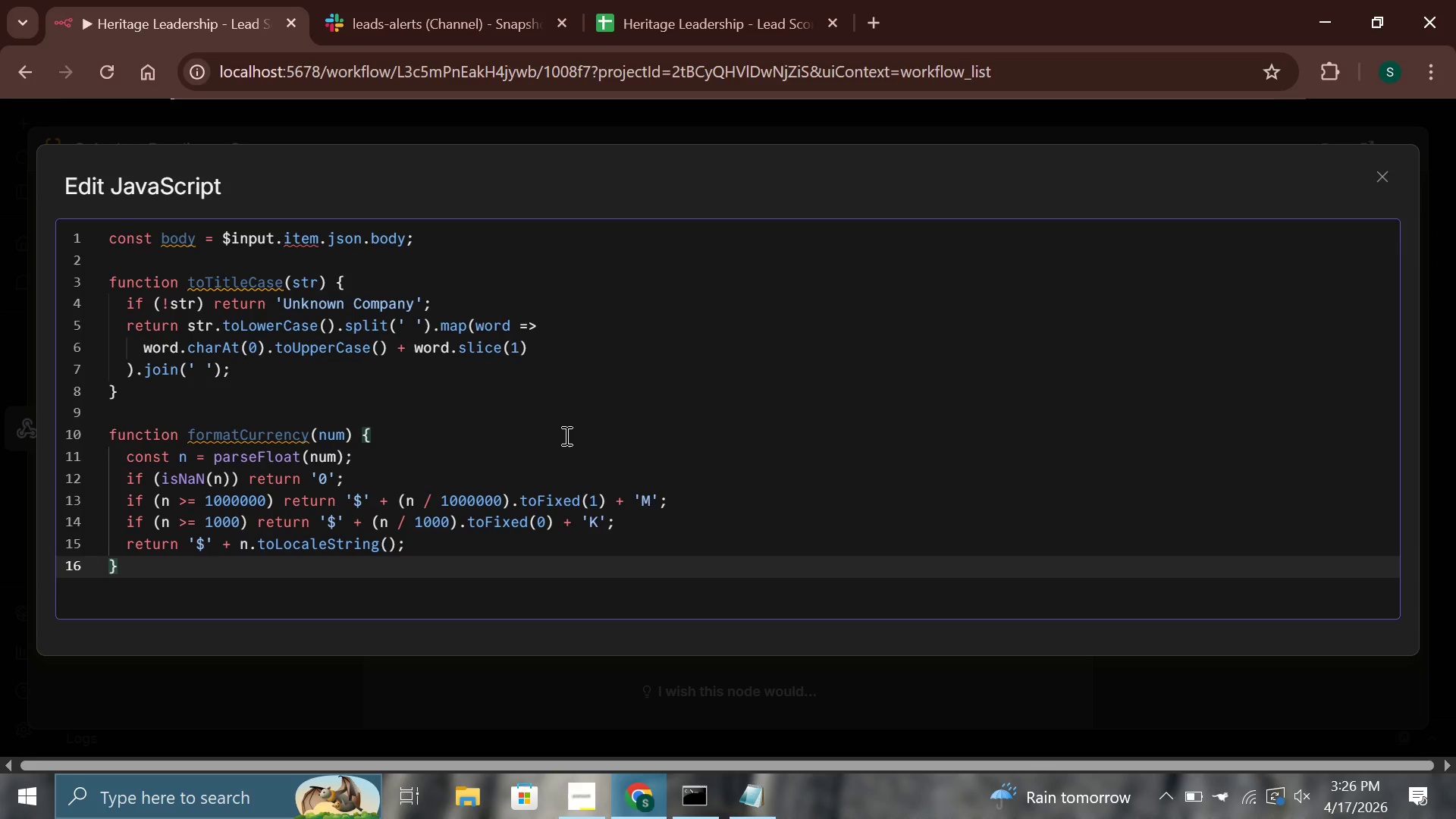 
key(Enter)
 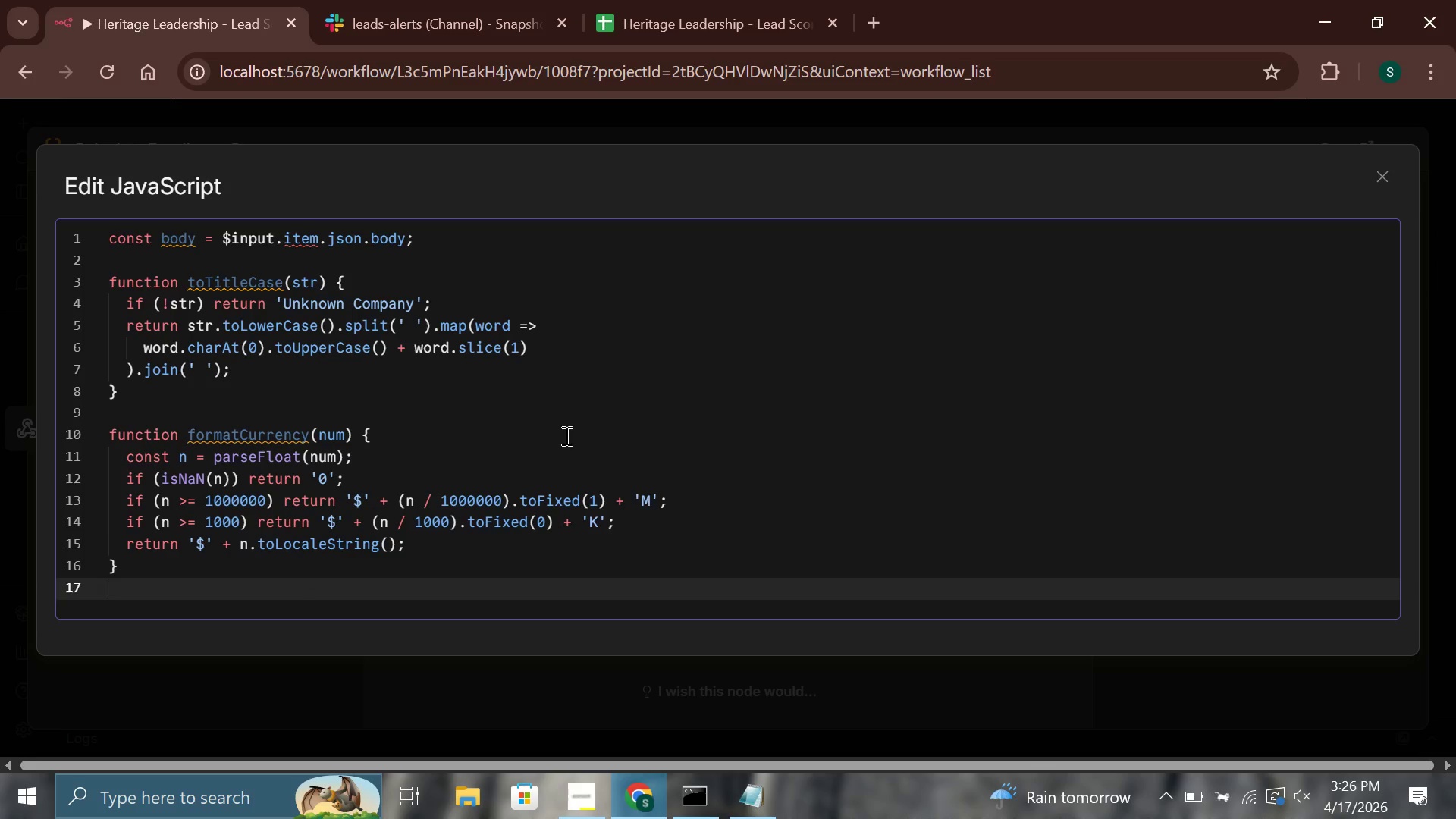 
key(Enter)
 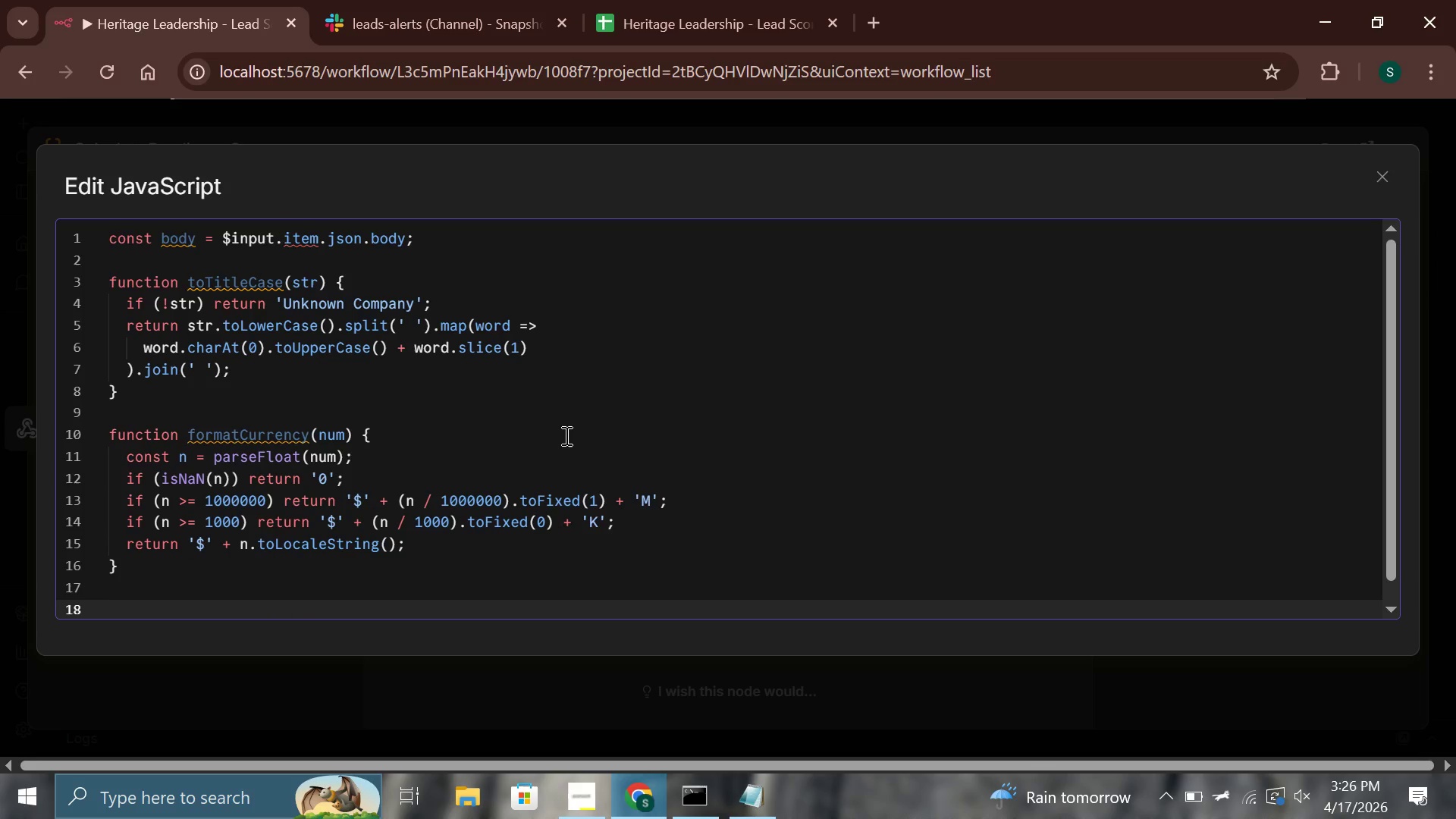 
type(const companyM)
key(Backspace)
type(Name = toT)
 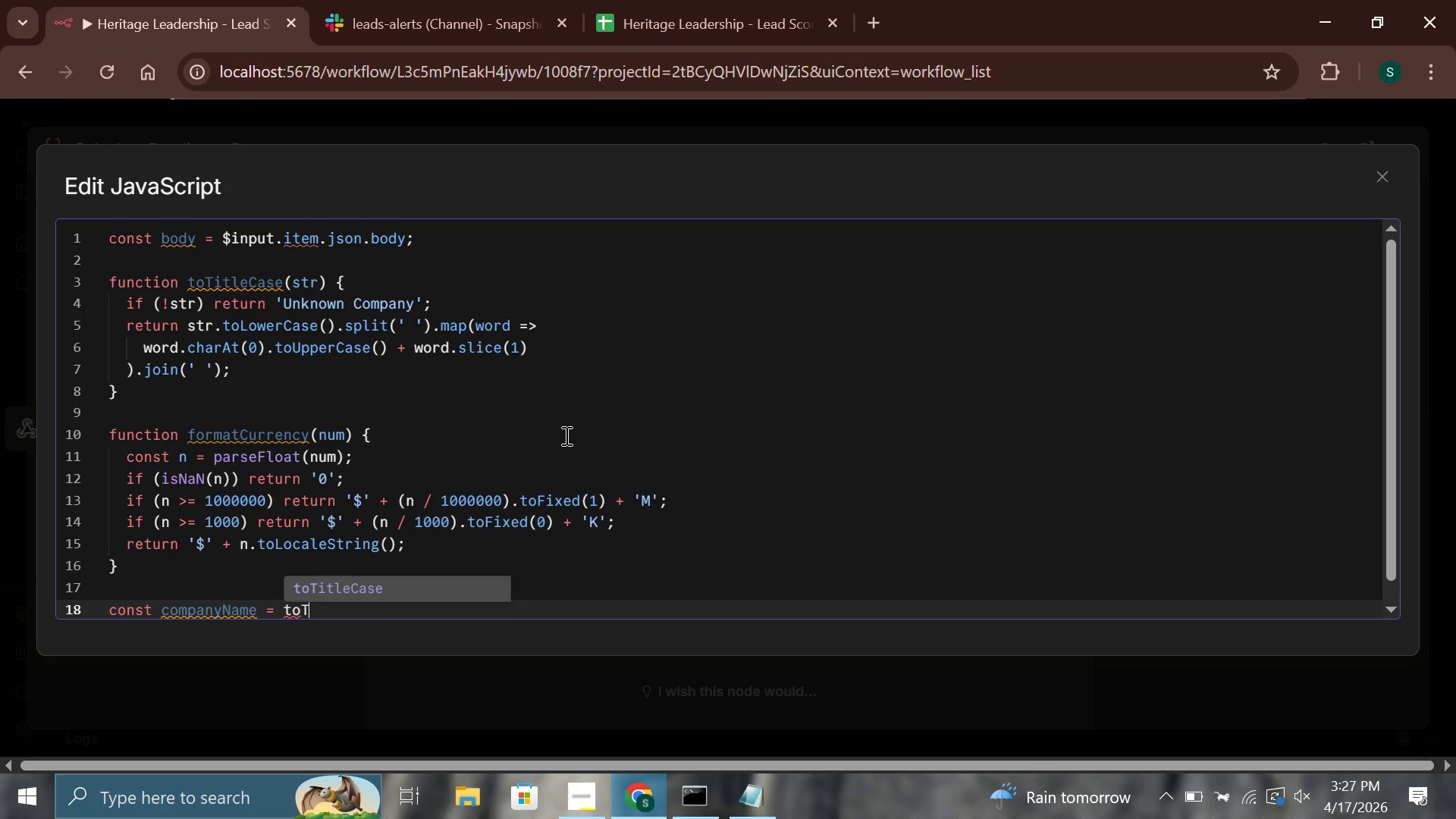 
key(Enter)
 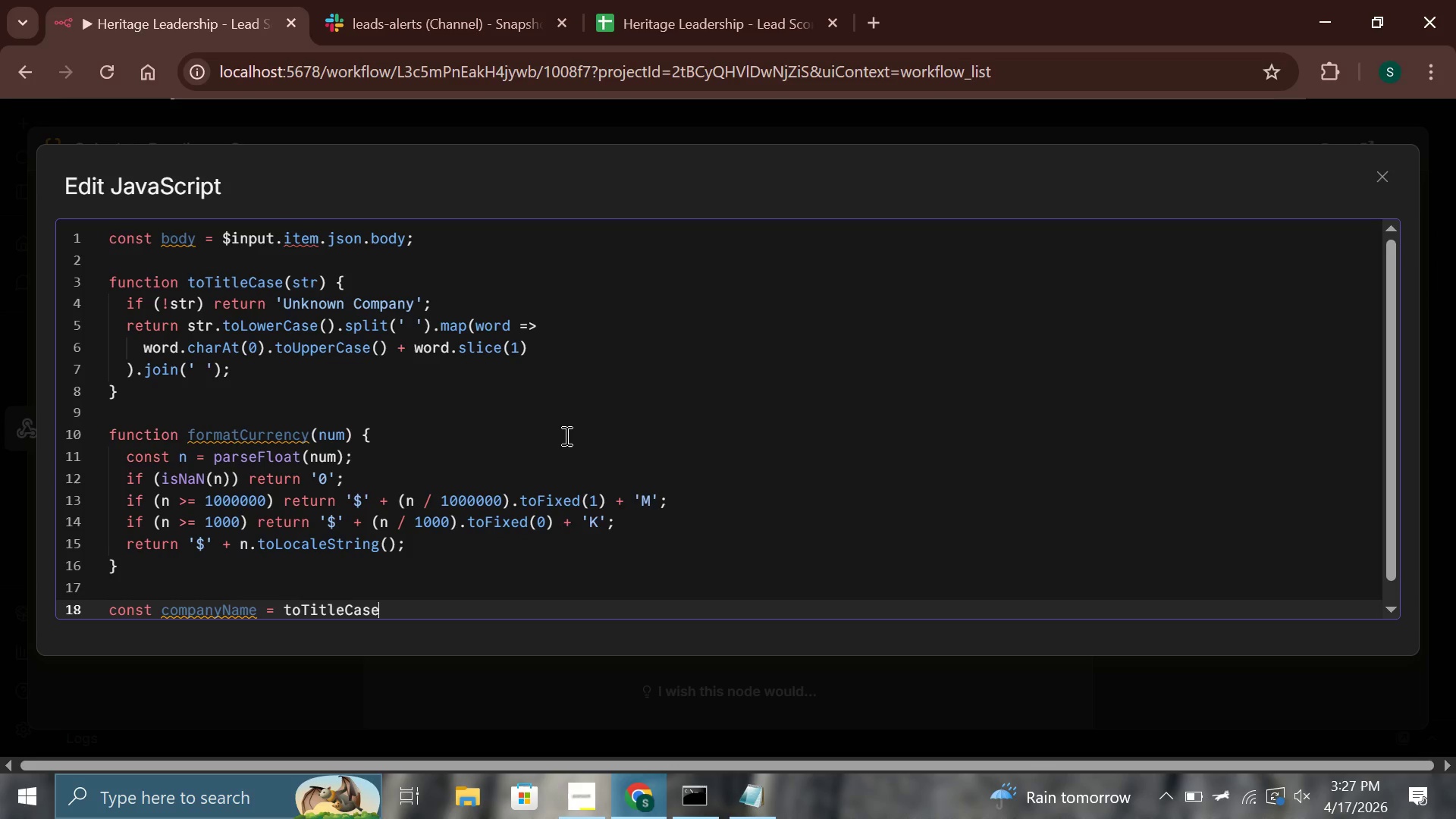 
type((body.compay_name)
 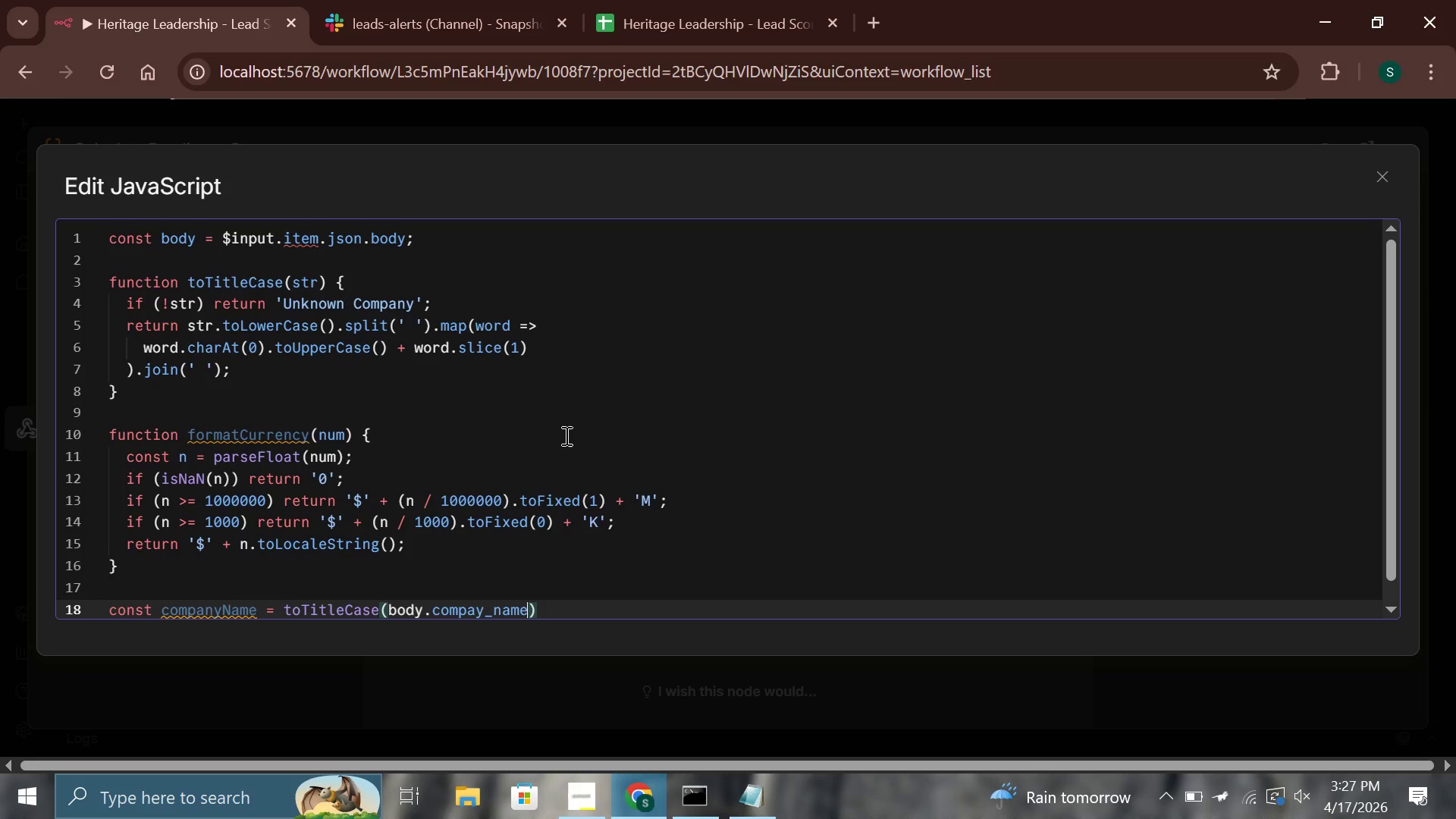 
key(ArrowRight)
 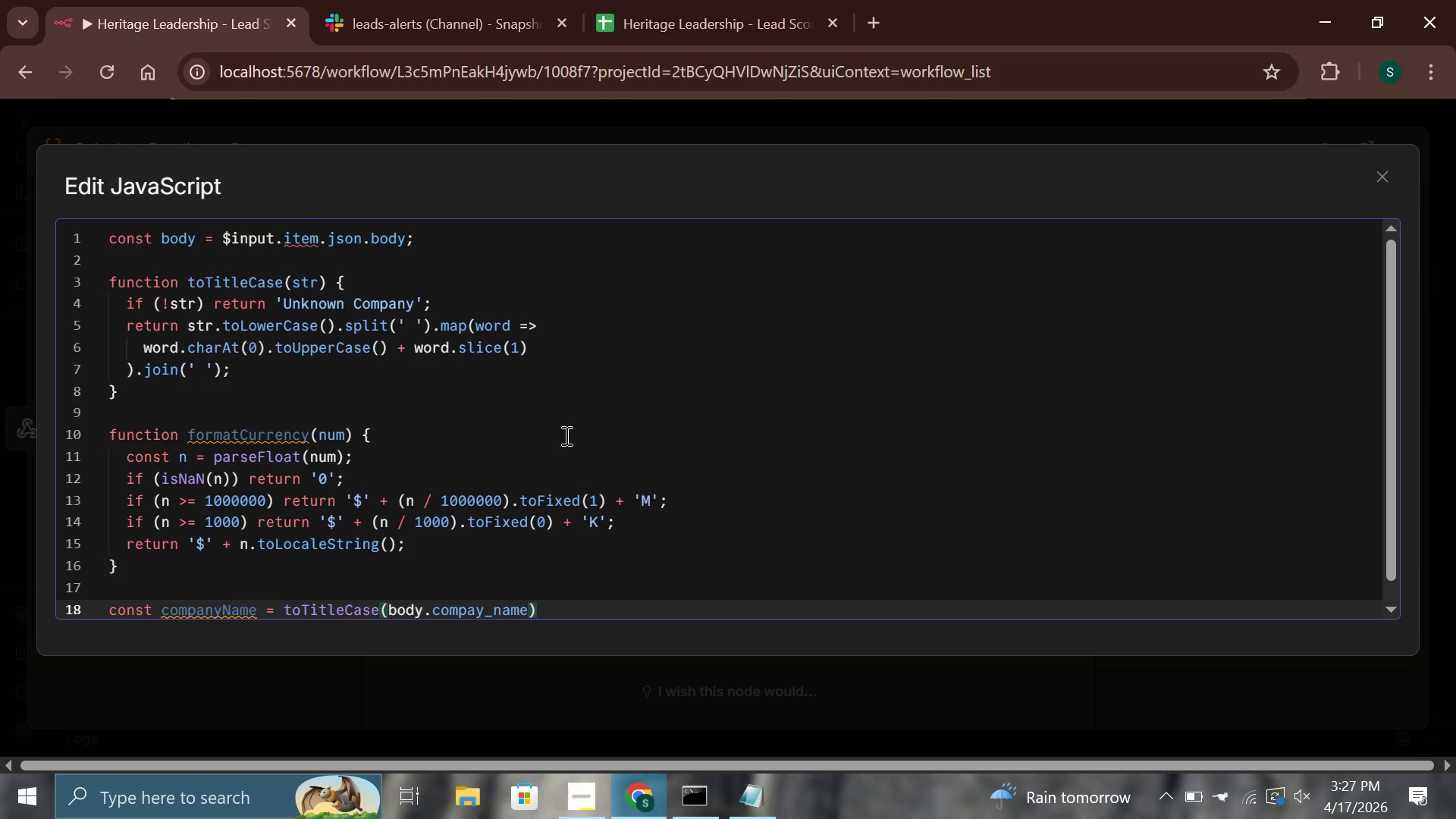 
key(Semicolon)
 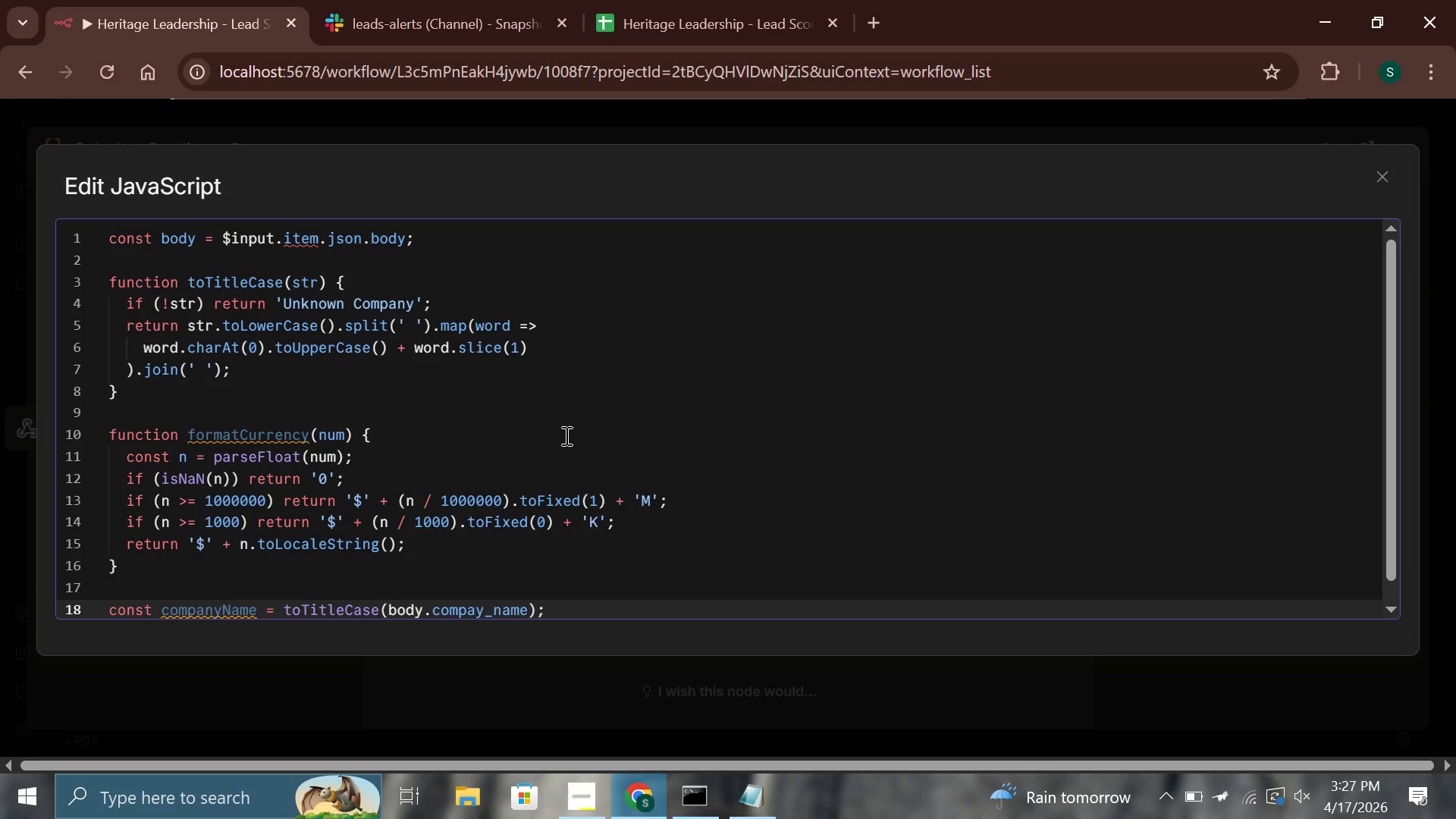 
key(Enter)
 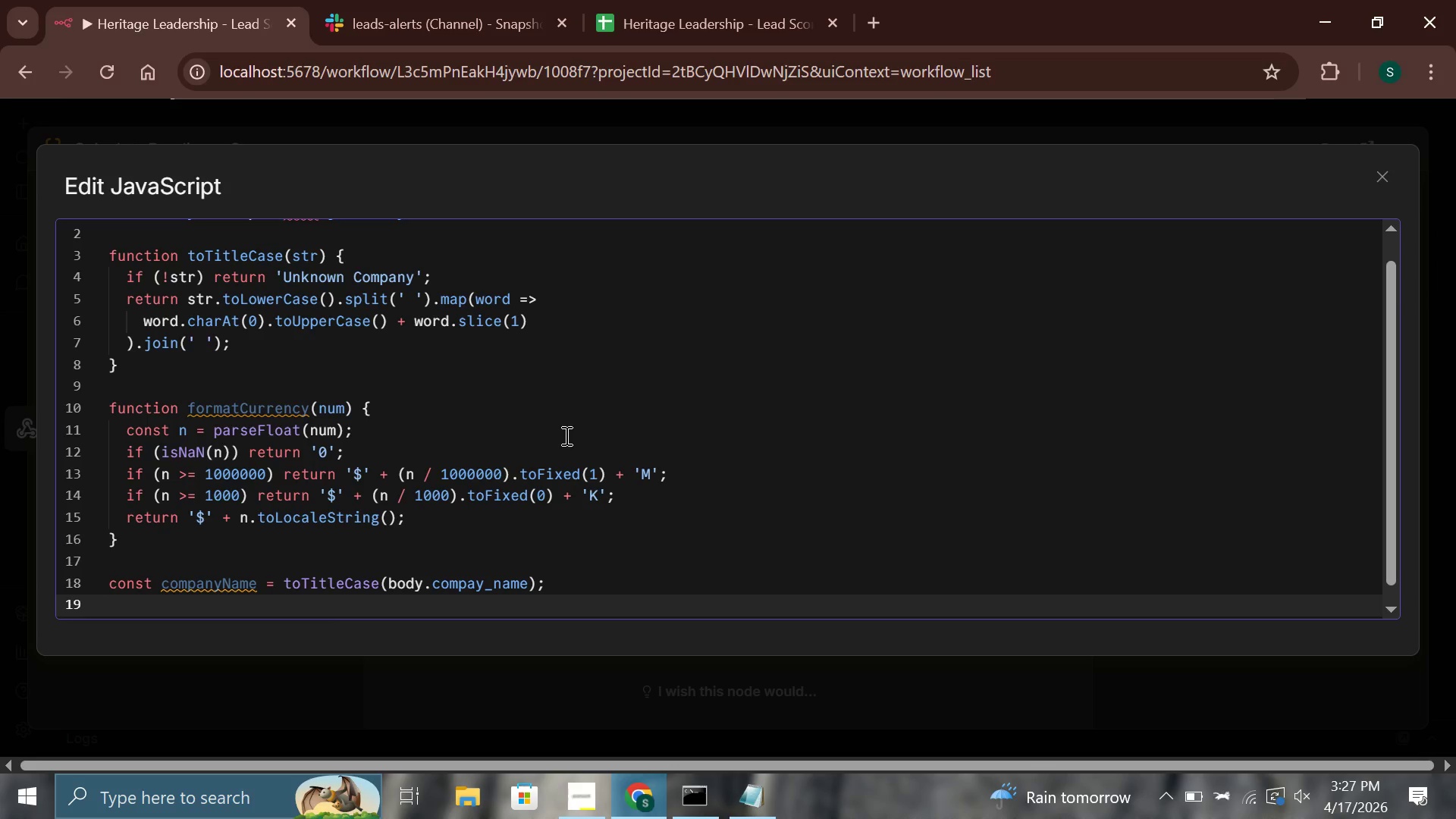 
wait(5.92)
 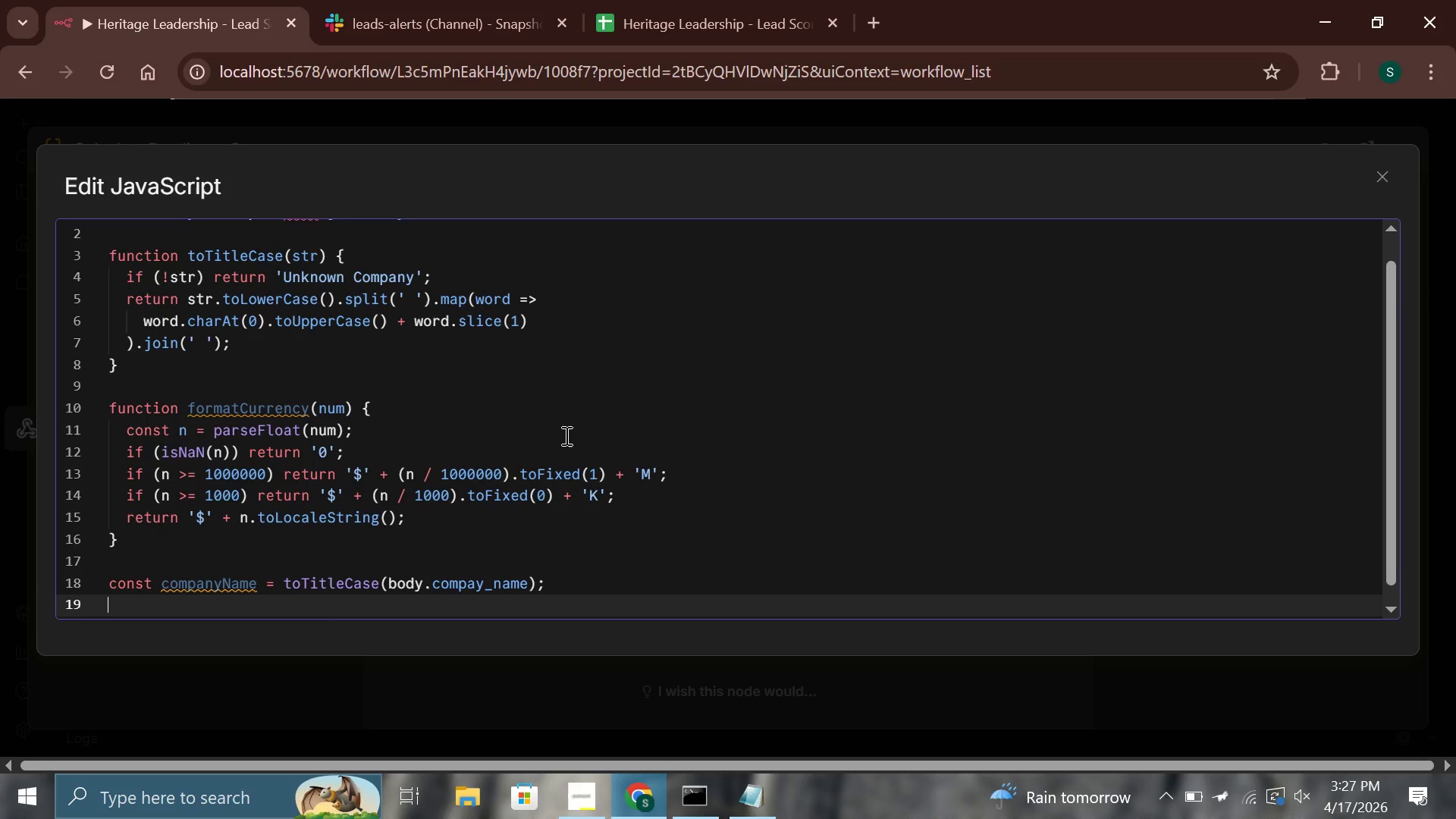 
type(const annualRevenue = parse)
 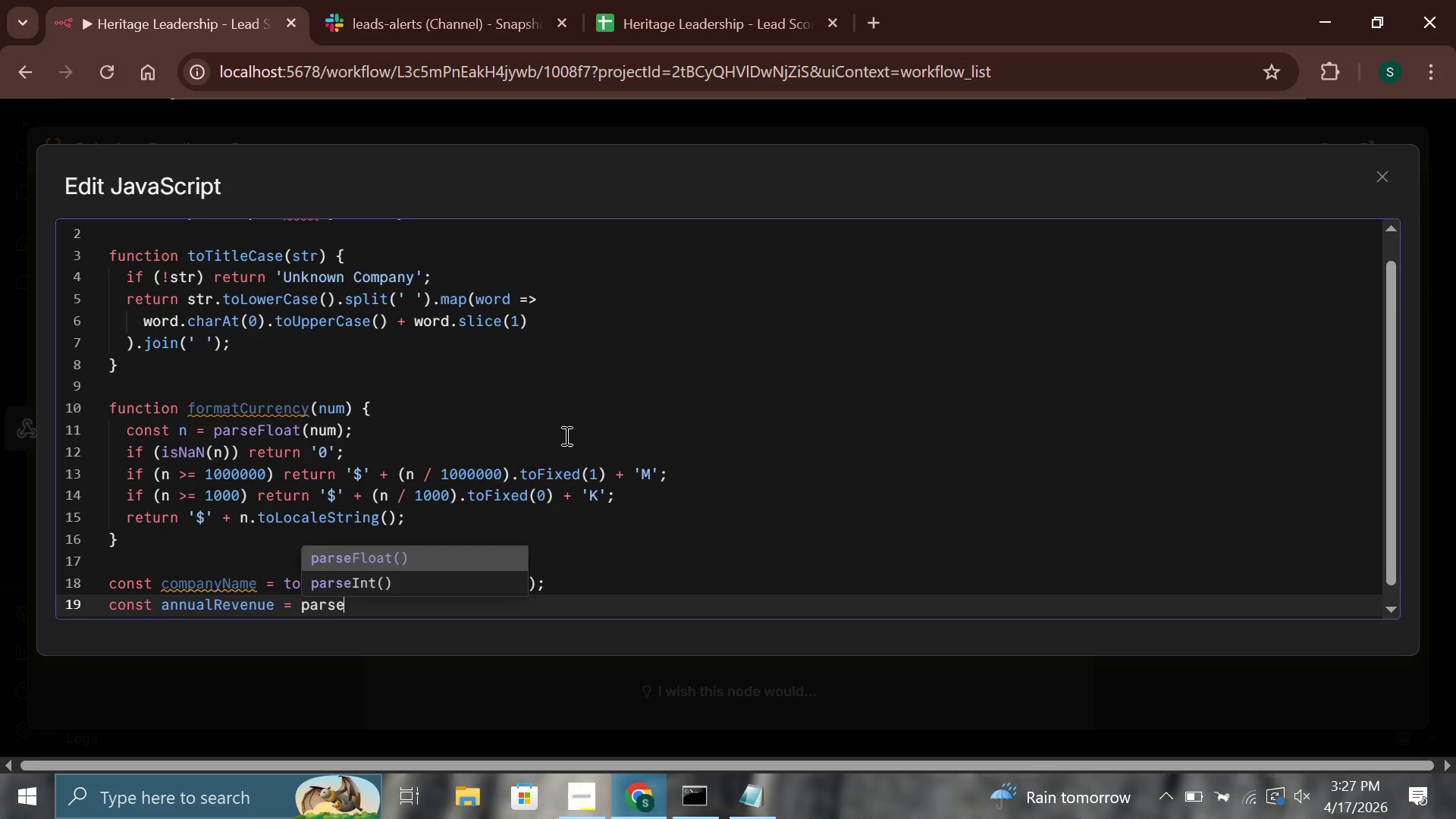 
 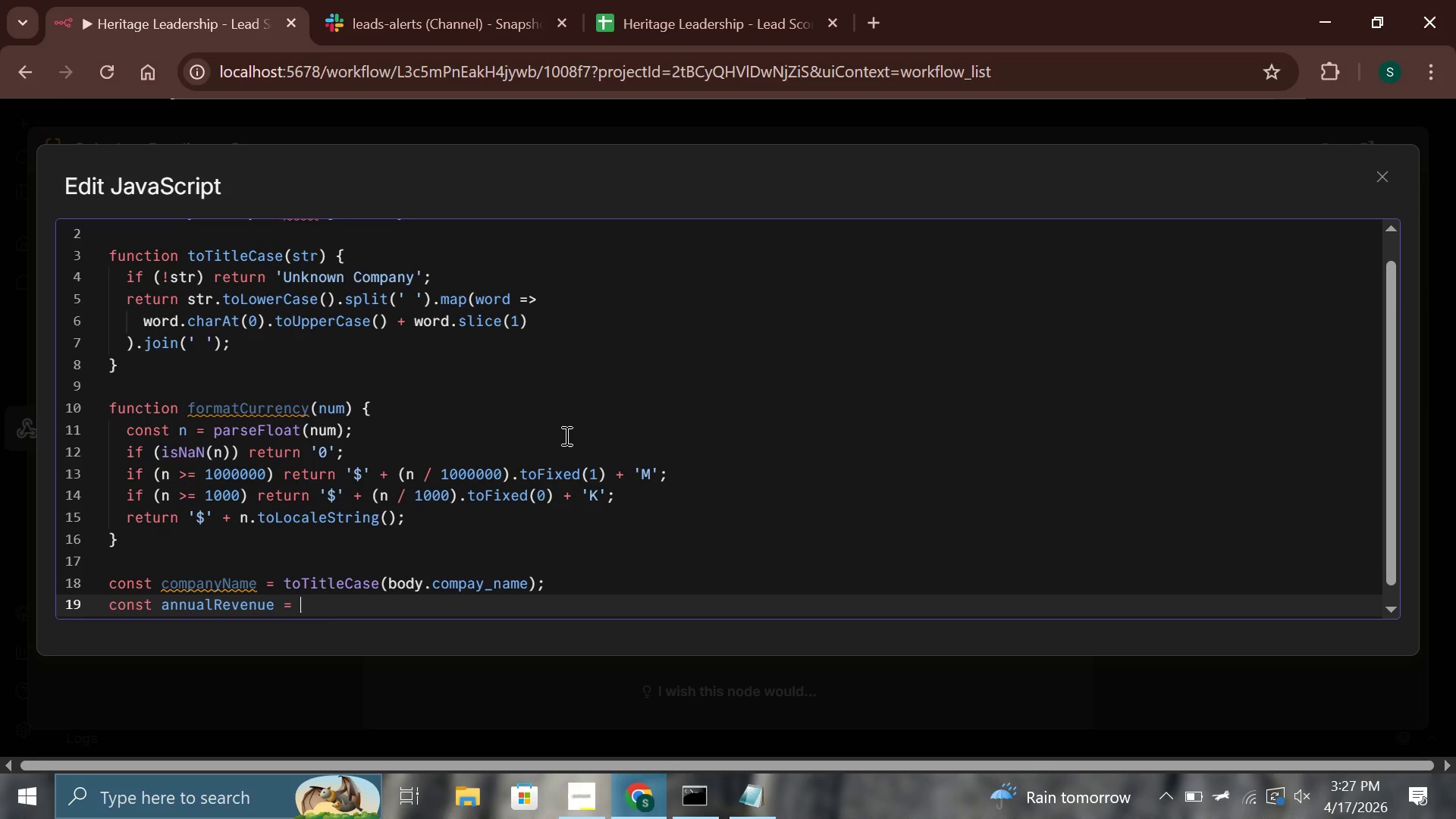 
key(Enter)
 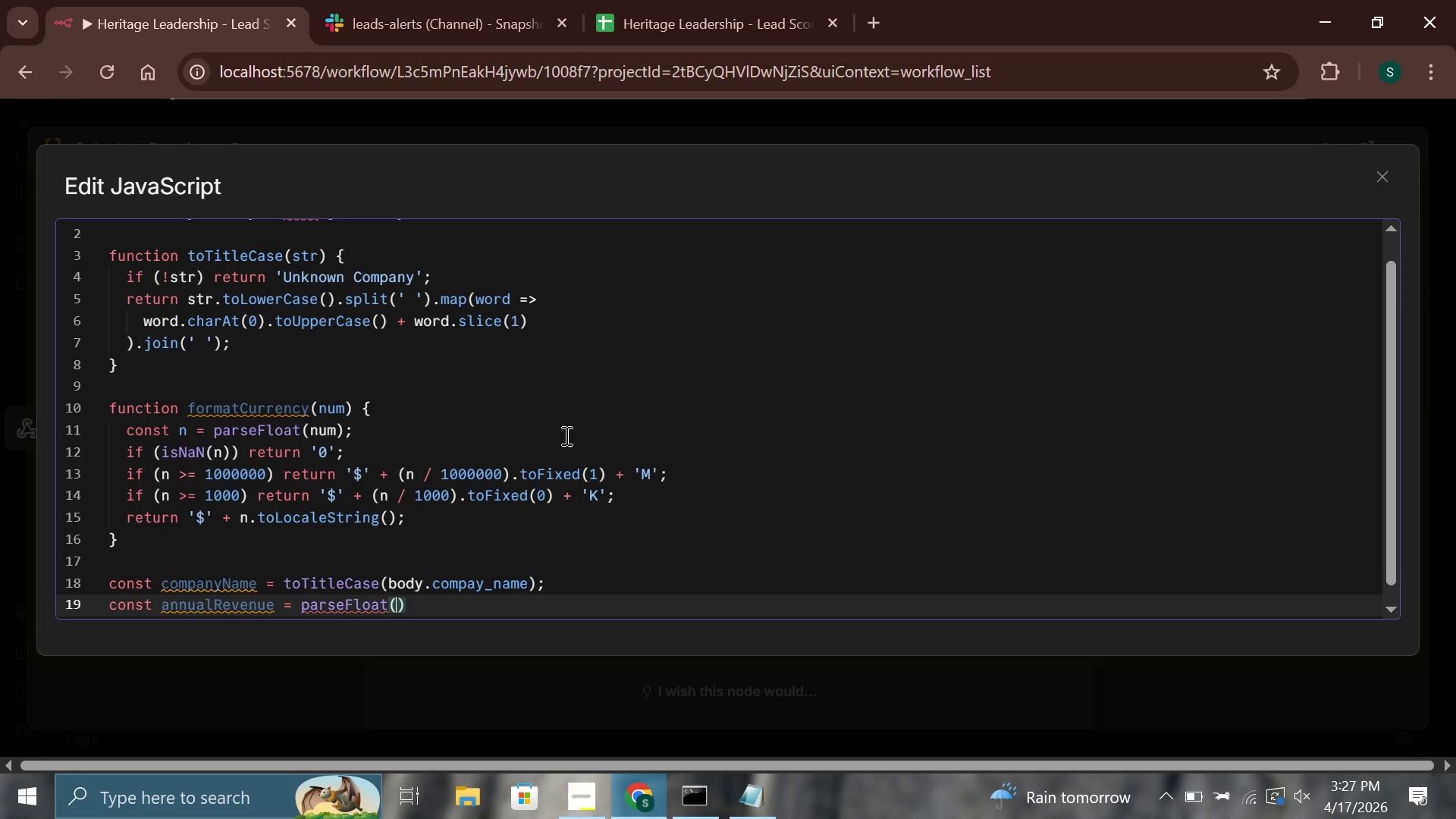 
type(ody.annual_revenue)
 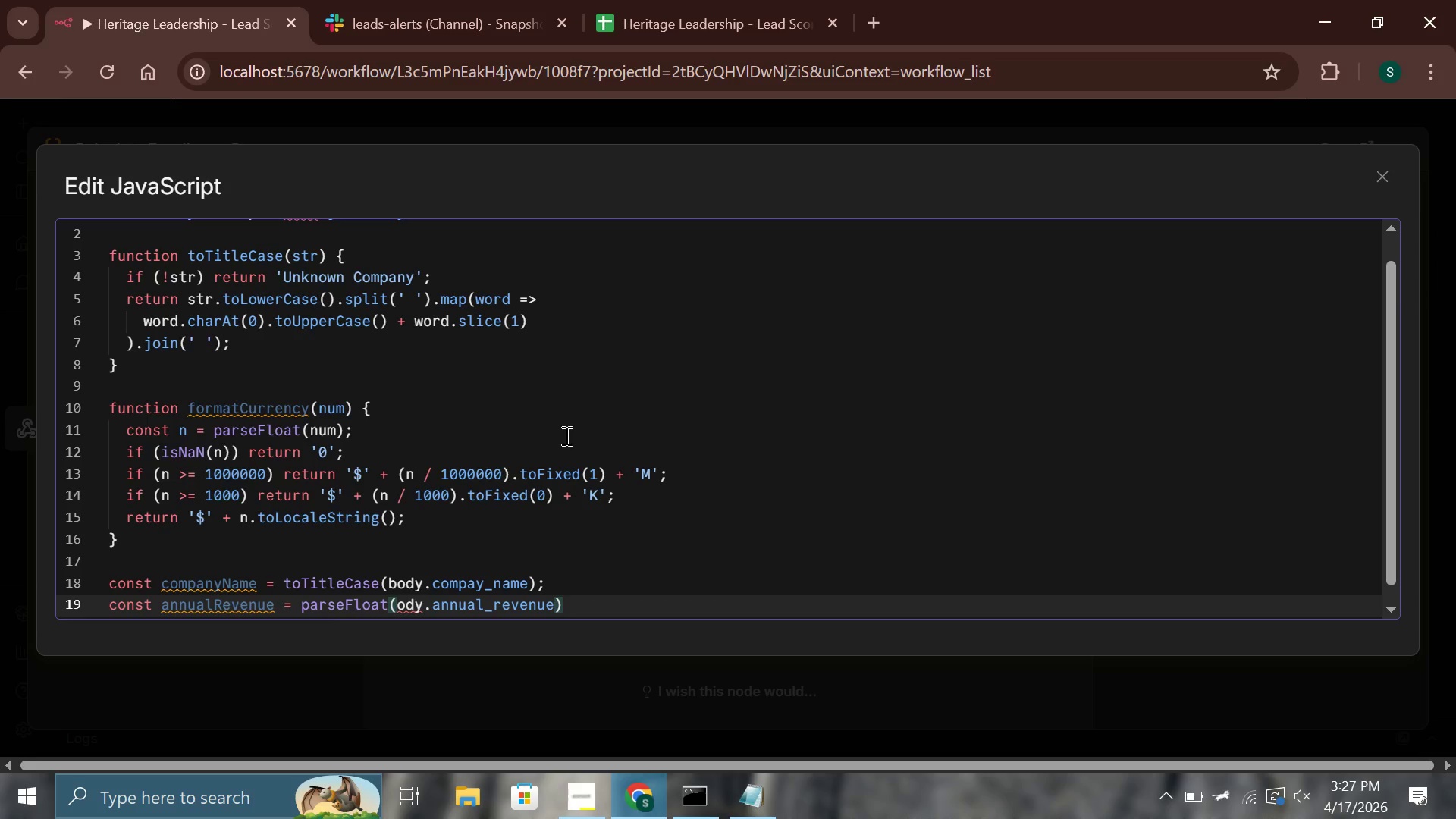 
key(ArrowRight)
 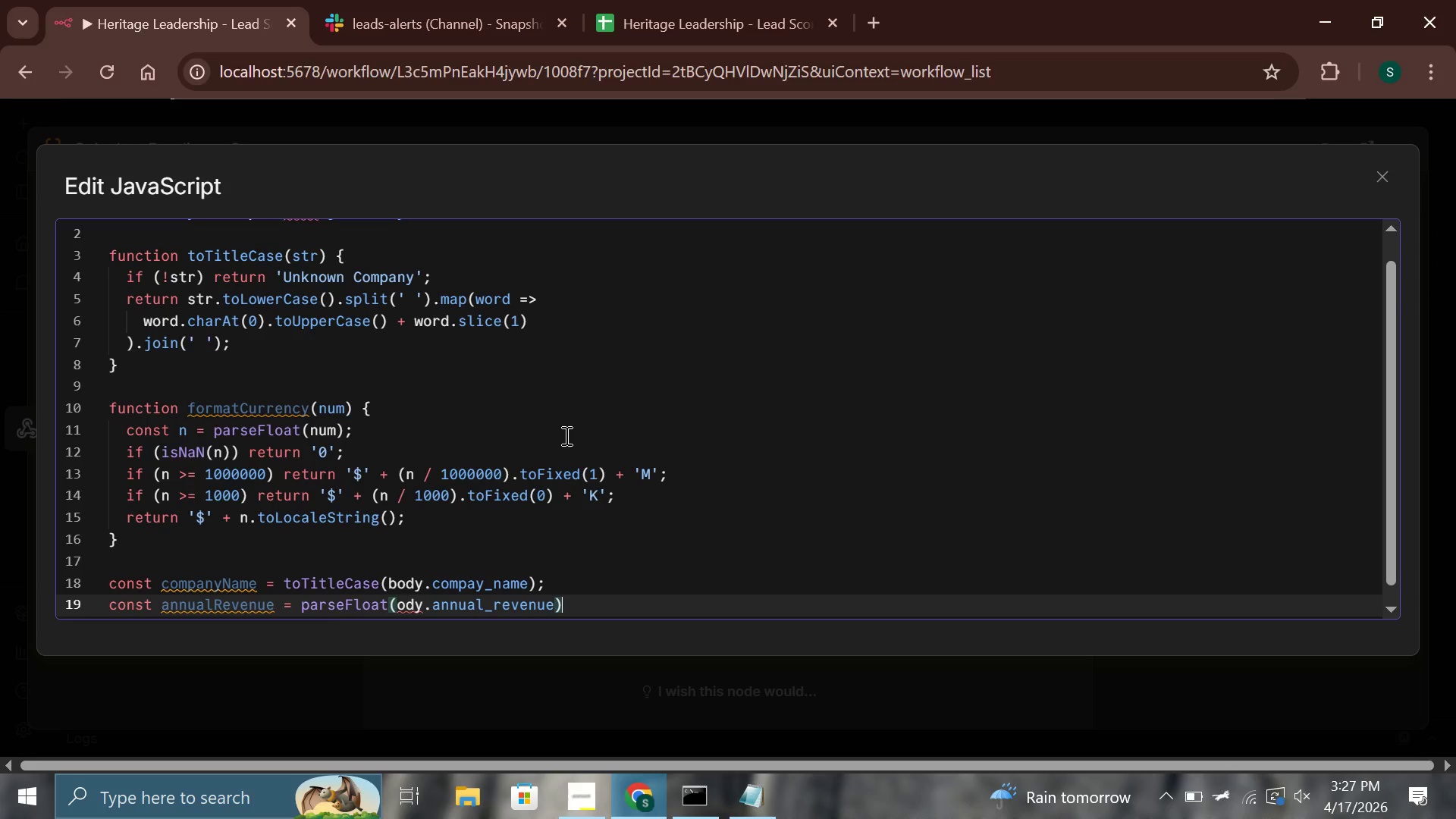 
key(Space)
 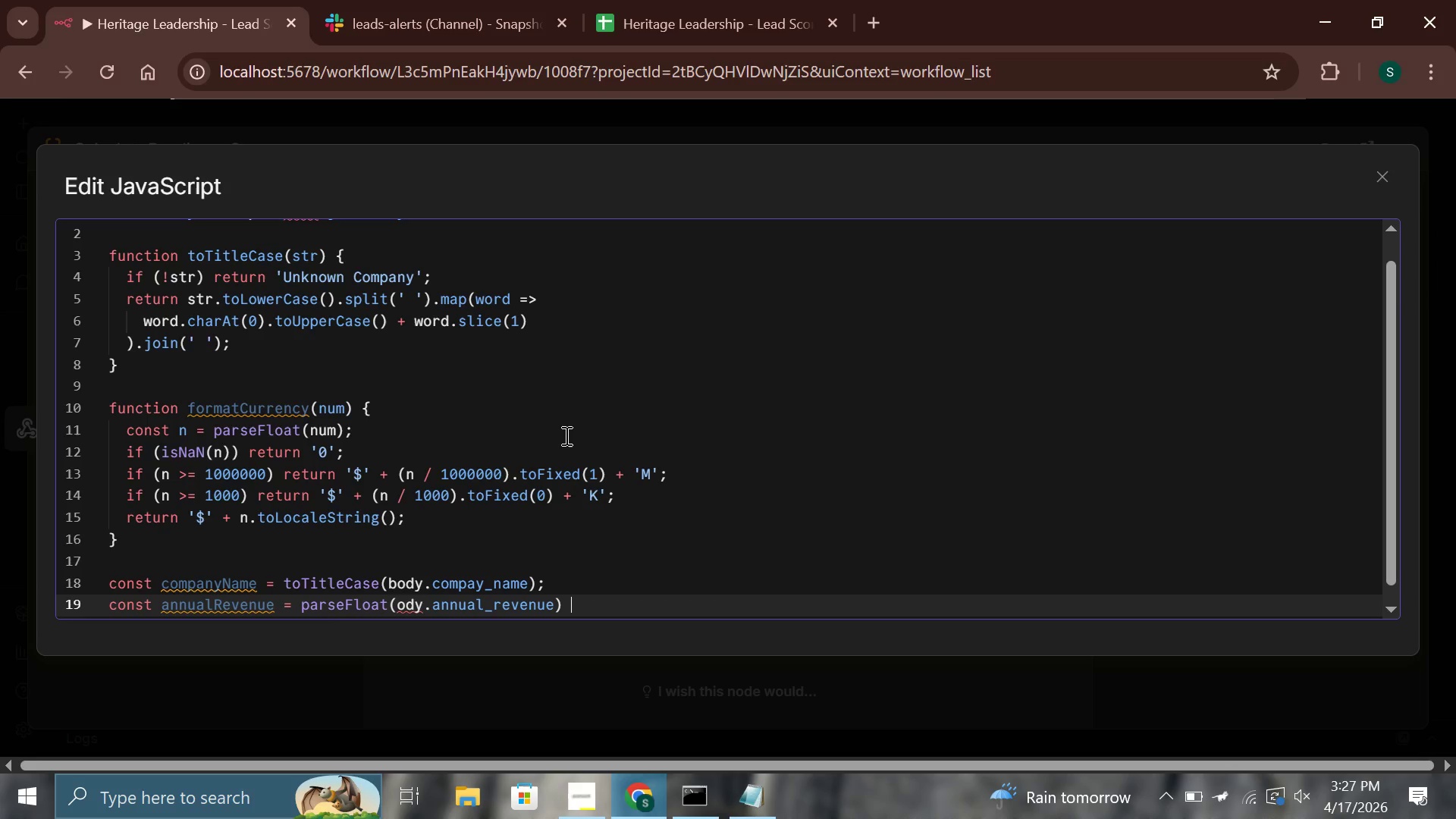 
key(Shift+Backslash)
 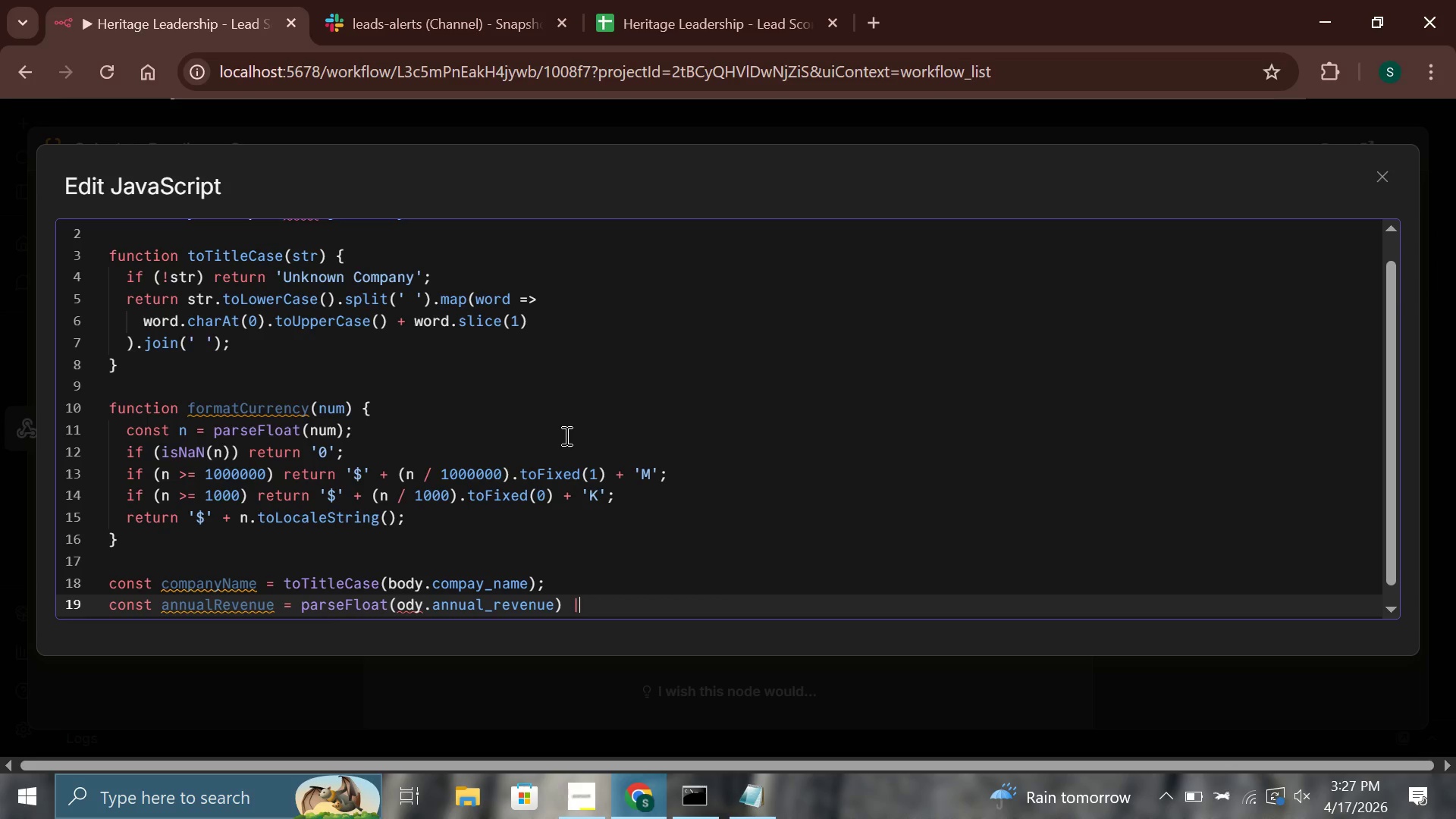 
key(Shift+Backslash)
 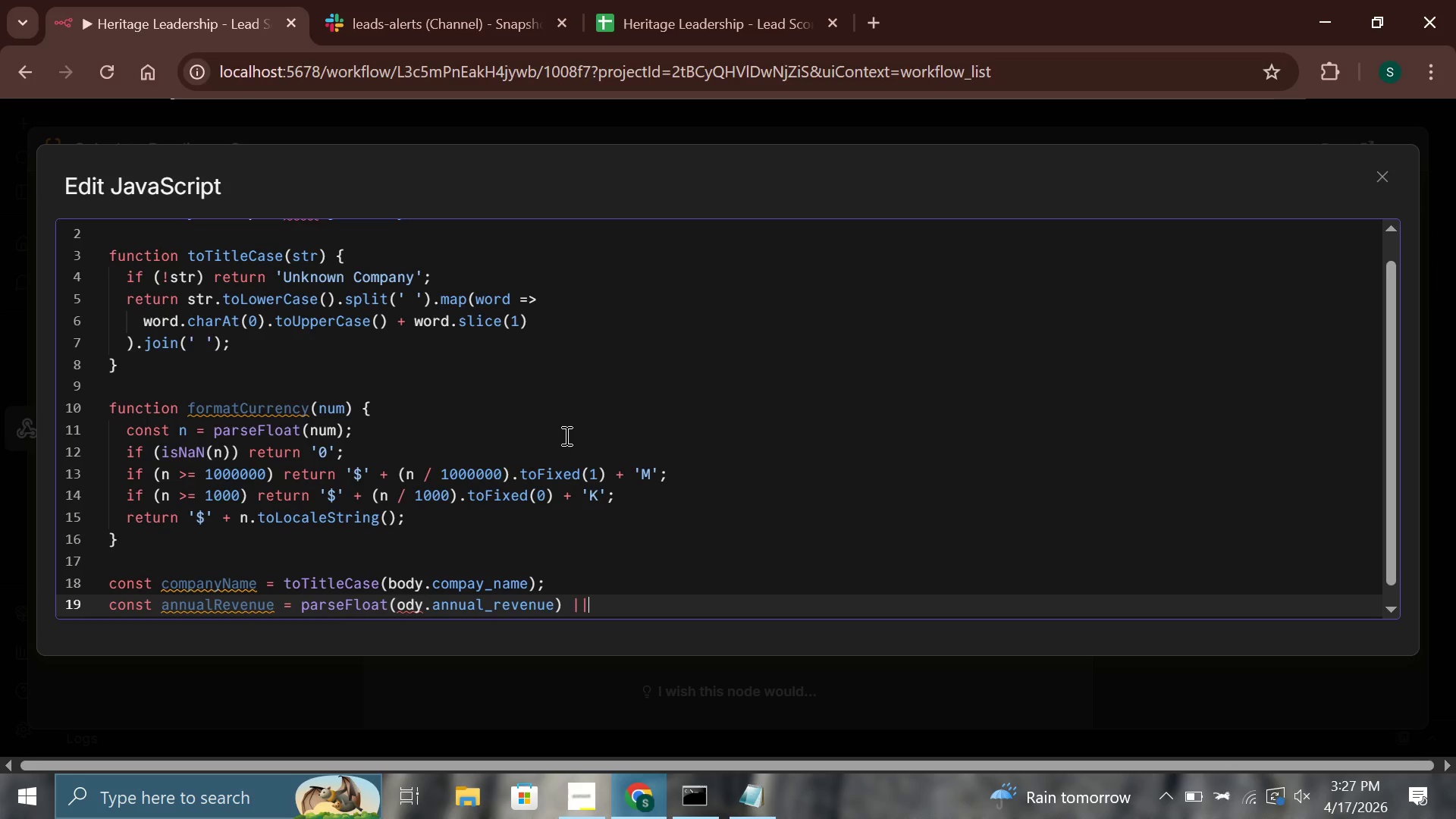 
key(Space)
 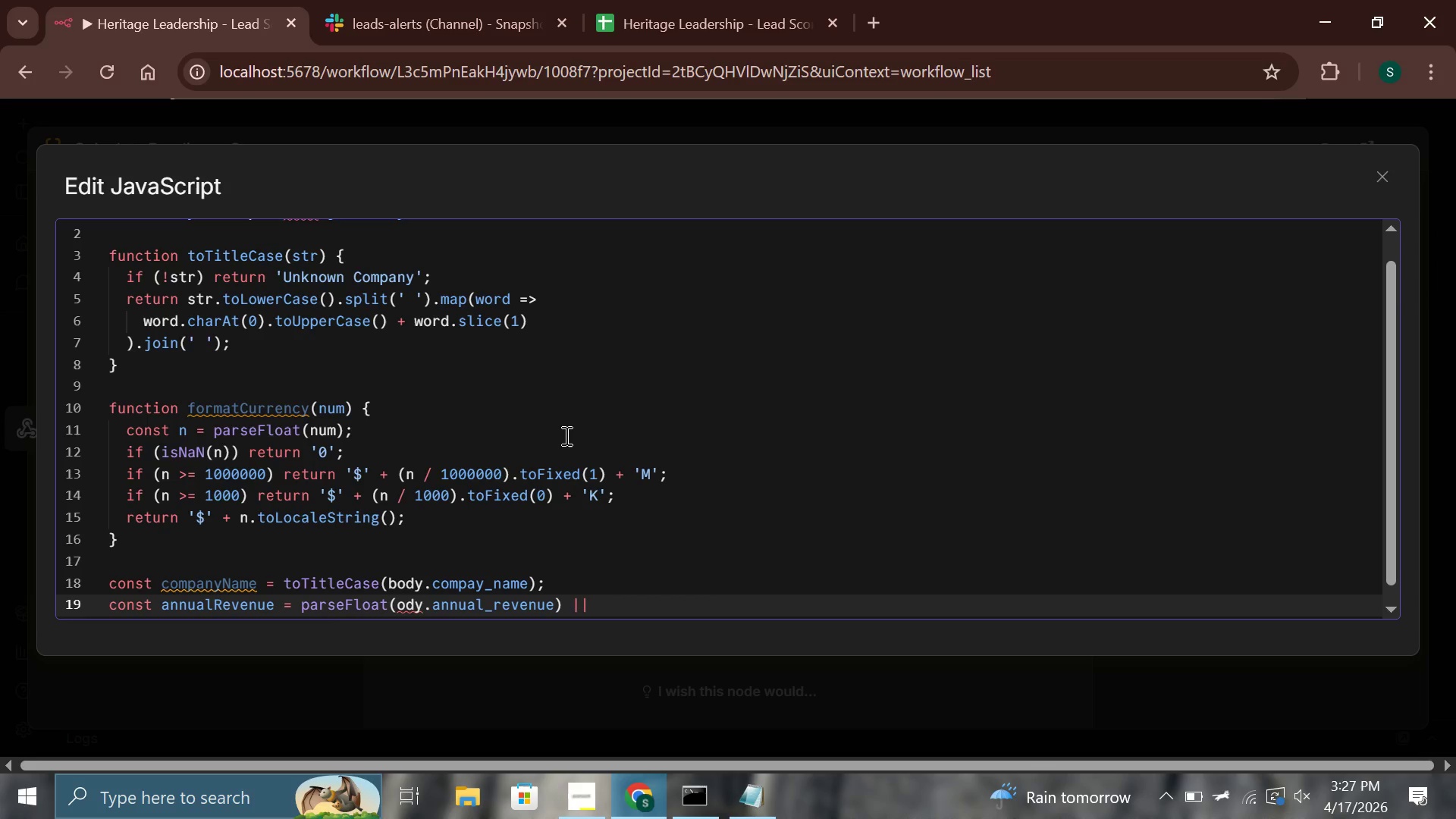 
key(0)
 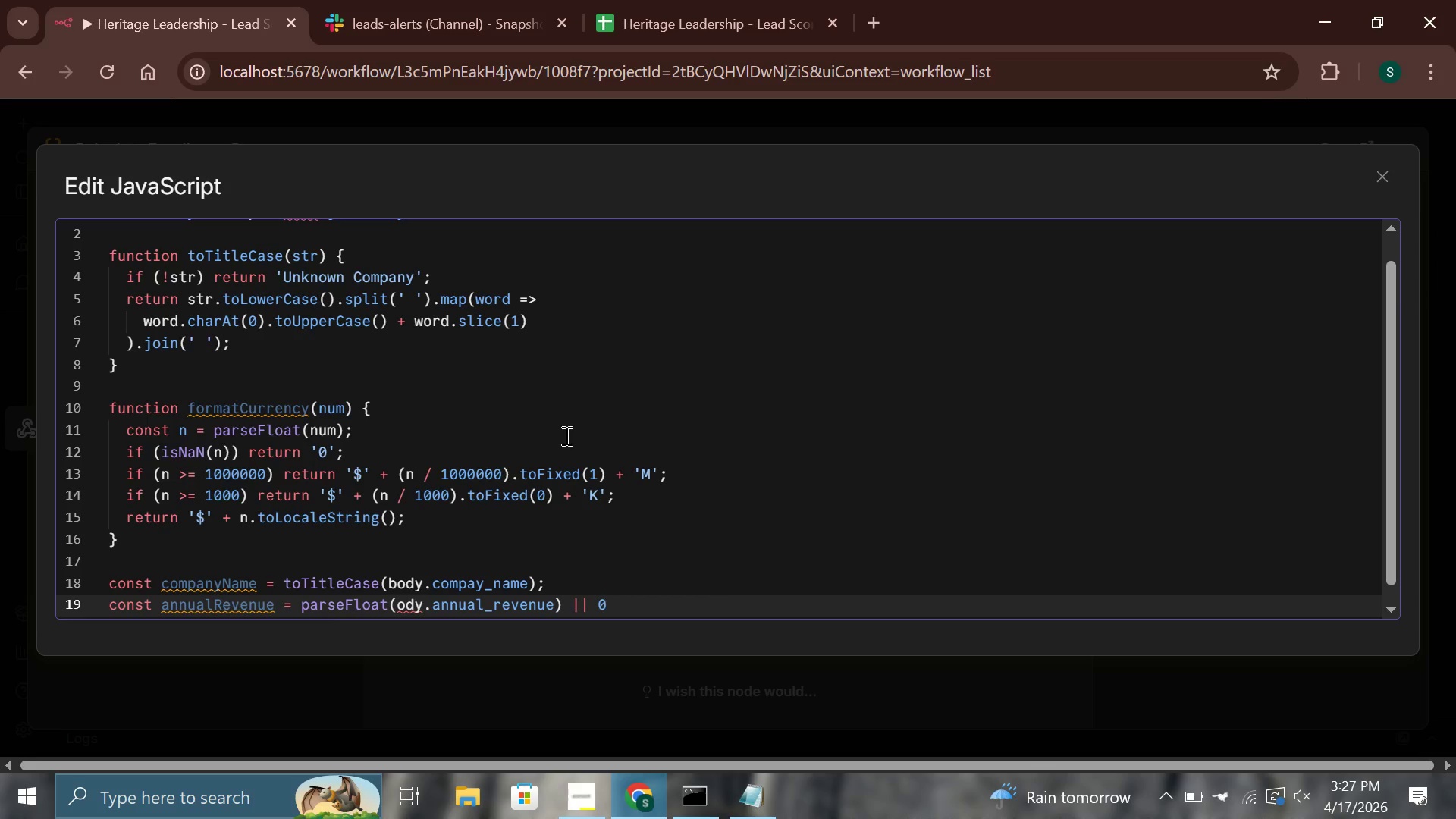 
key(Semicolon)
 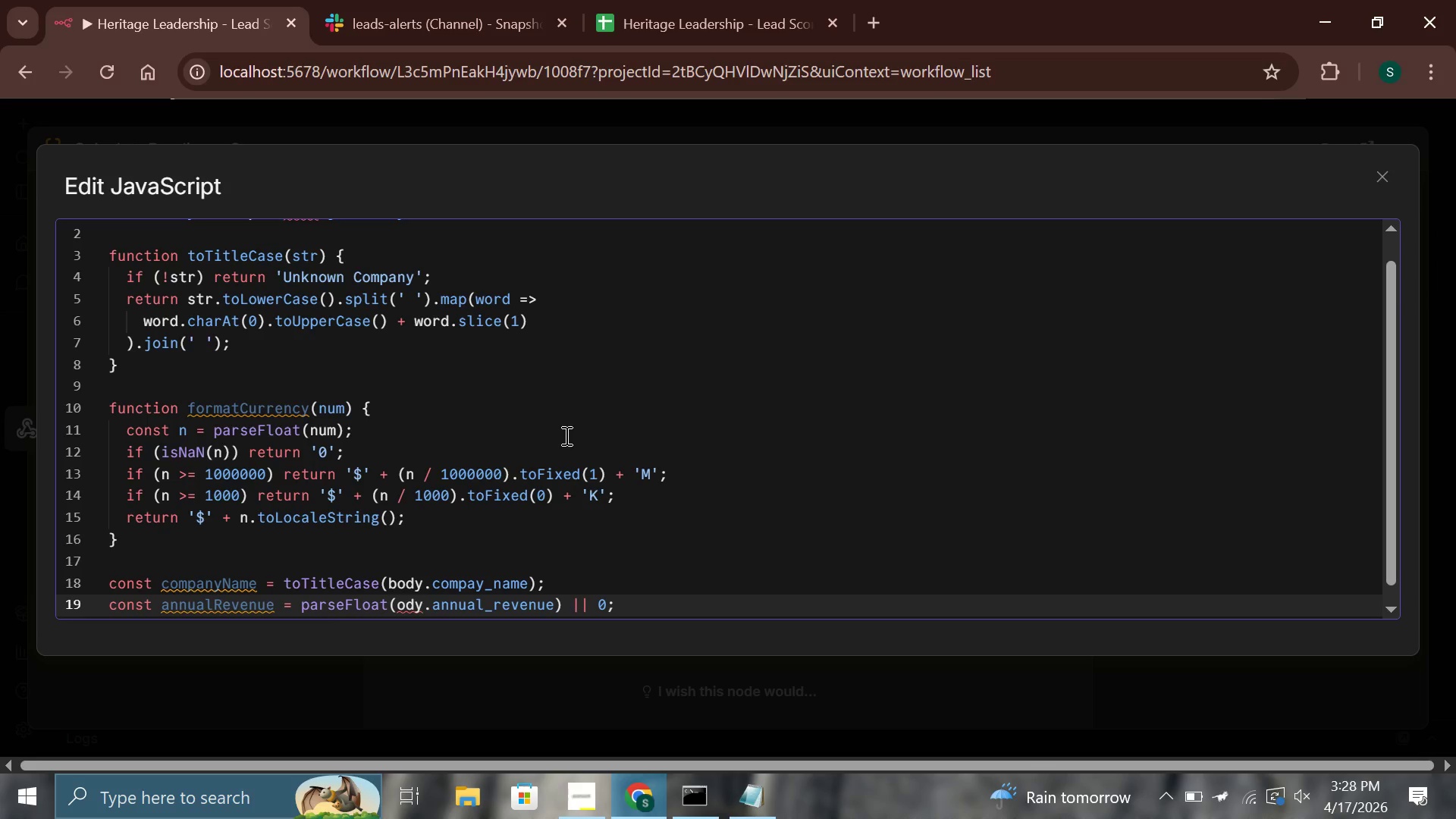 
key(Enter)
 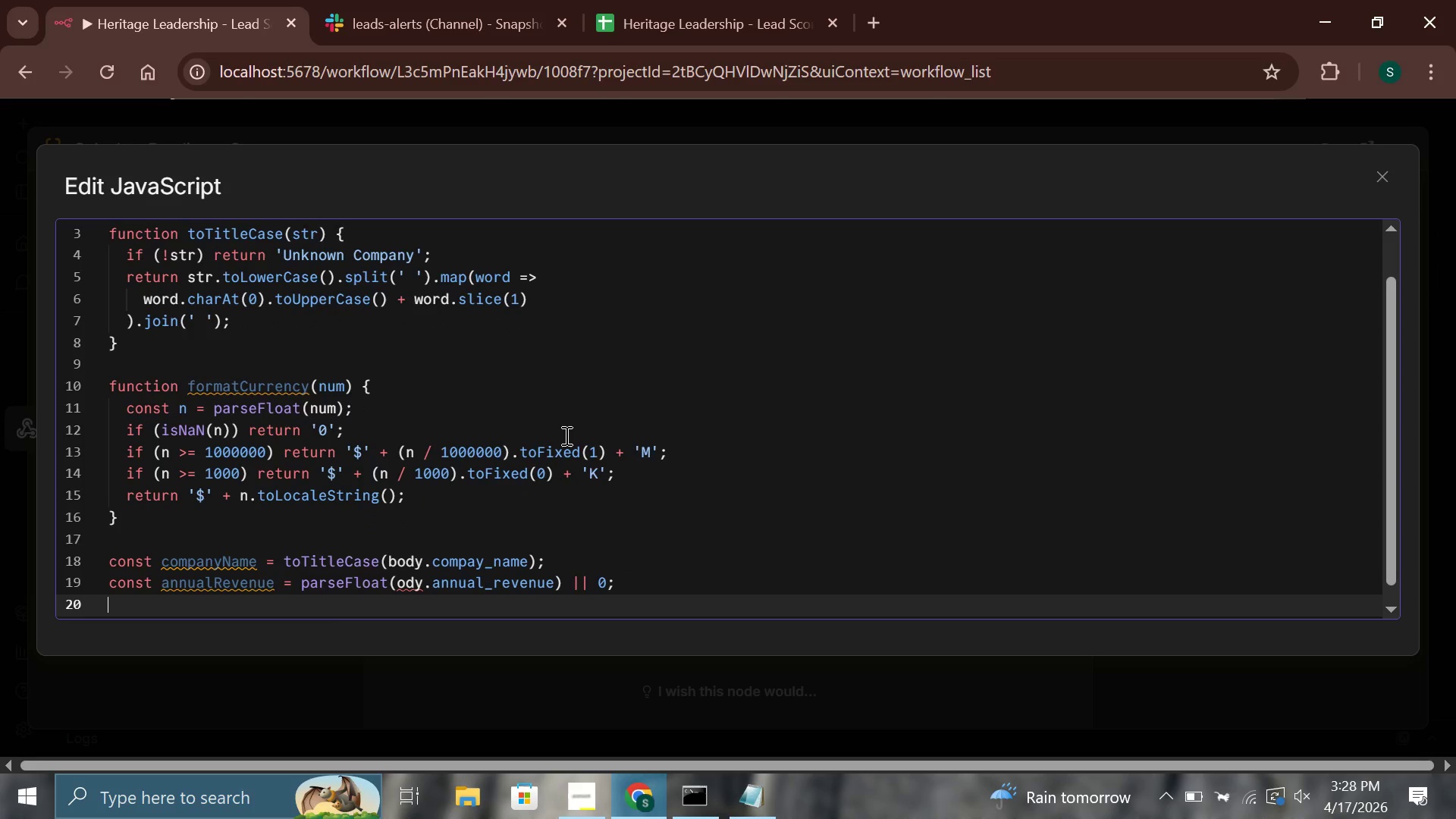 
type(const shareholders  )
 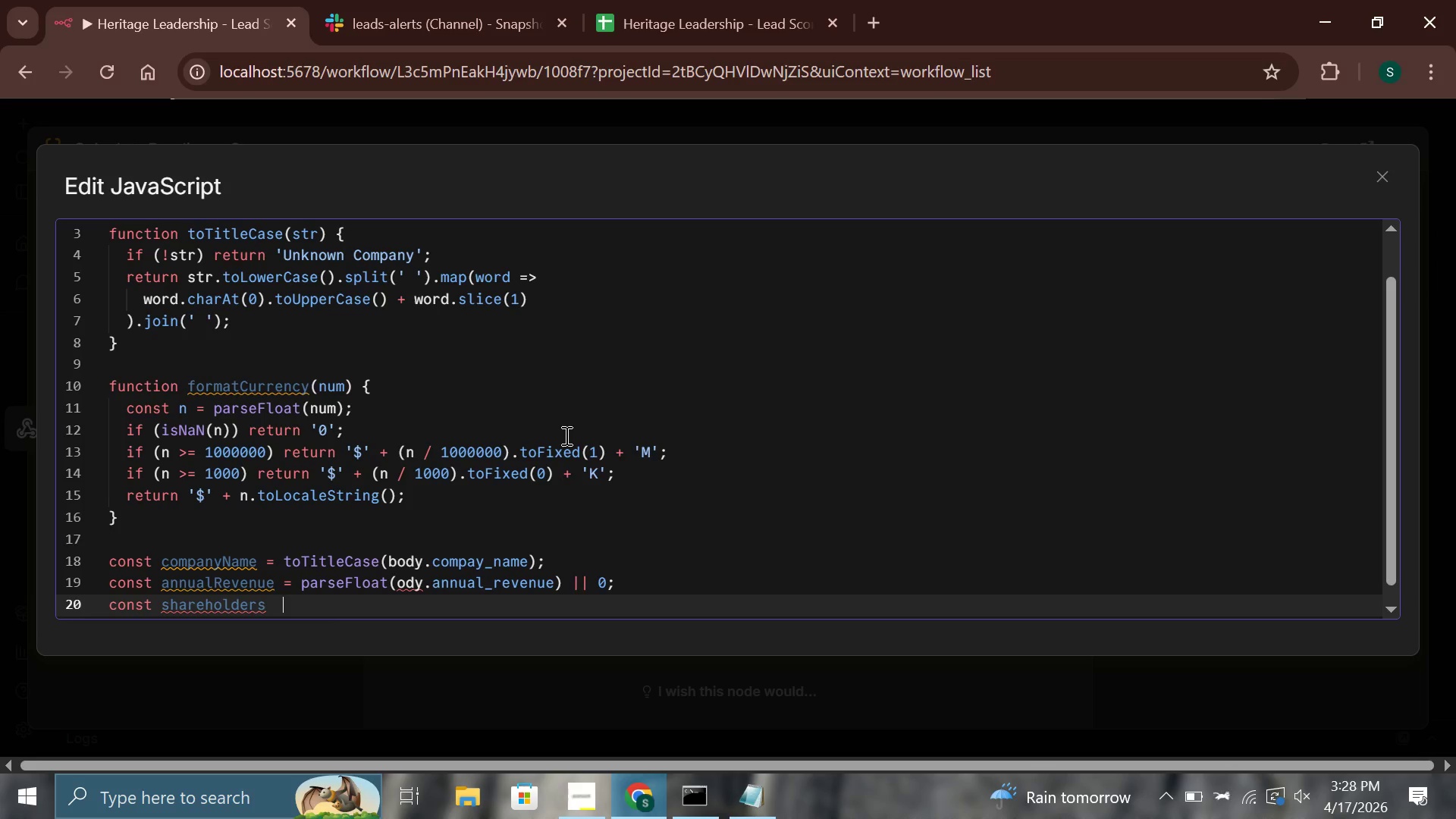 
key(Space)
 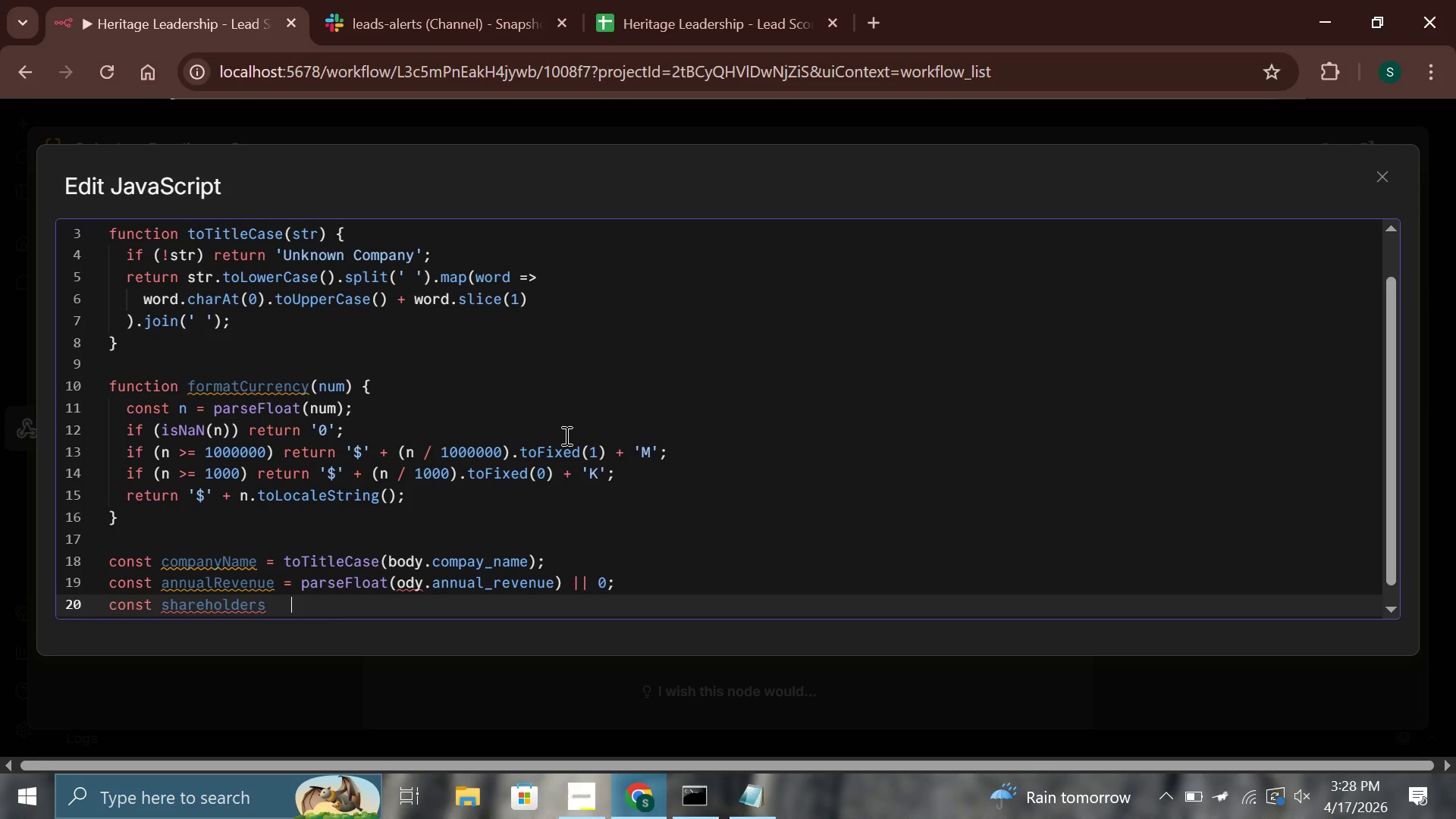 
key(ArrowUp)
 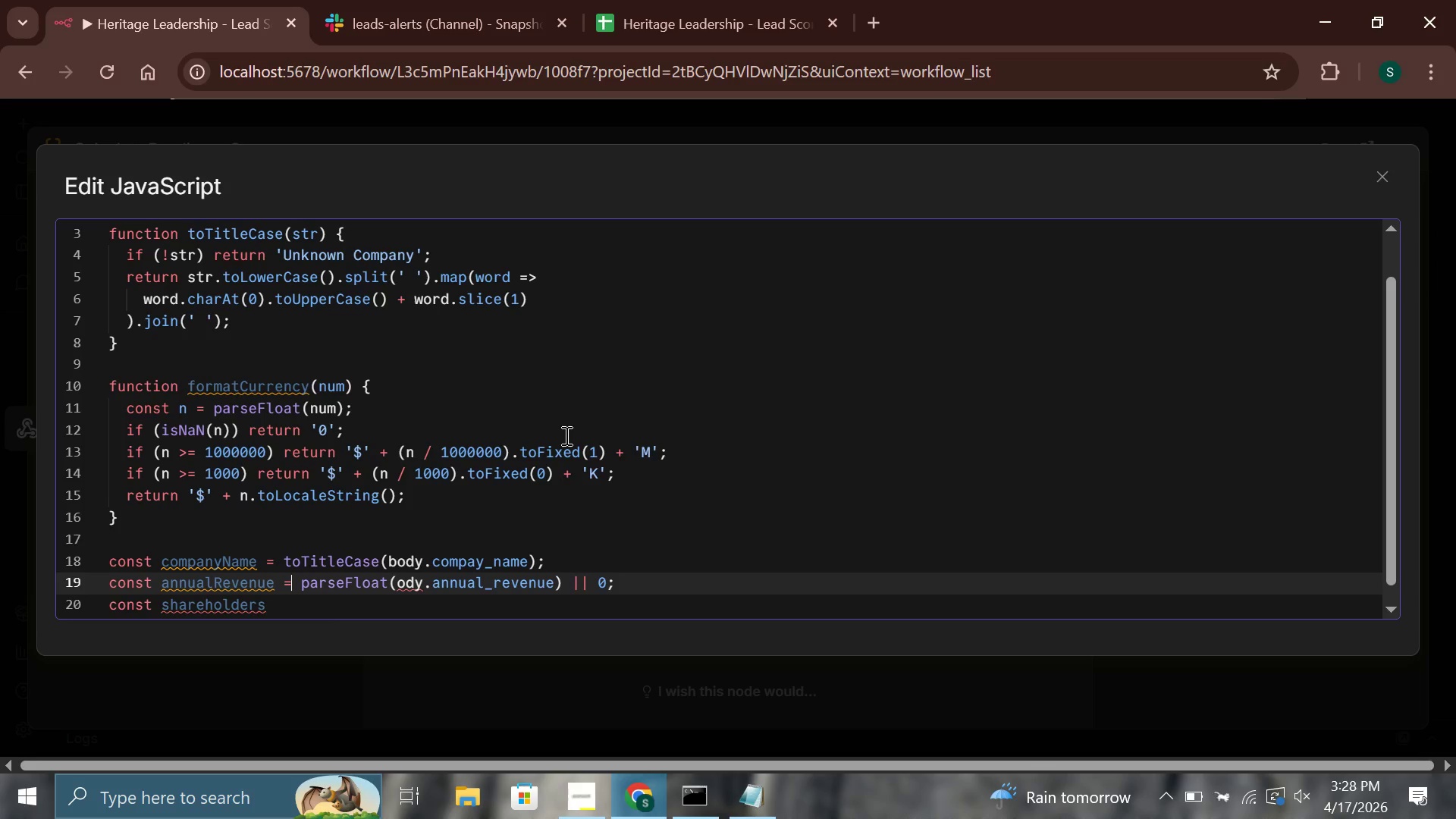 
key(ArrowLeft)
 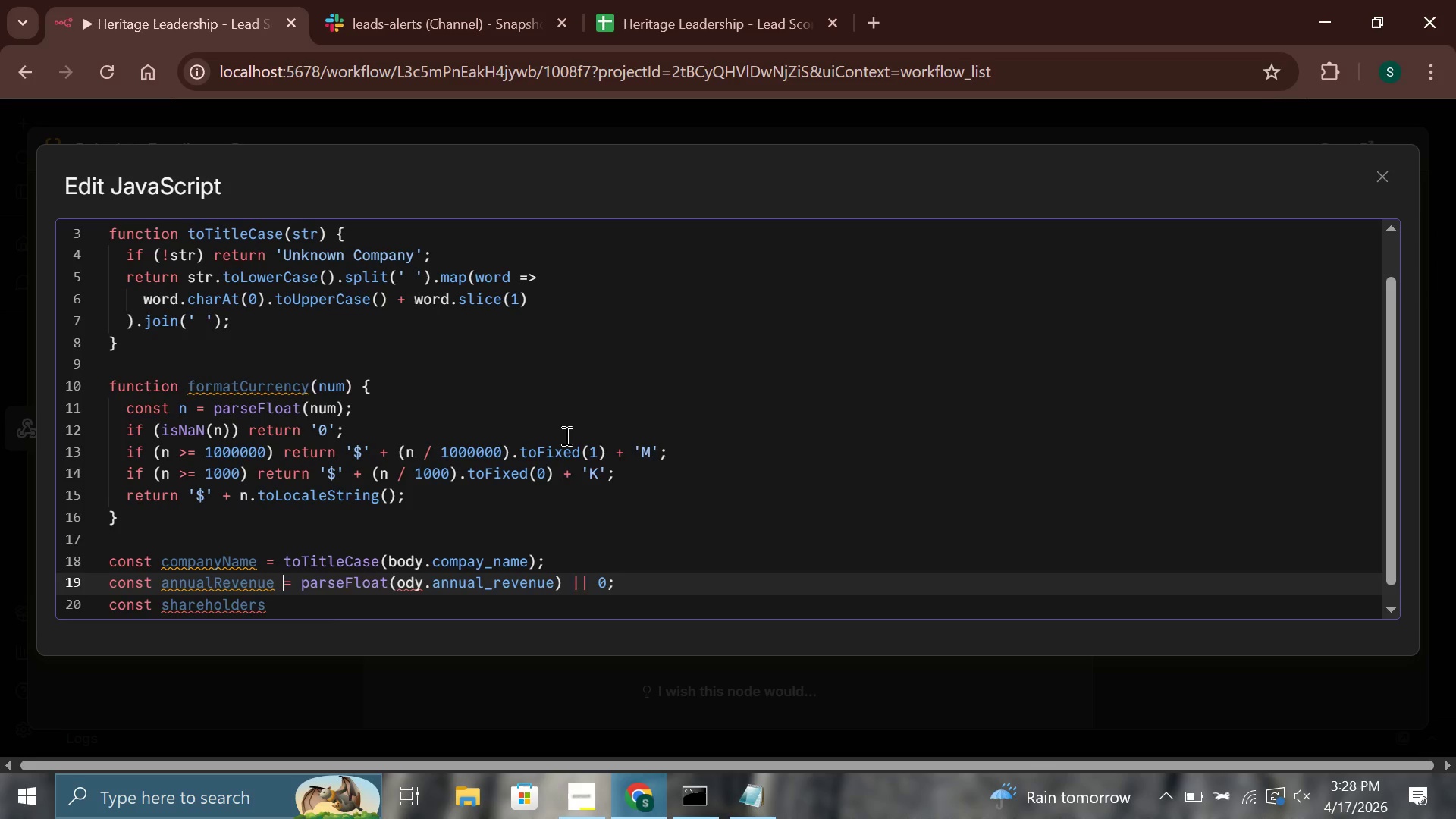 
key(Space)
 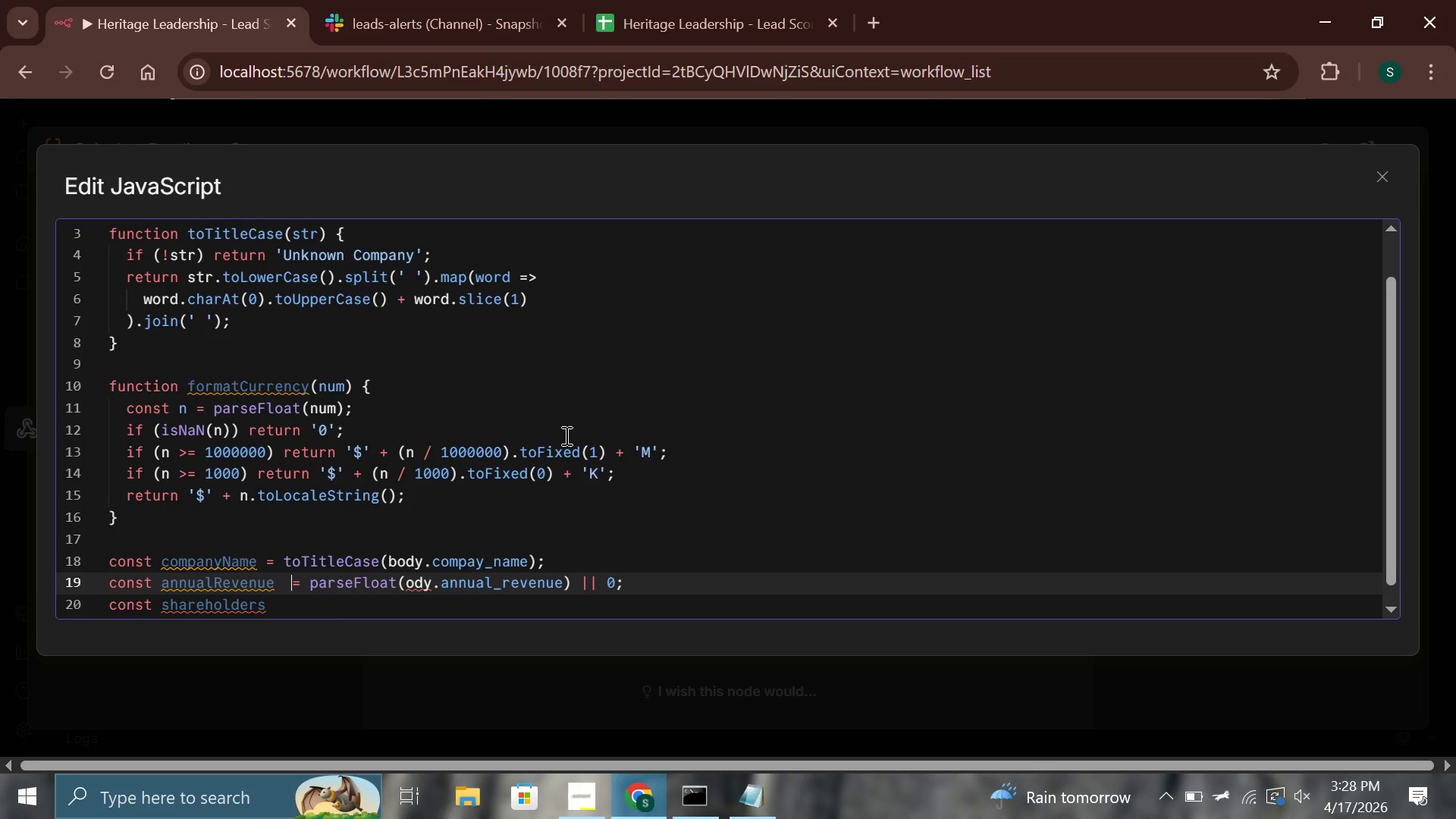 
key(ArrowUp)
 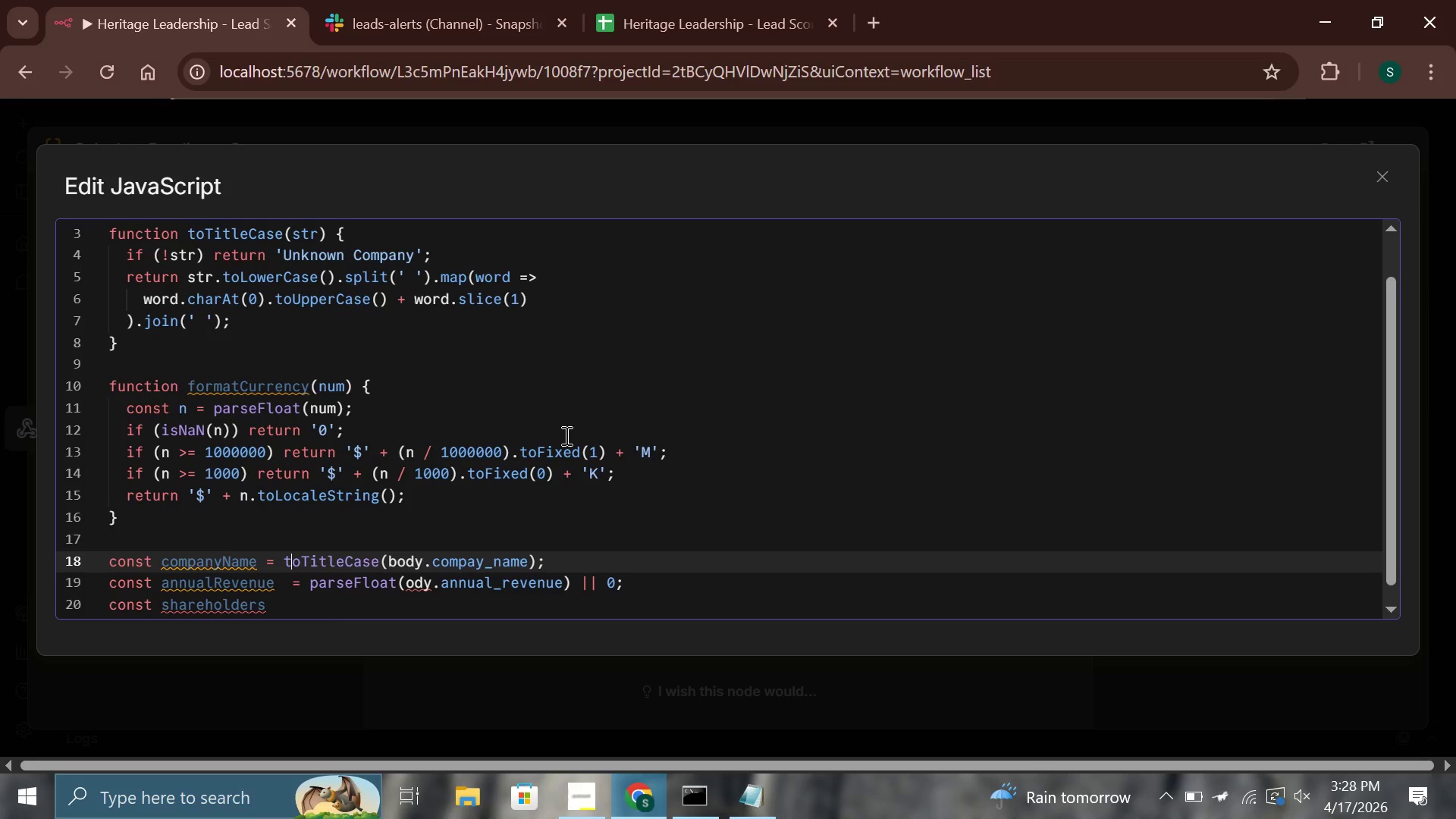 
key(ArrowLeft)
 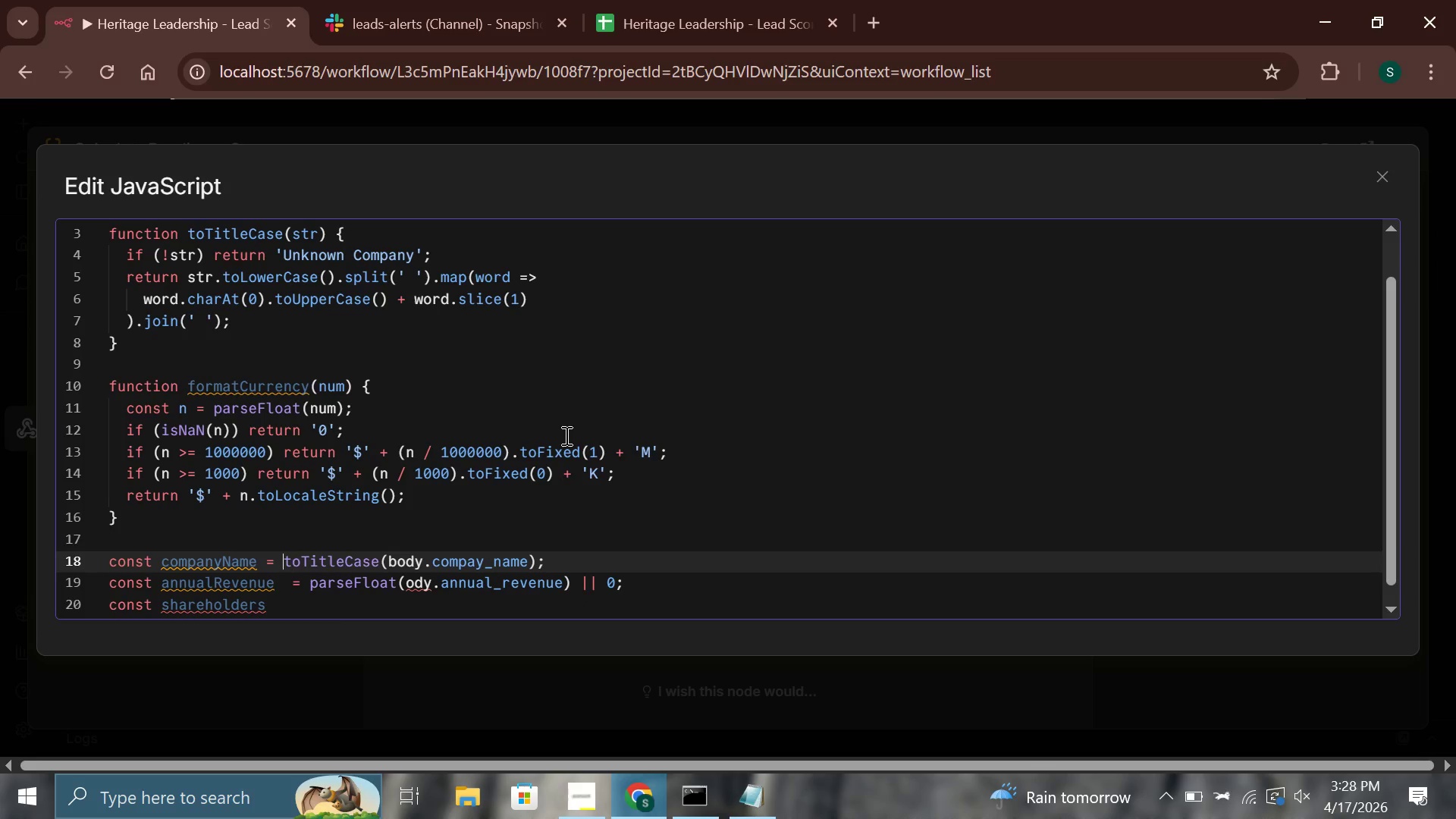 
key(ArrowLeft)
 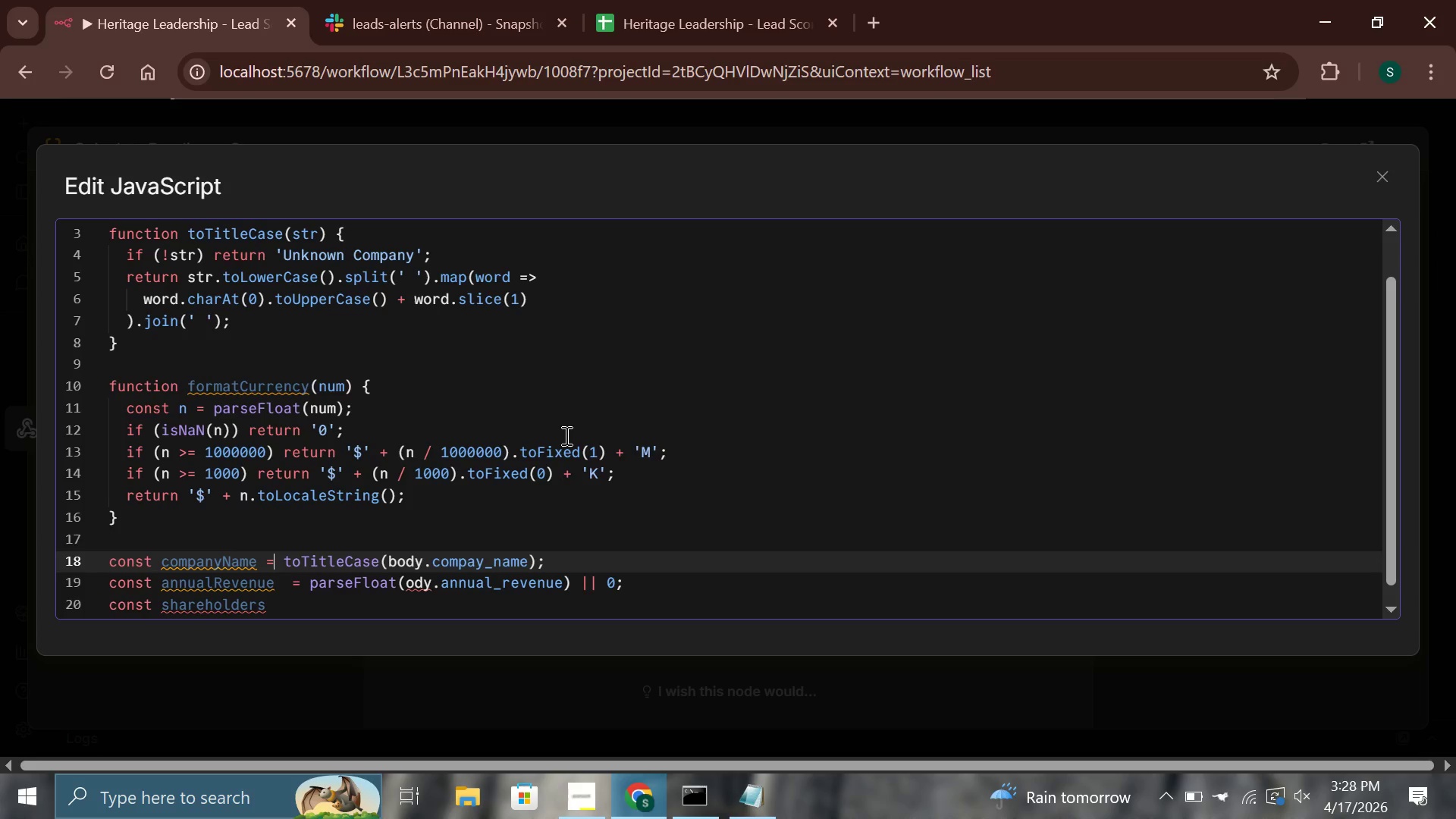 
key(ArrowLeft)
 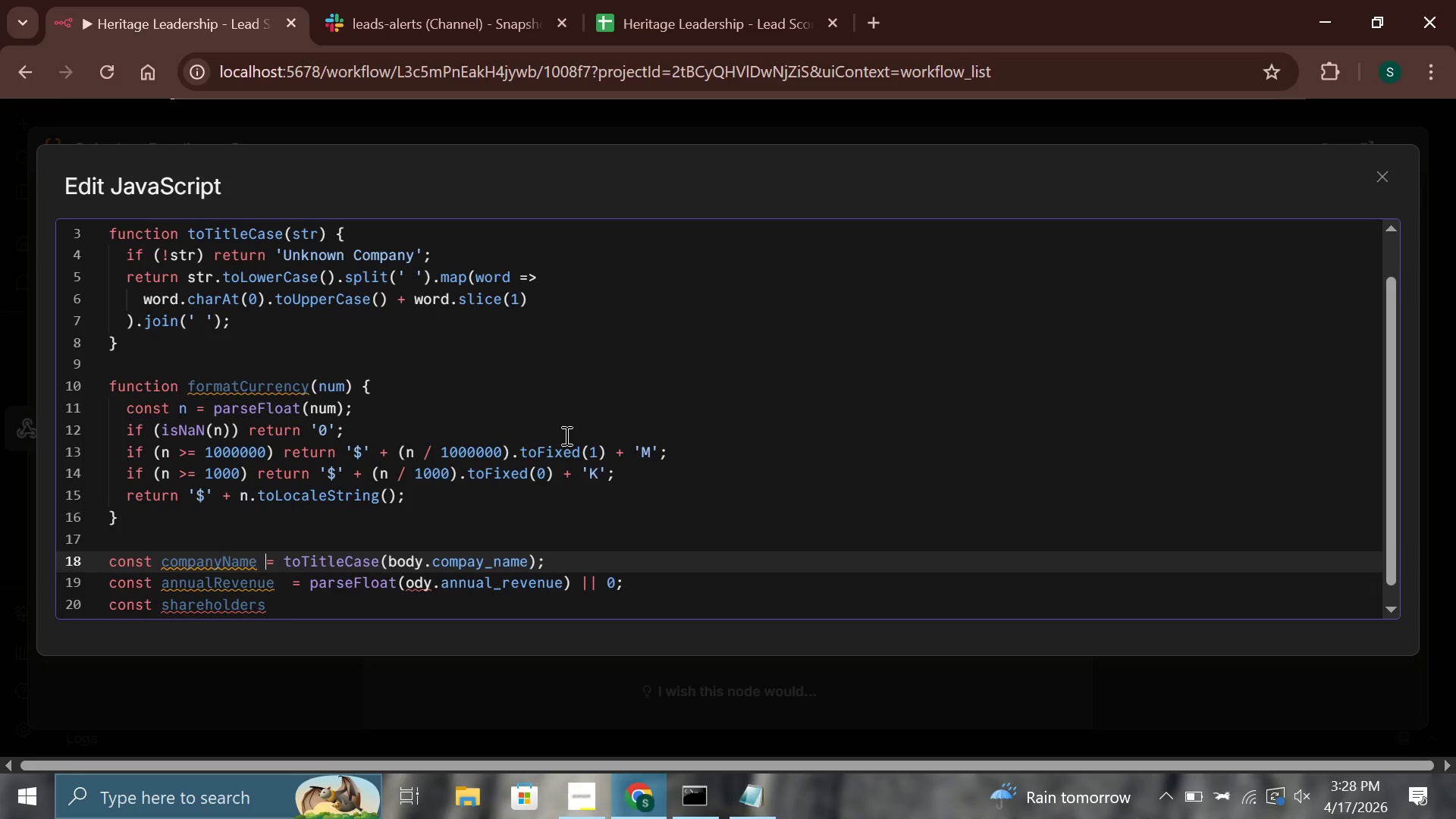 
key(Space)
 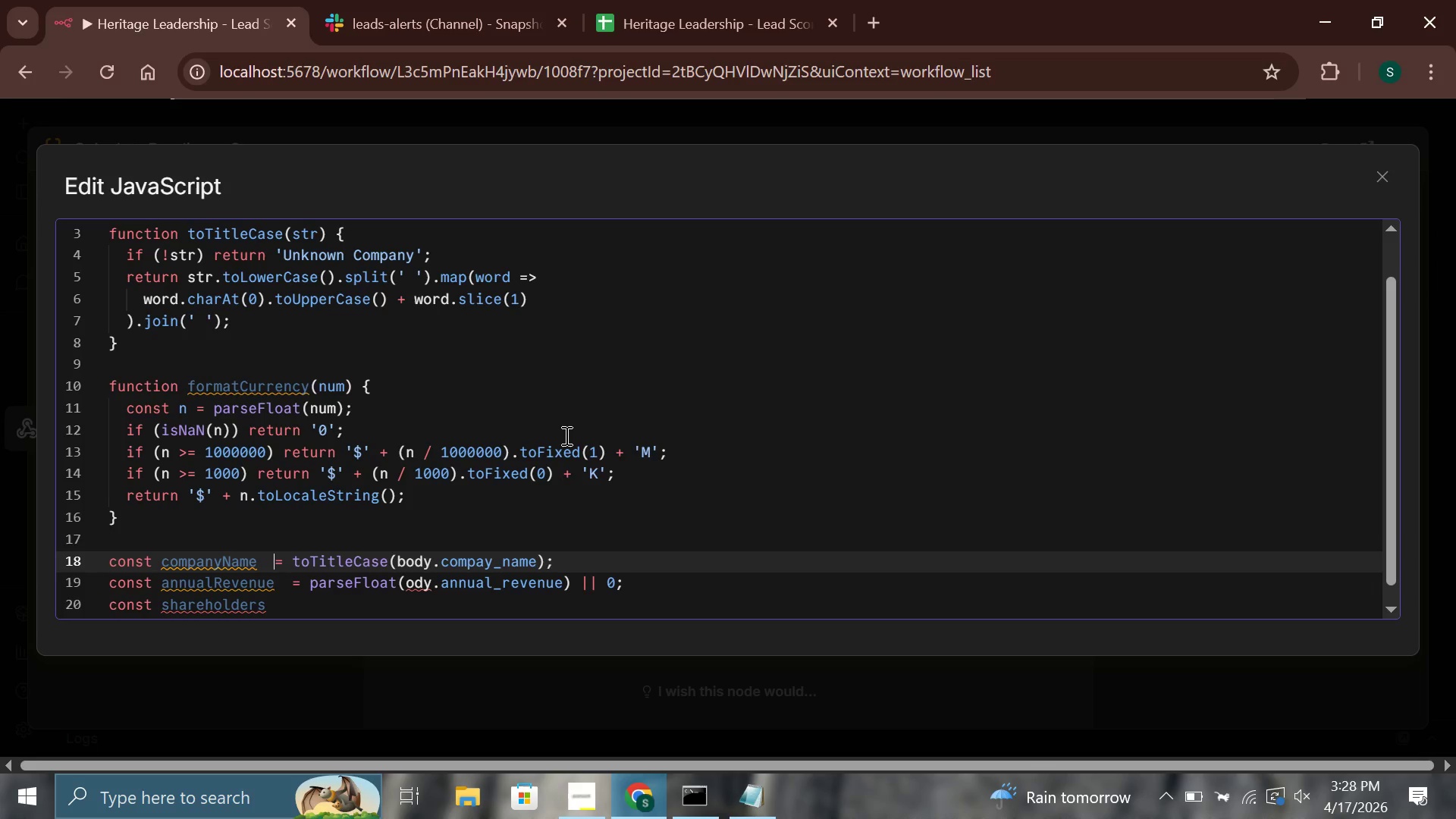 
key(Space)
 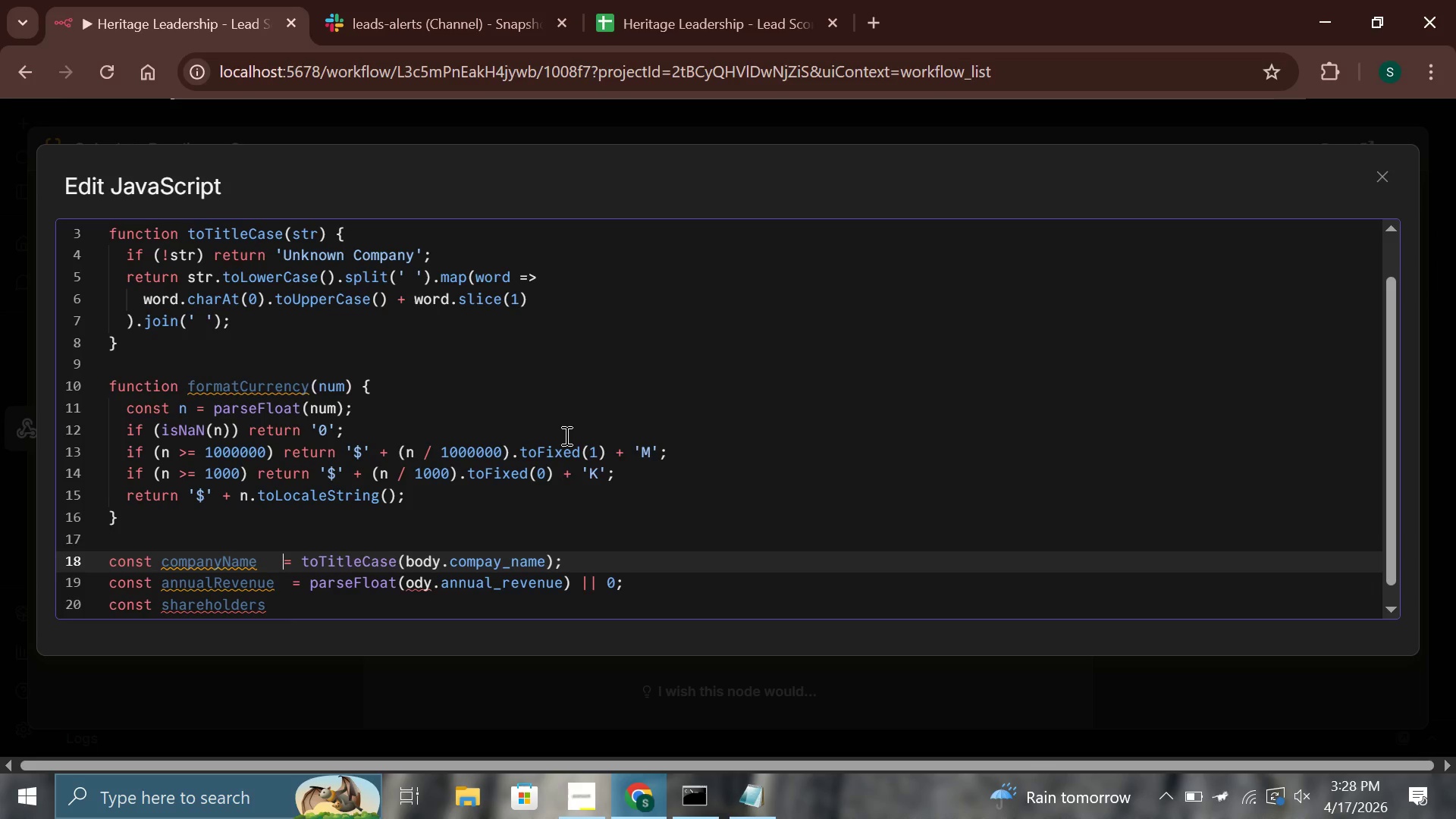 
key(Space)
 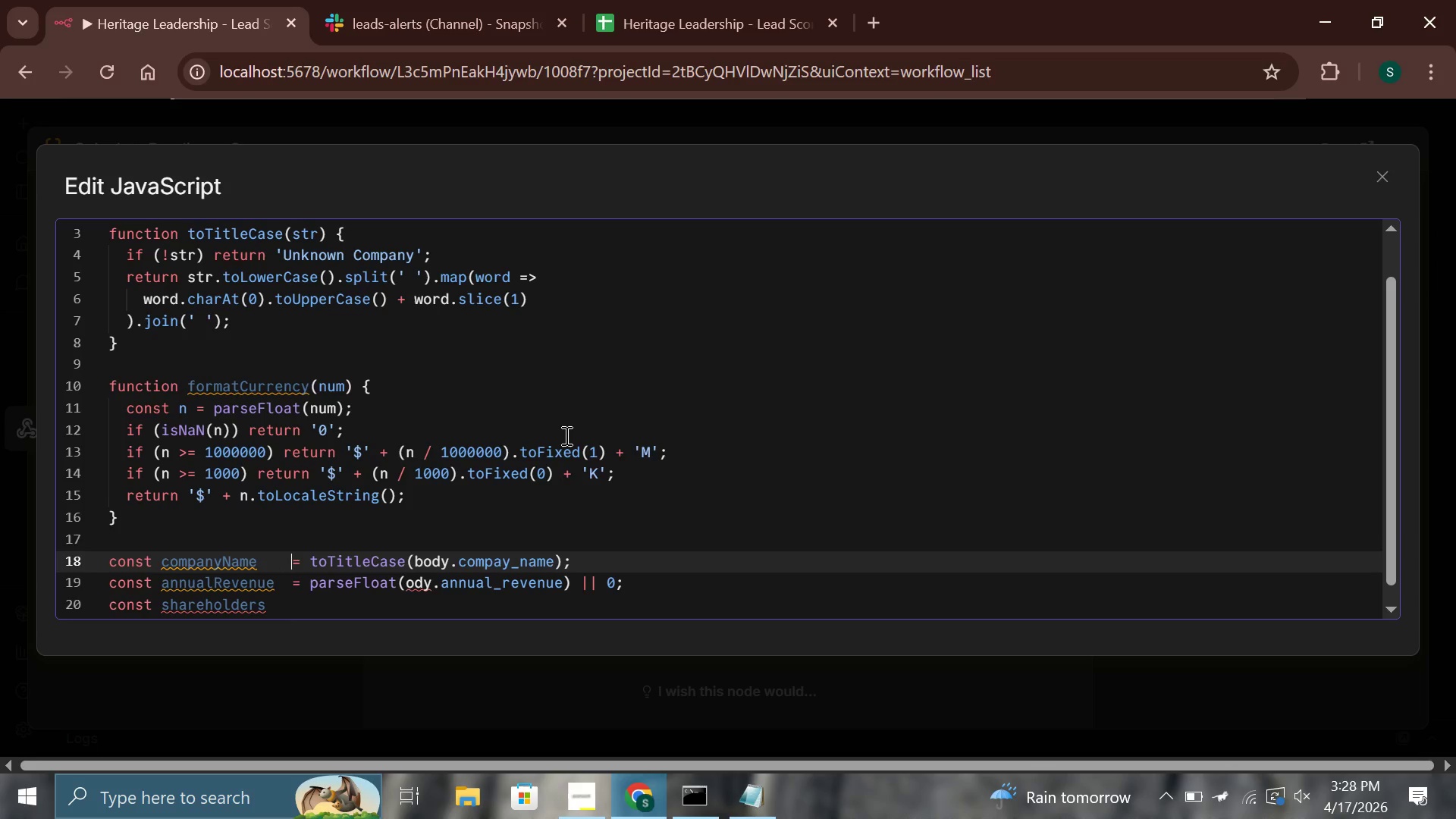 
key(ArrowDown)
 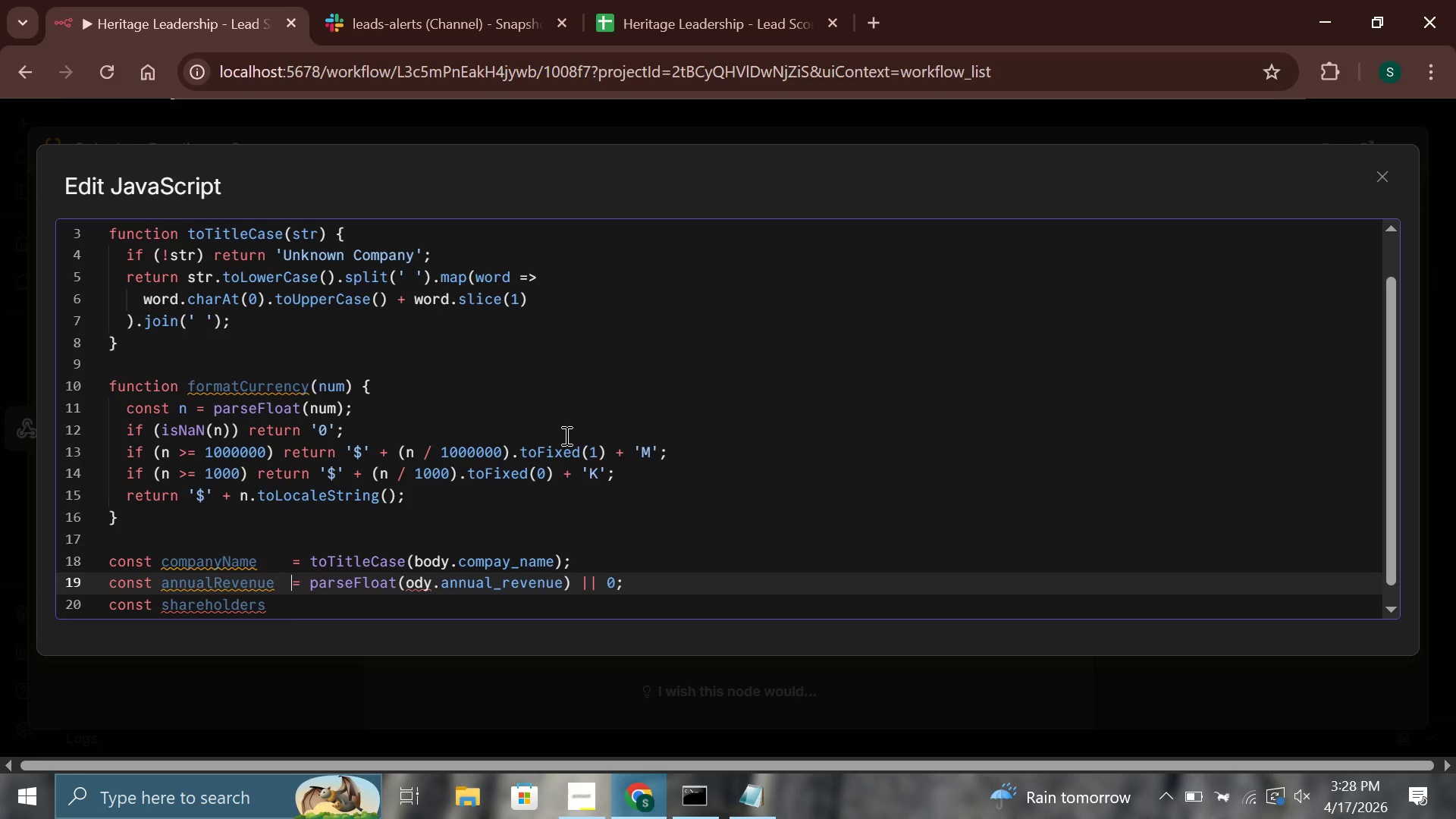 
key(ArrowDown)
 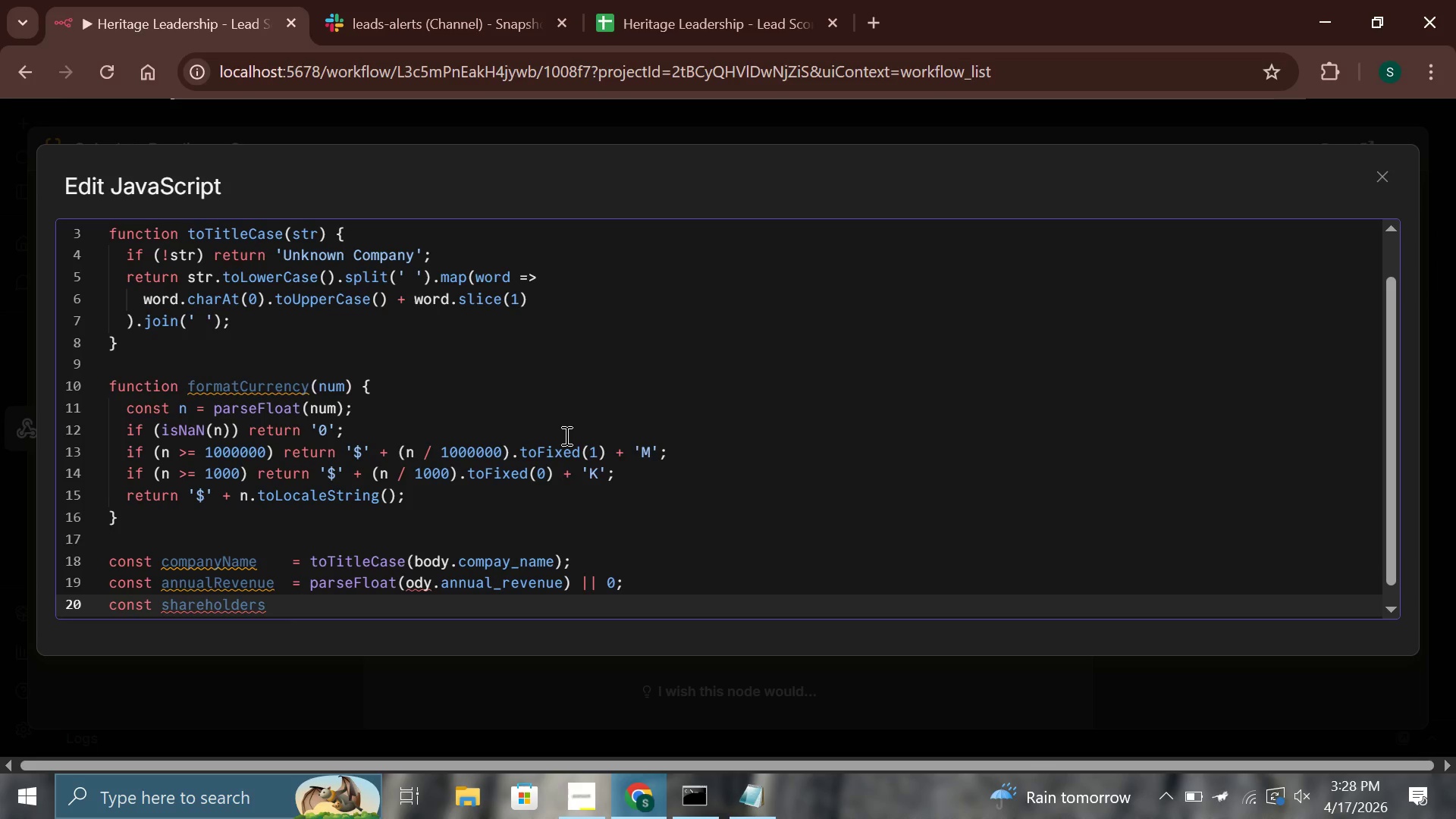 
type(+ parse)
 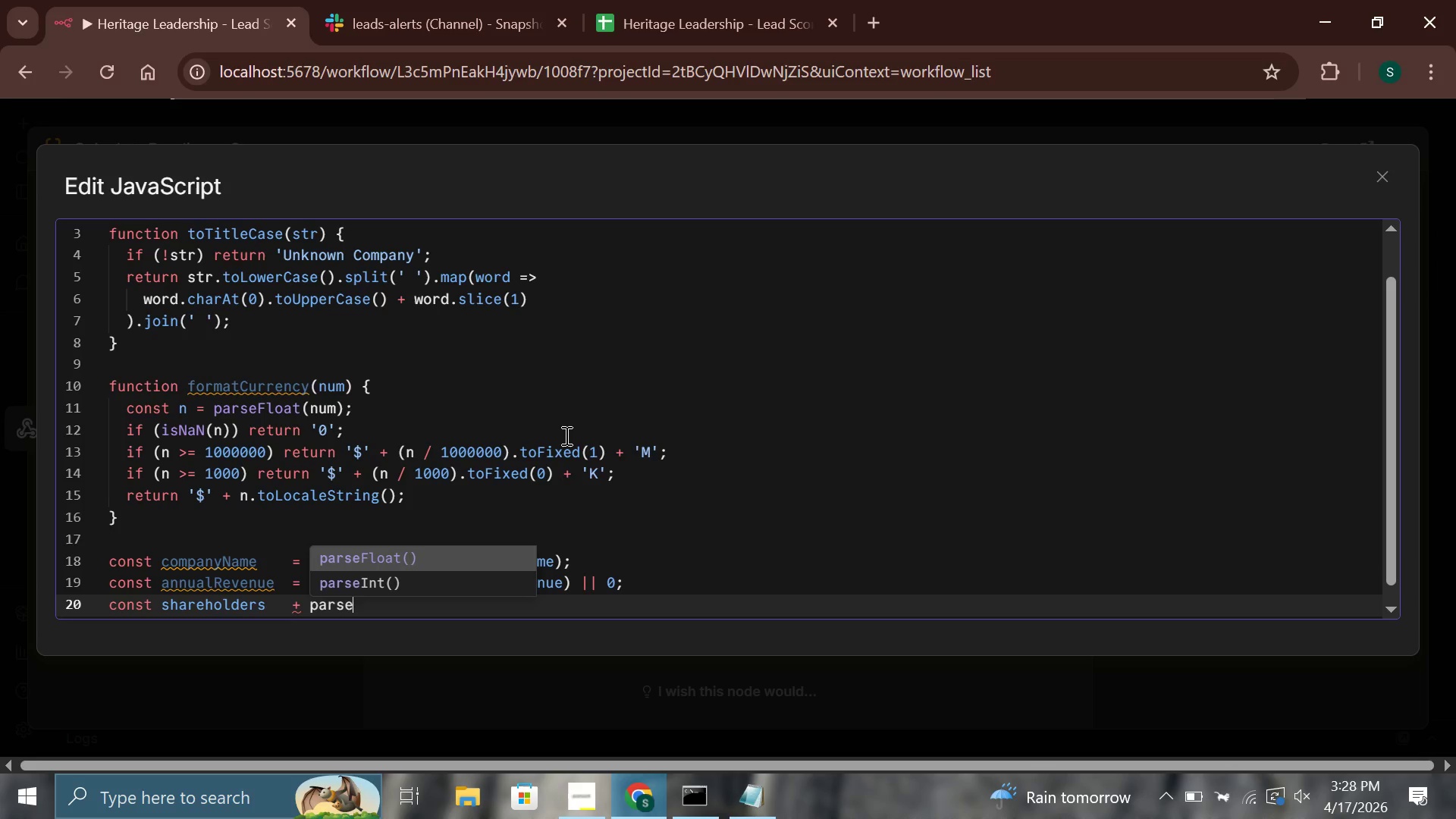 
key(ArrowDown)
 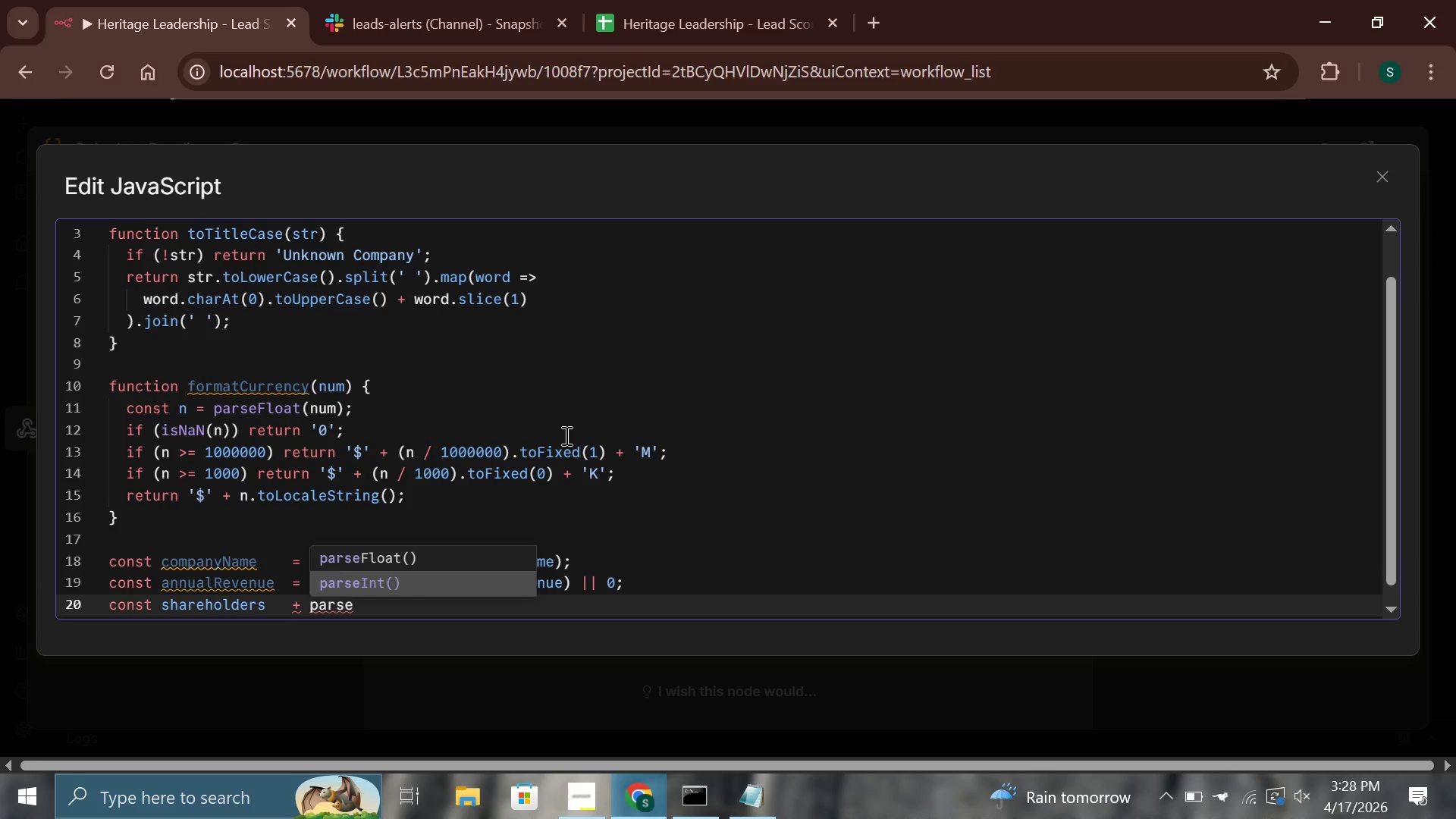 
key(Enter)
 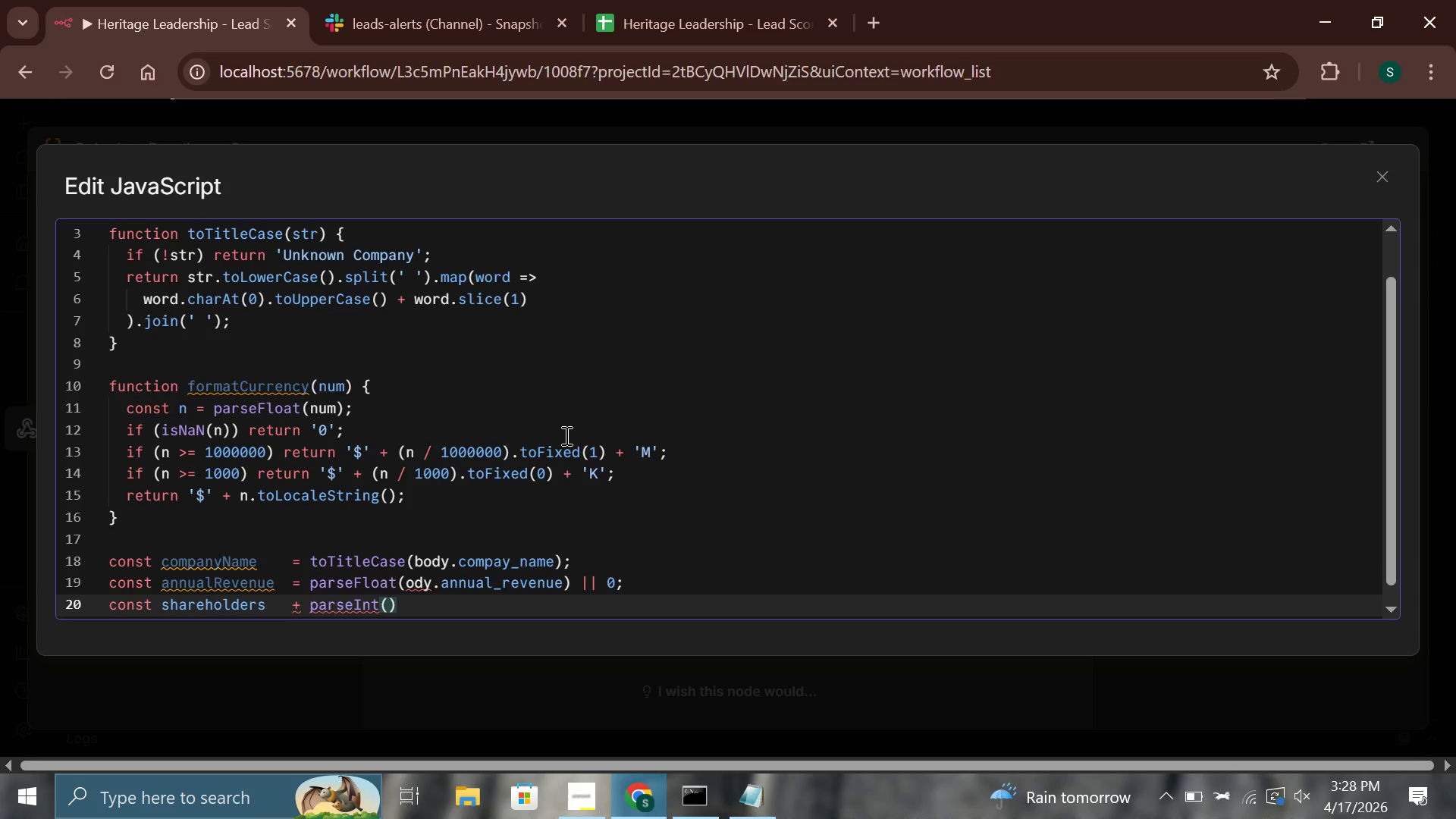 
type(body.num_shareholders)
 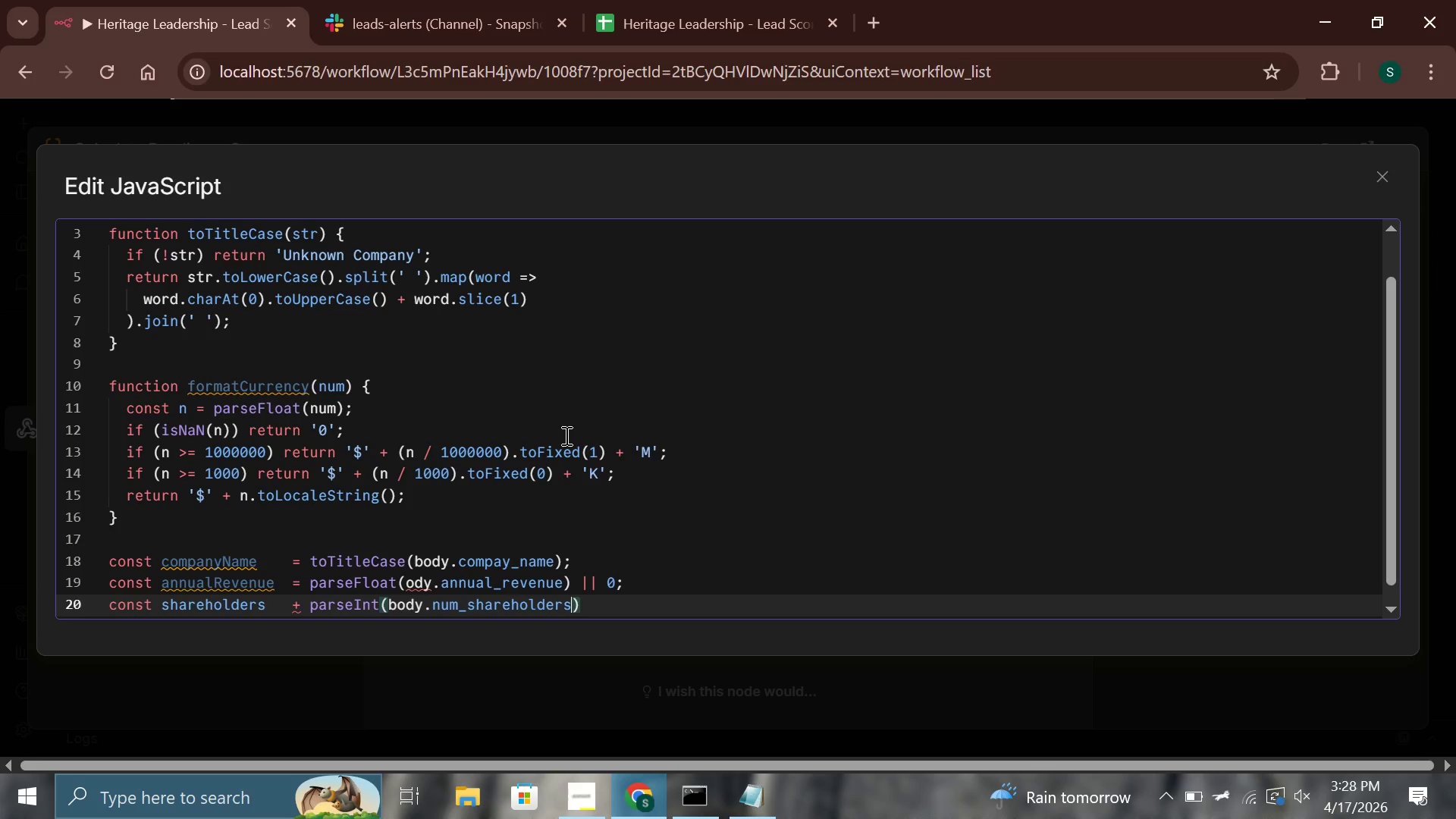 
key(ArrowRight)
 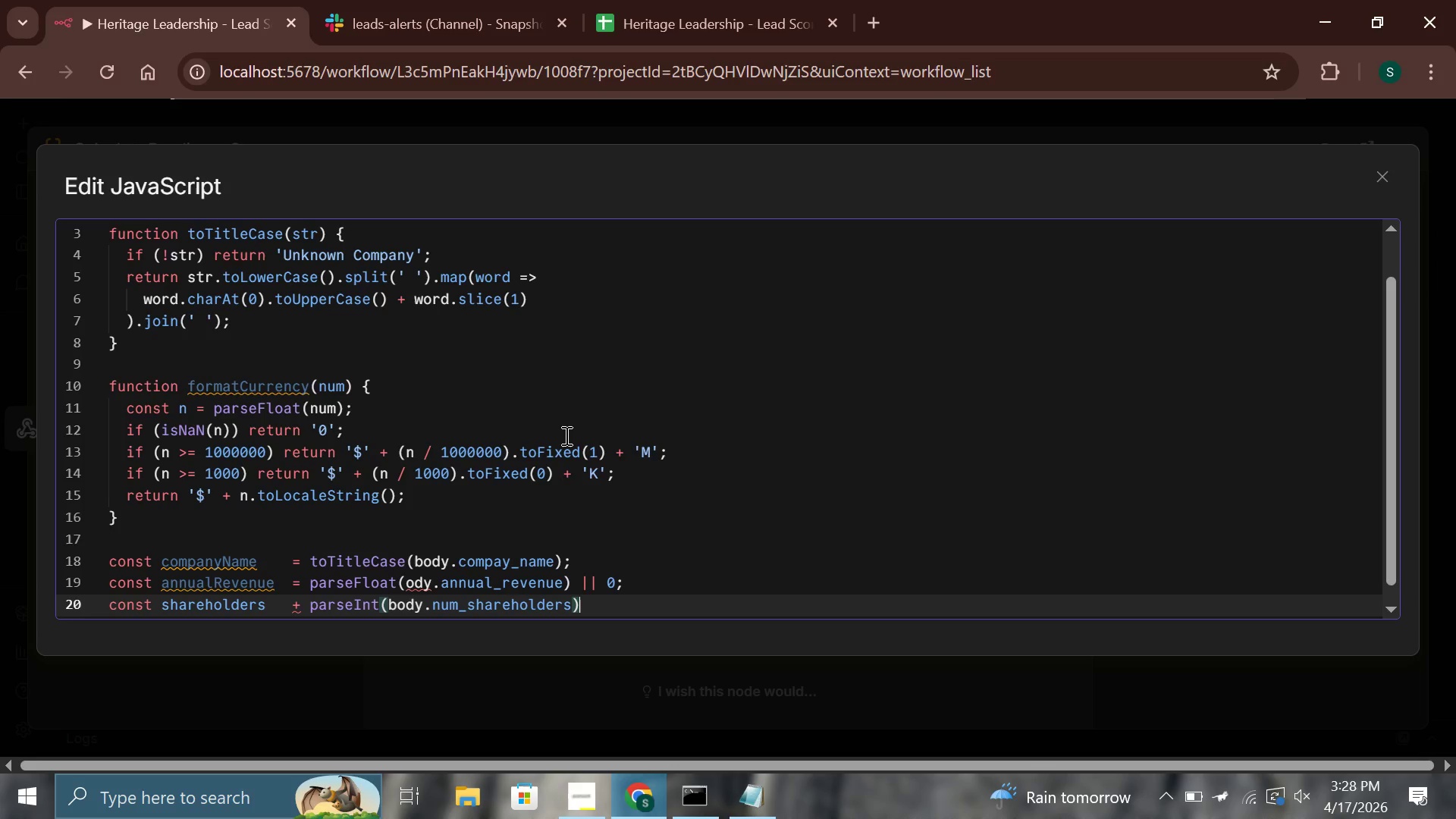 
key(Space)
 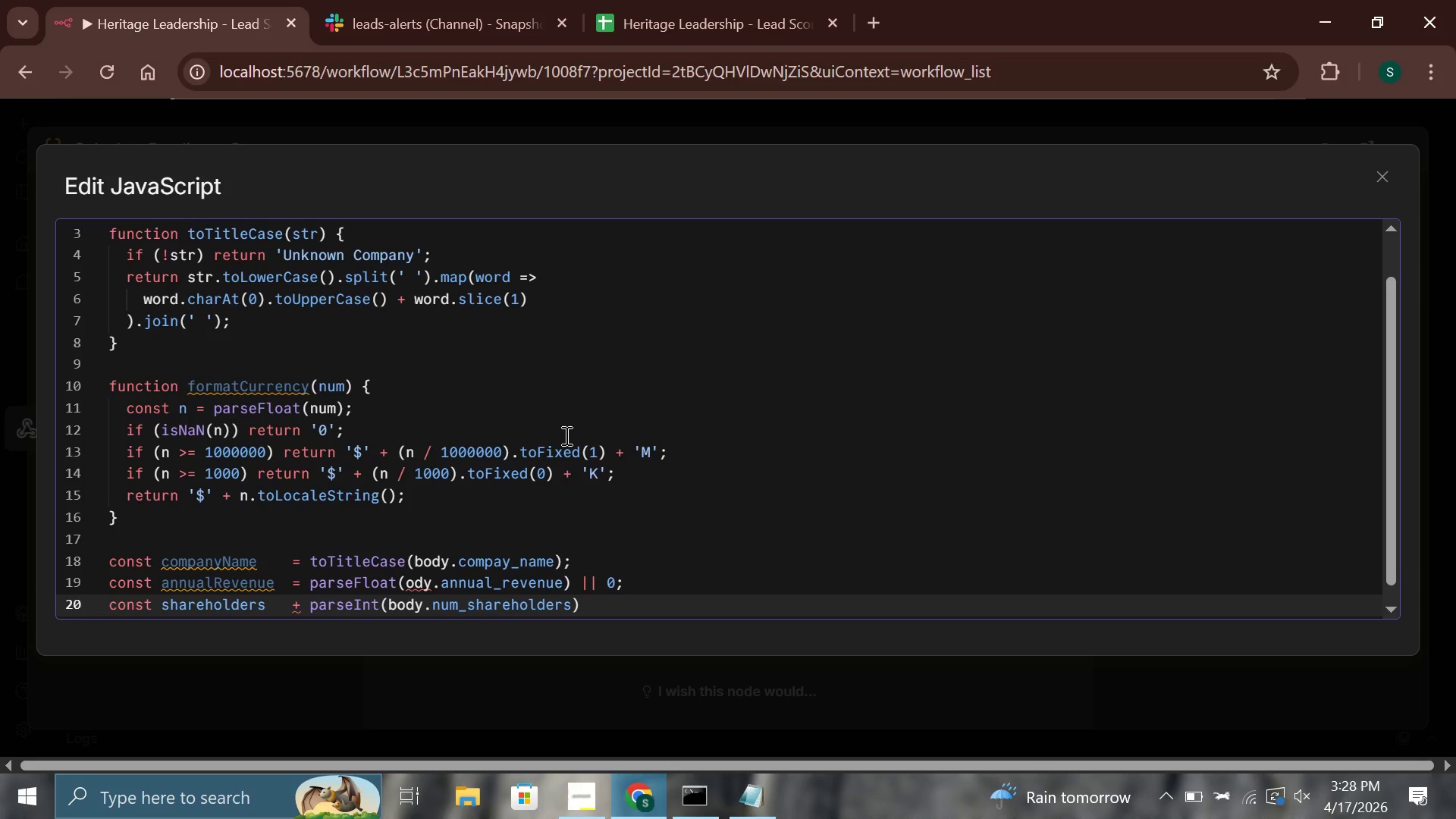 
key(Shift+ShiftLeft)
 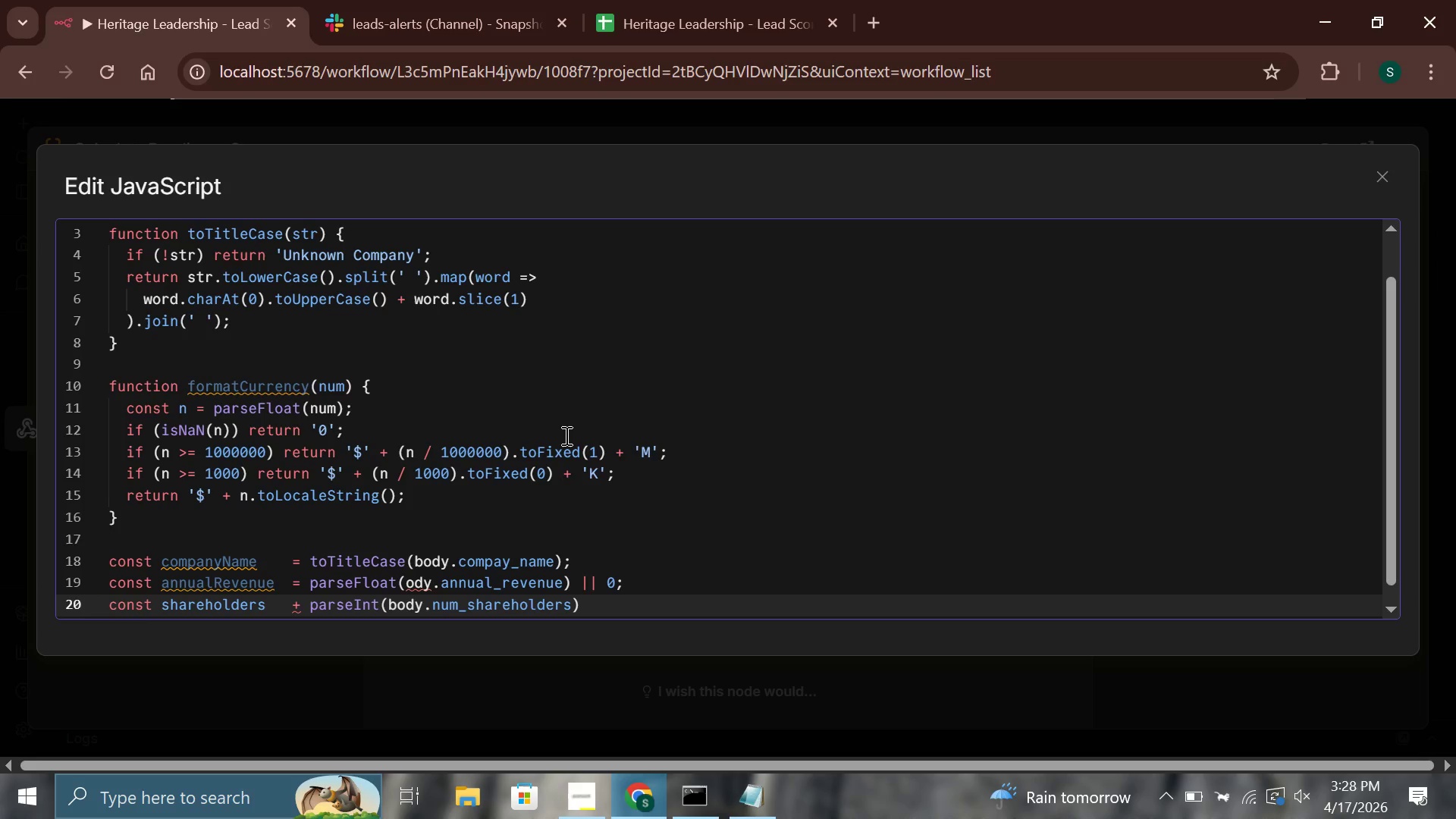 
key(Shift+Backslash)
 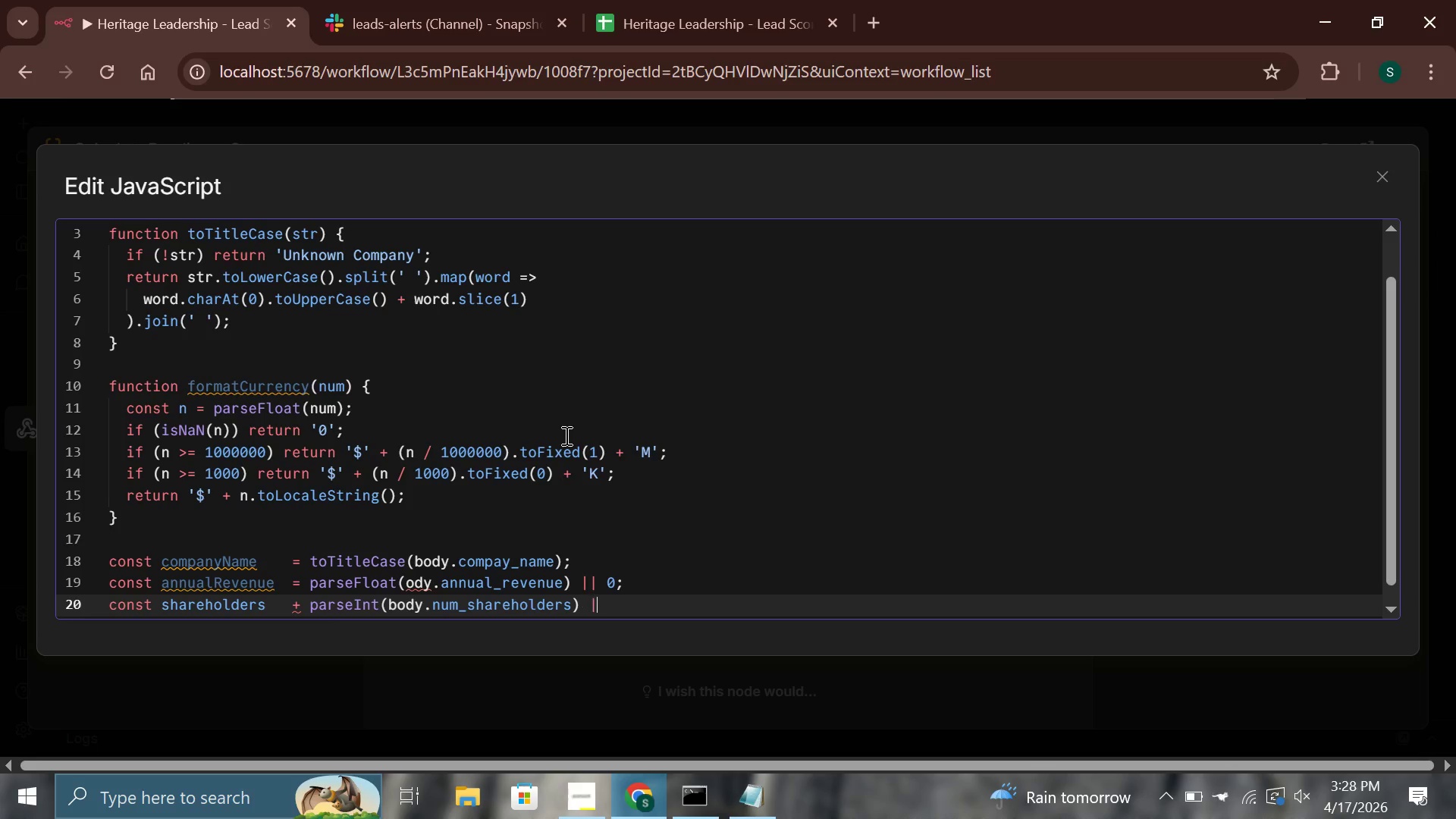 
key(Shift+Backslash)
 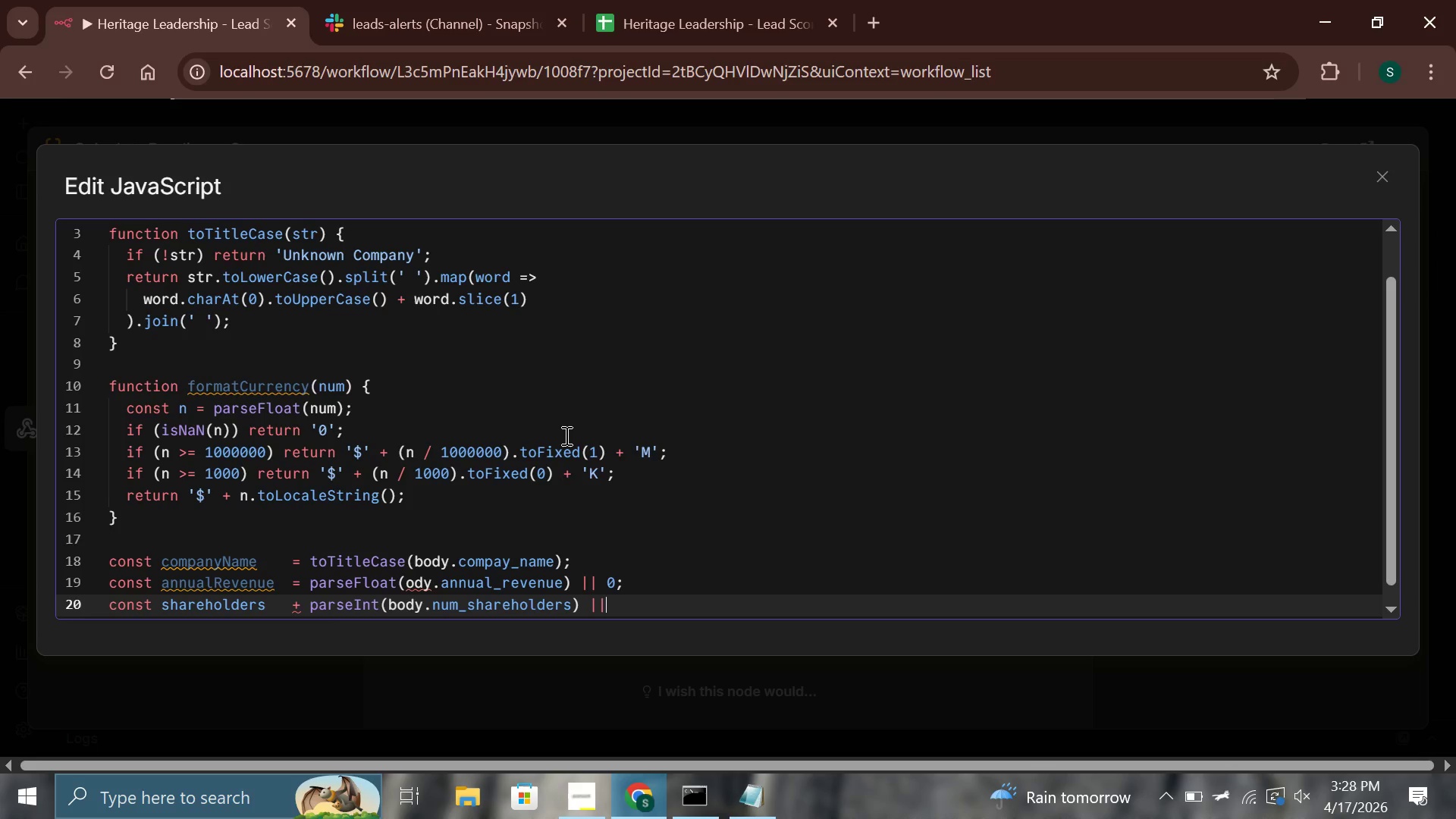 
key(Space)
 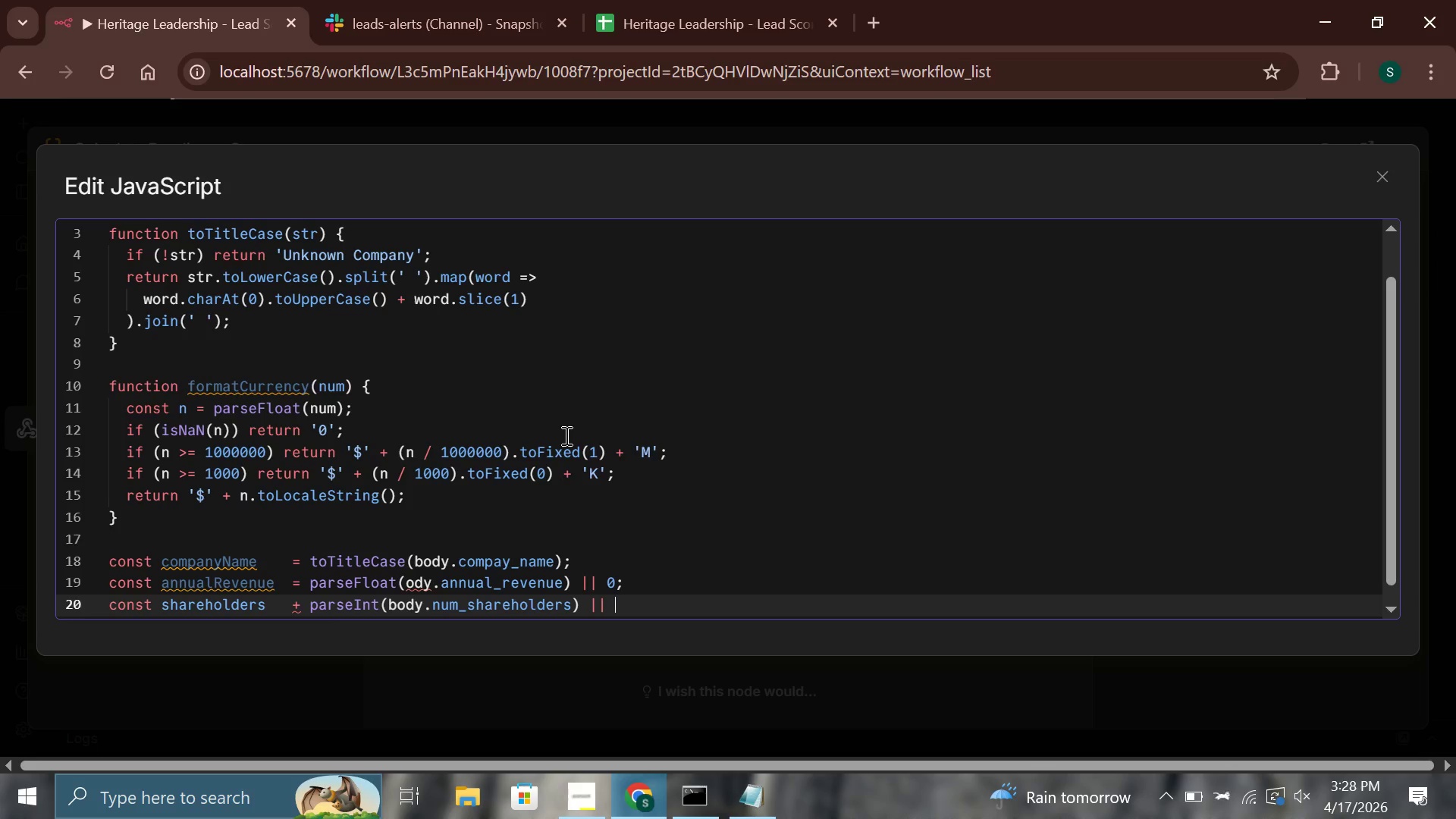 
key(0)
 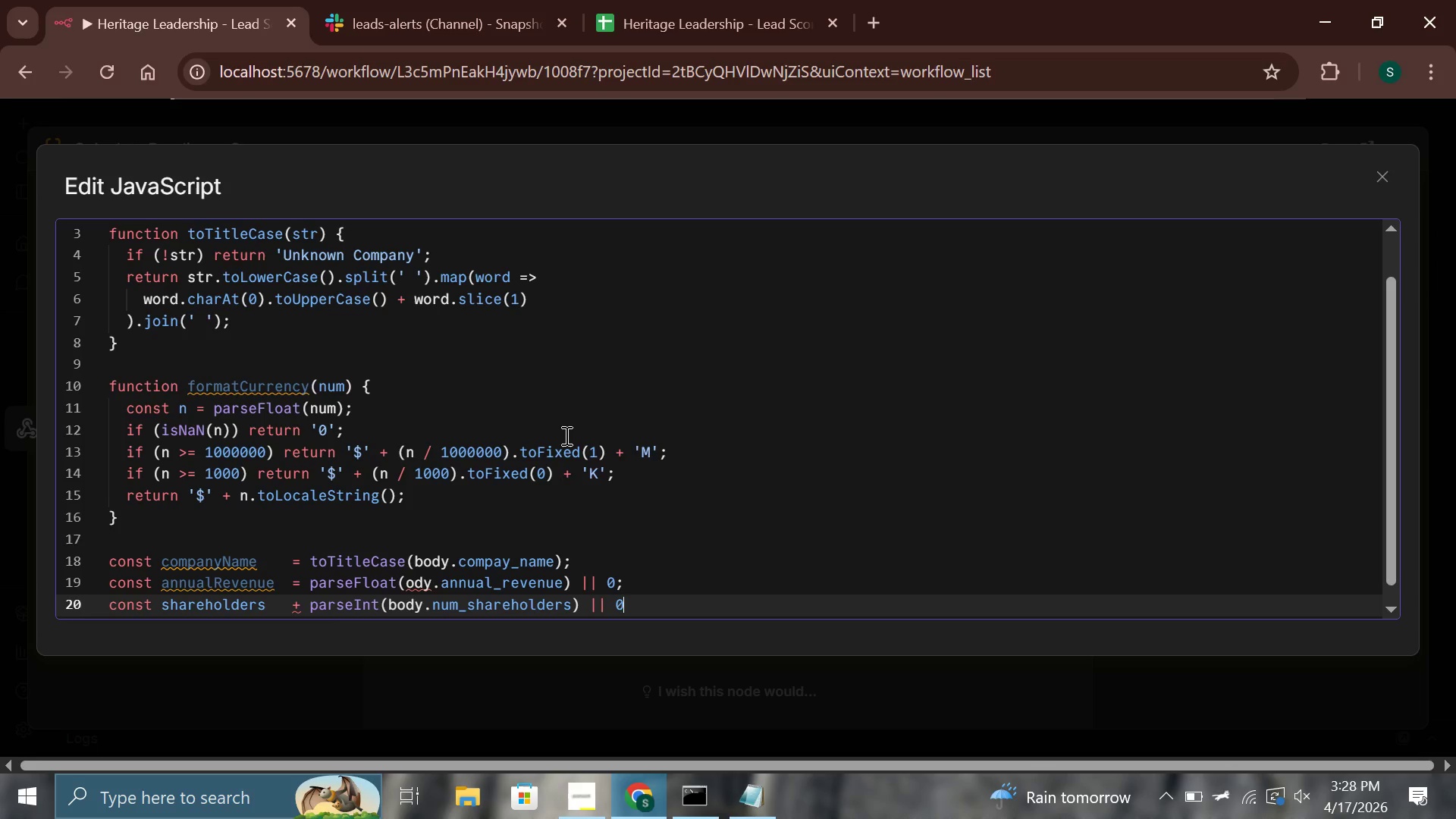 
key(Semicolon)
 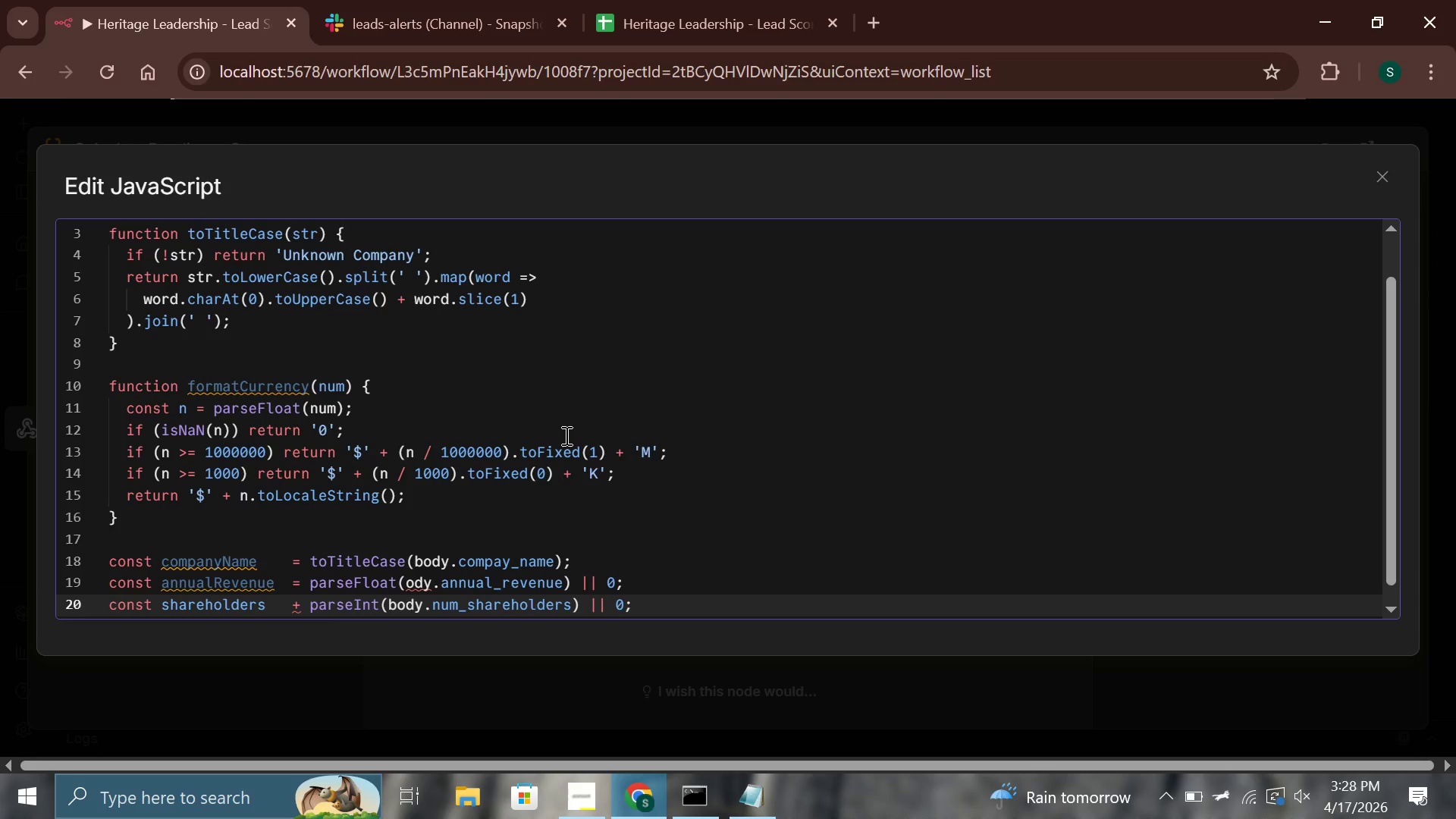 
key(Enter)
 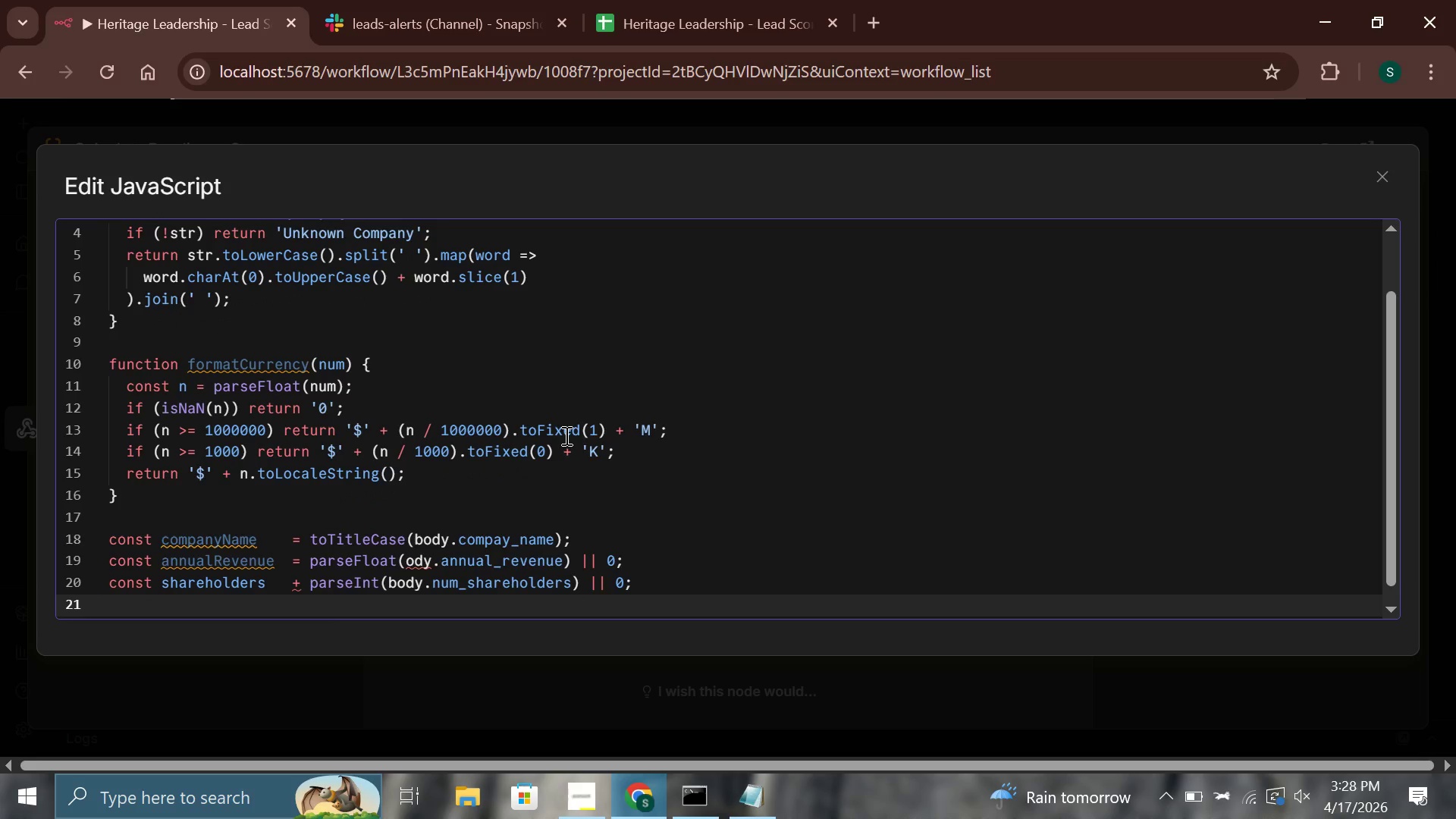 
type(const governace)
 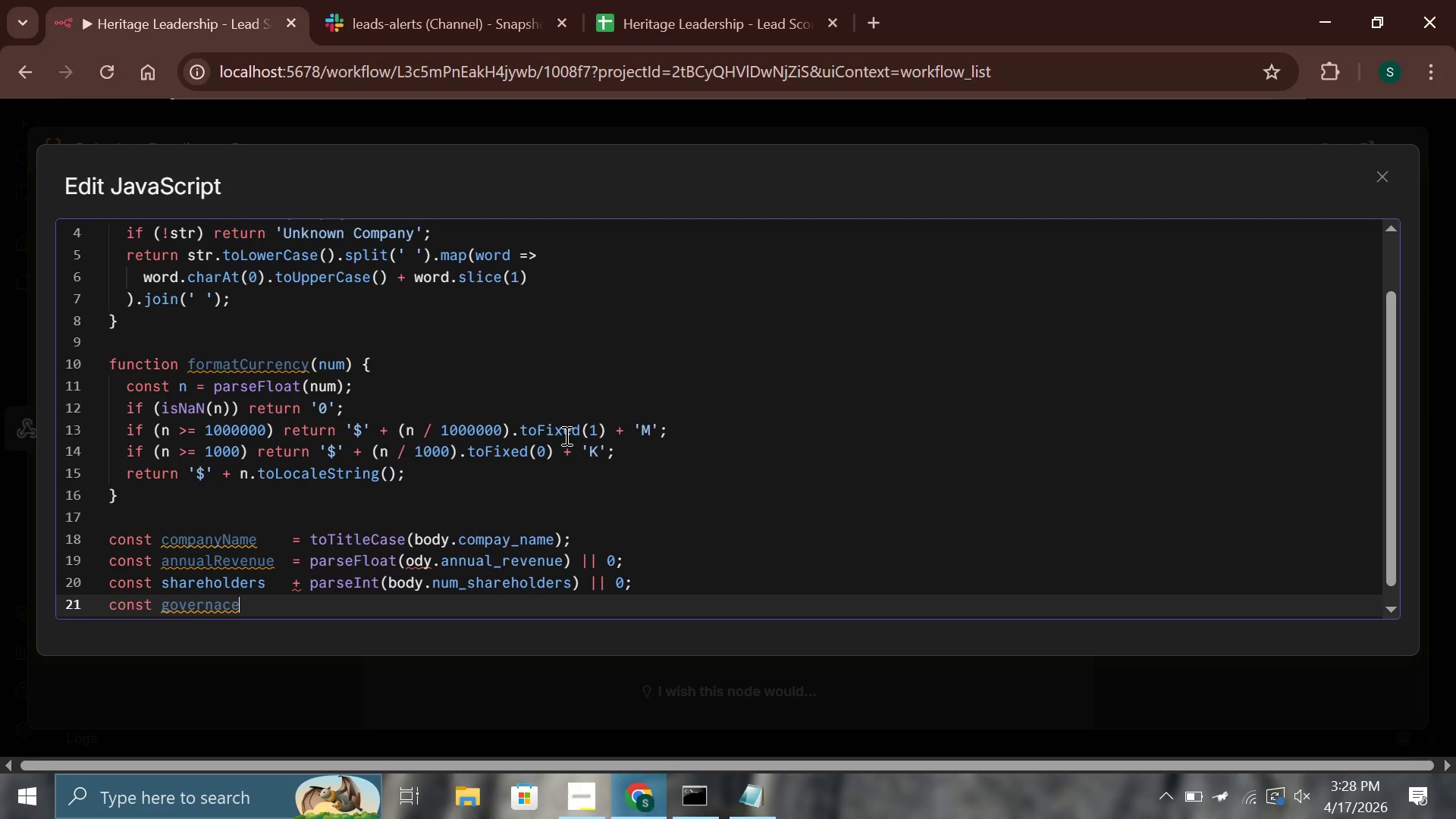 
key(Tab)
key(Tab)
key(Tab)
key(Backspace)
key(Backspace)
key(Backspace)
key(Backspace)
key(Backspace)
key(Backspace)
type(const governance     =)
 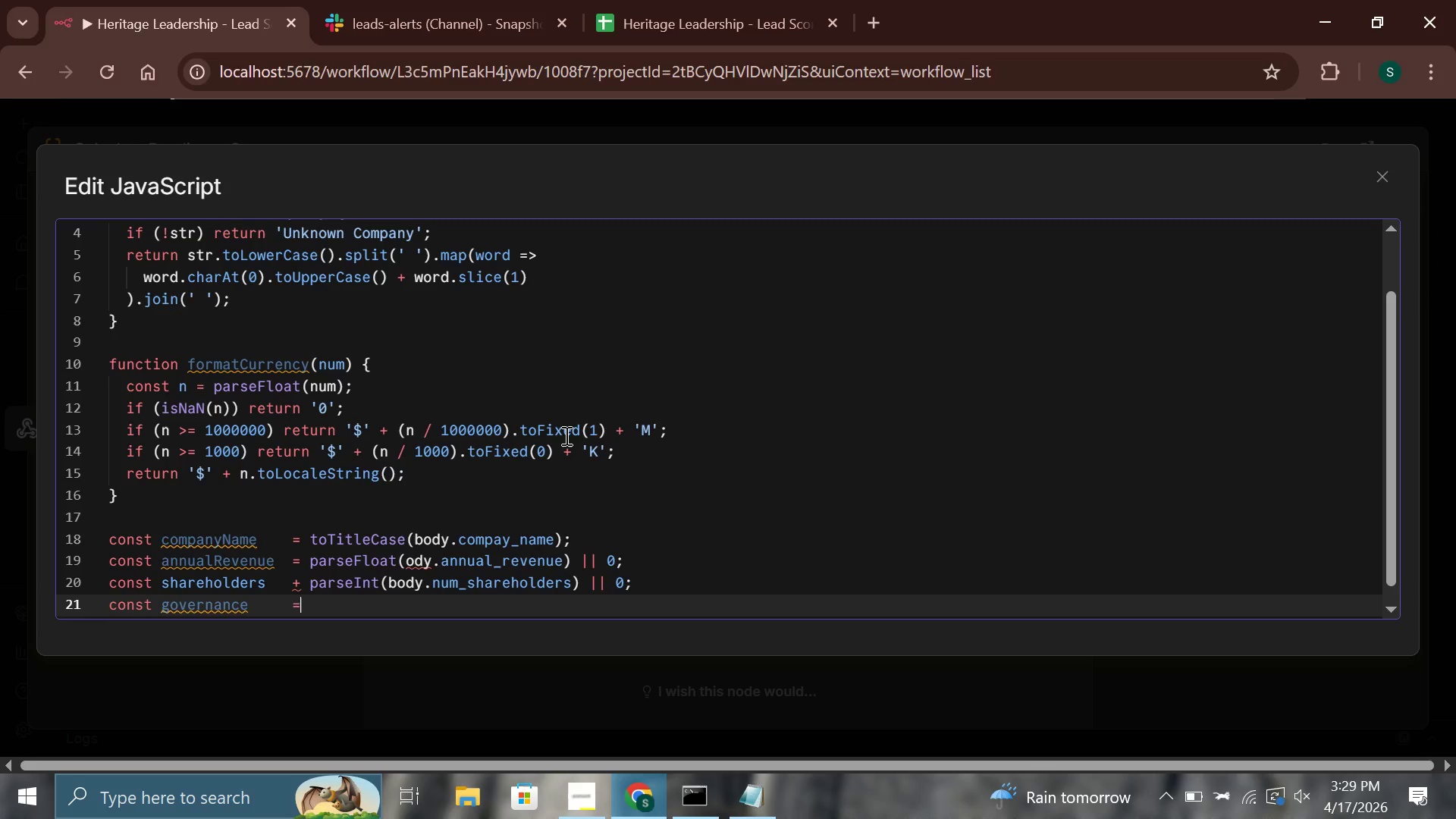 
key(ArrowUp)
 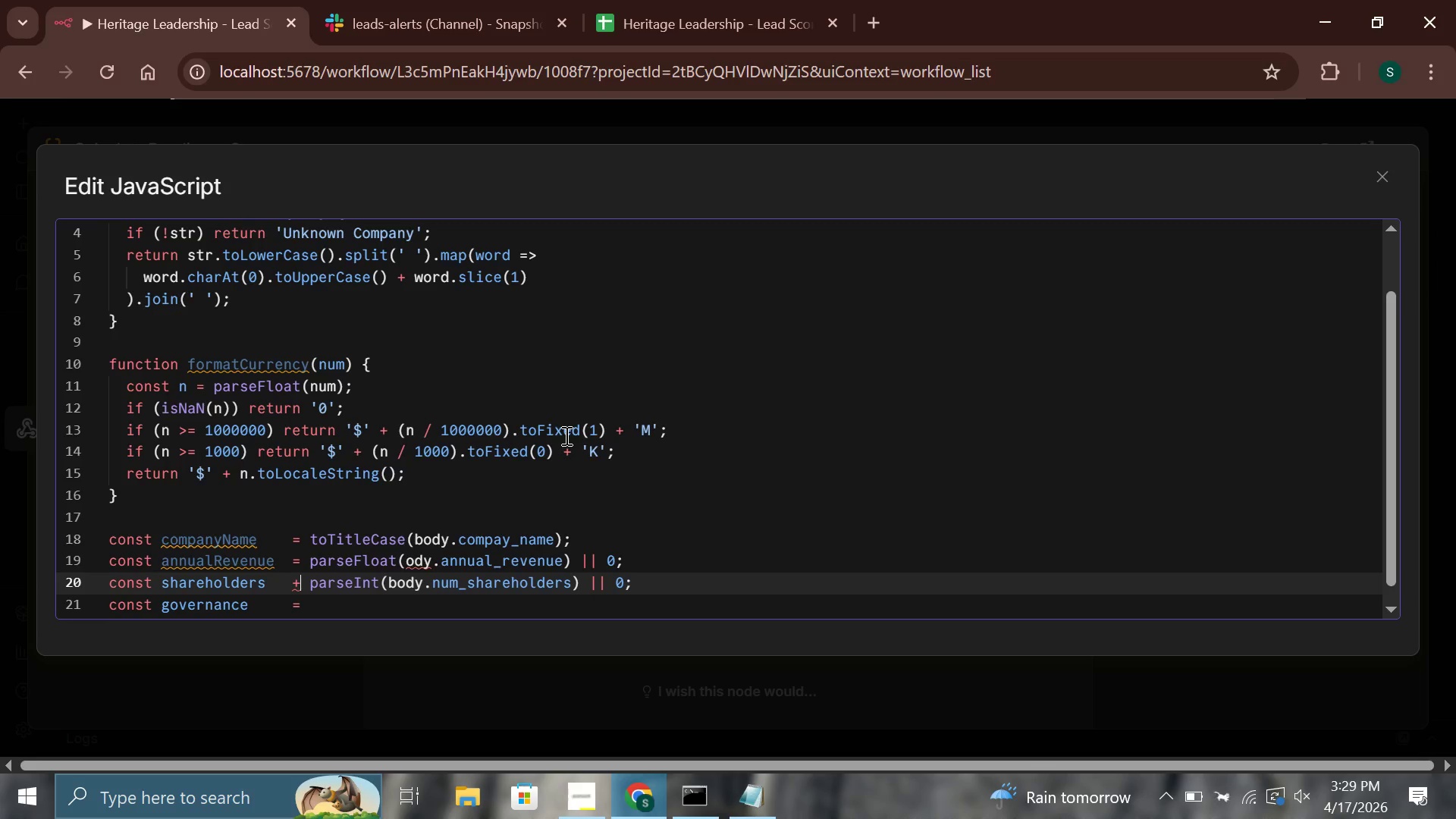 
key(Backspace)
 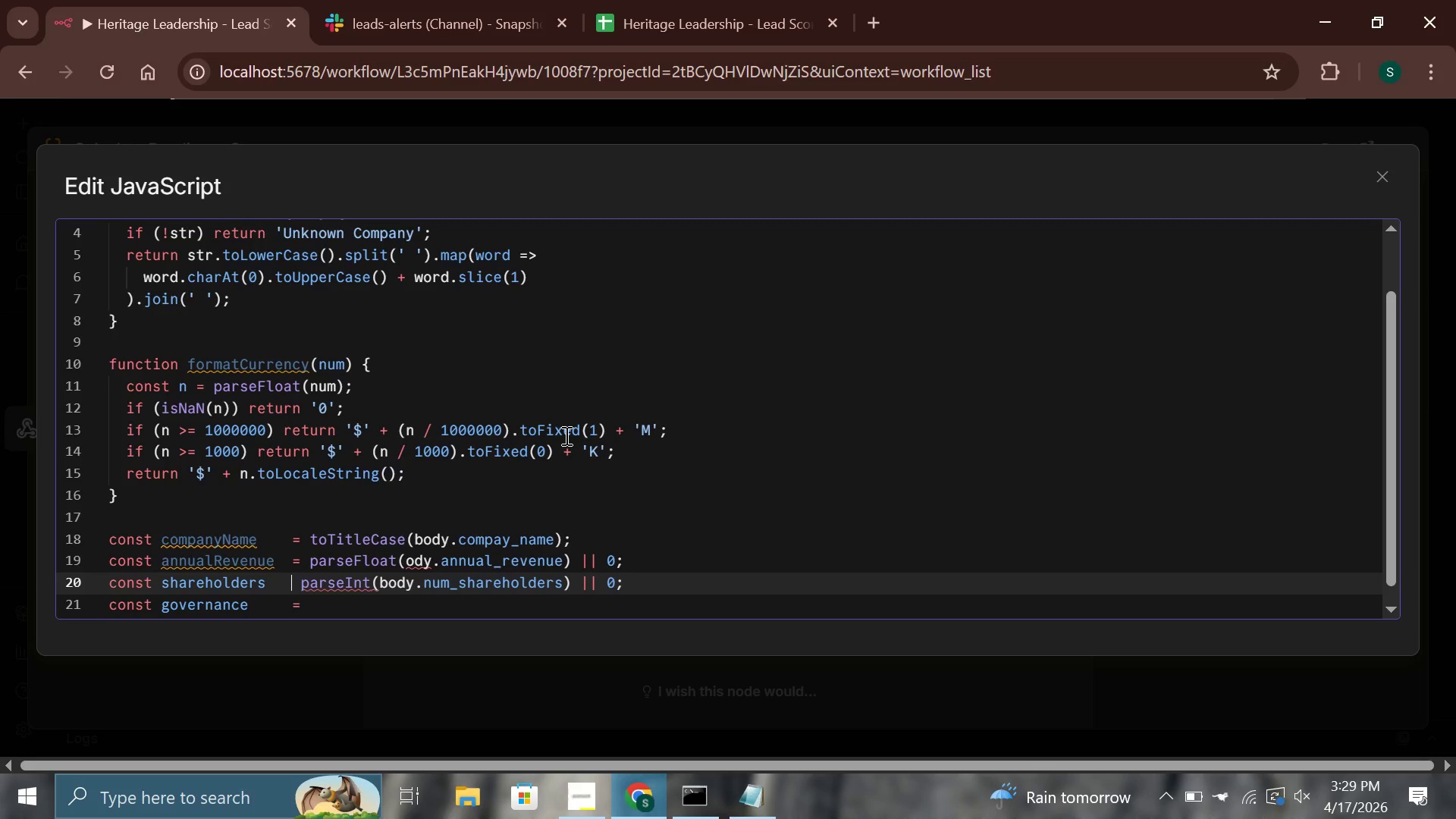 
key(Equal)
 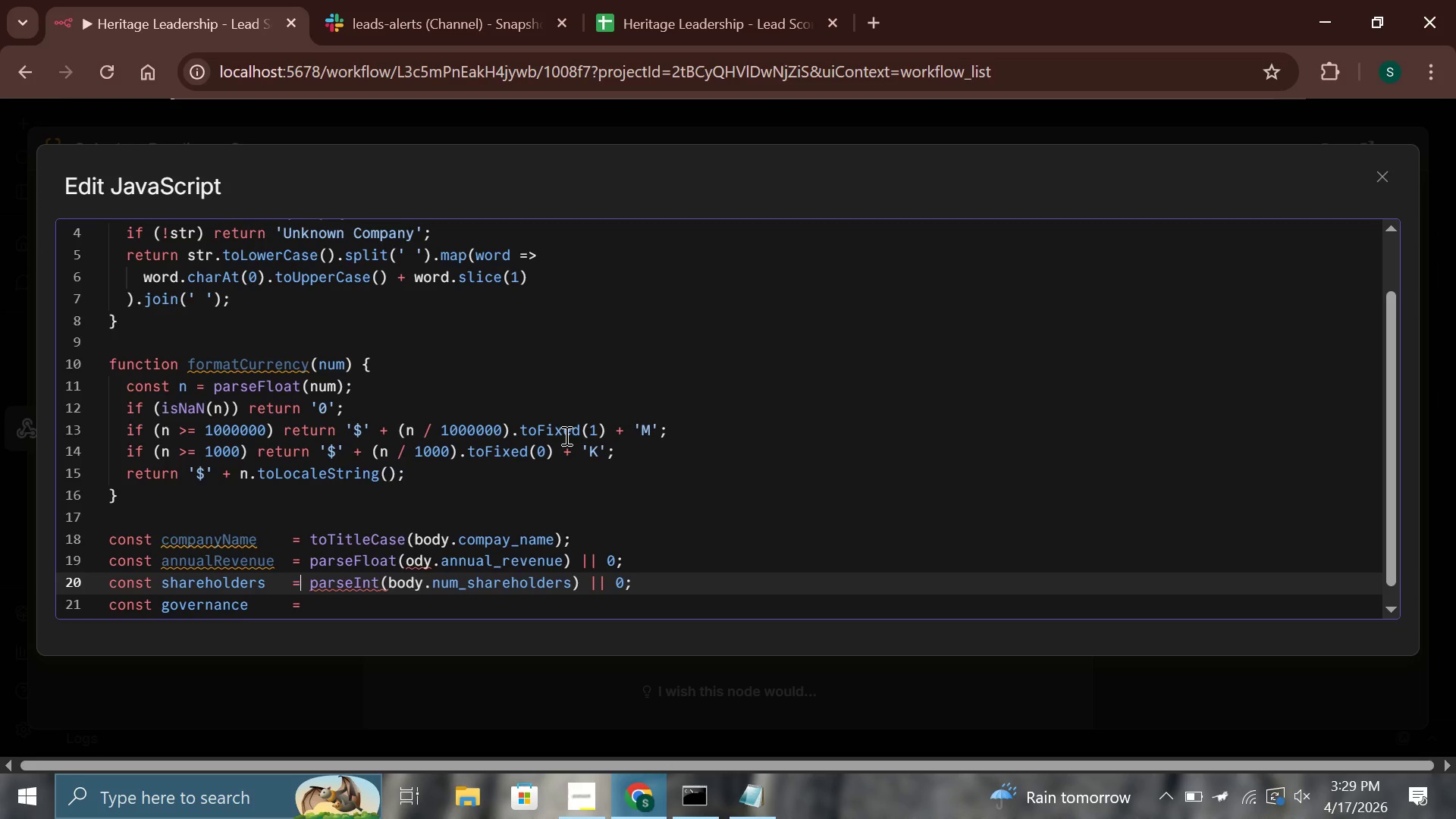 
key(ArrowDown)
 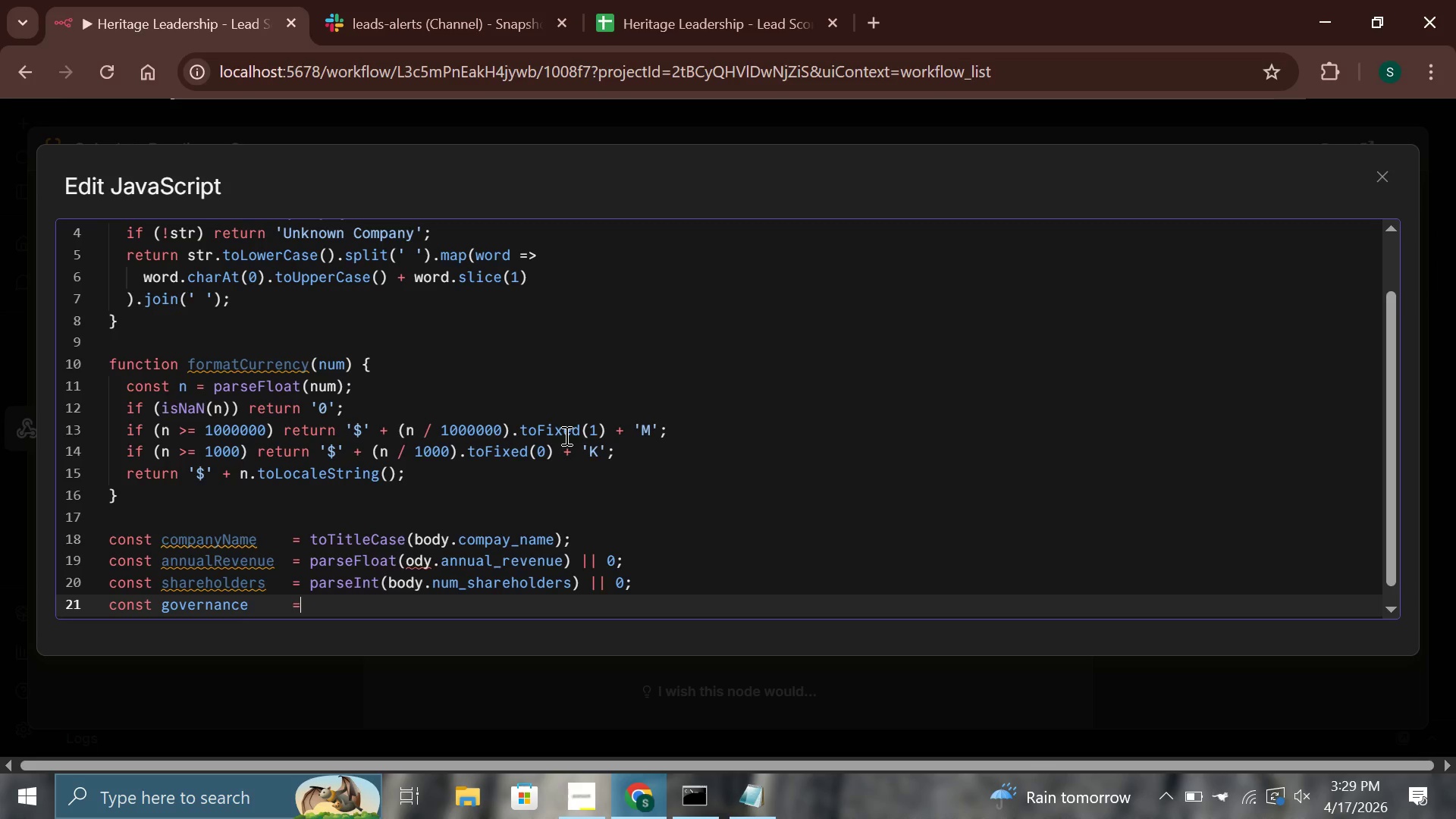 
key(ArrowRight)
 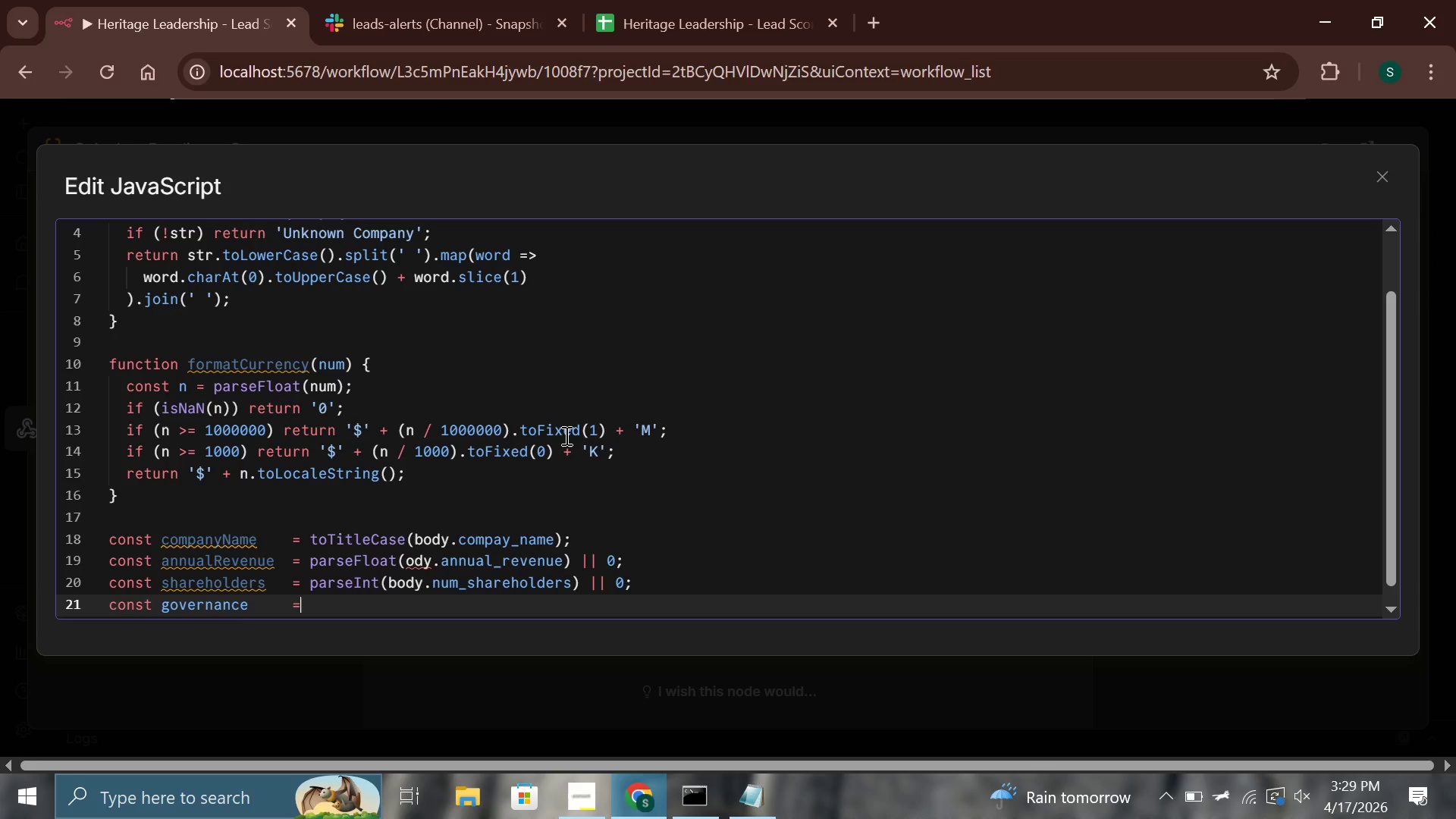 
key(Space)
 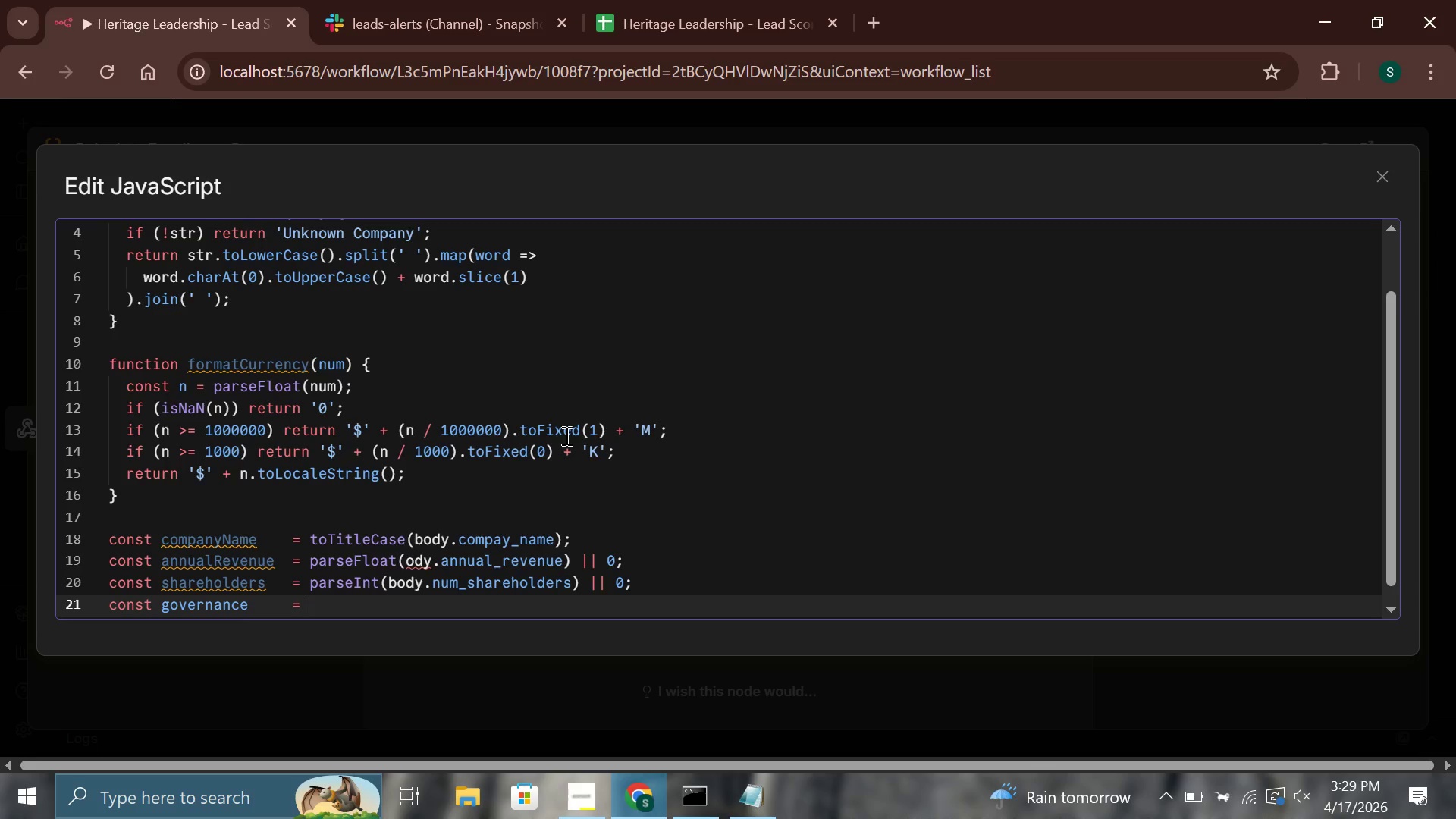 
type(String(body.governaa)
key(Backspace)
type(nce_status)
 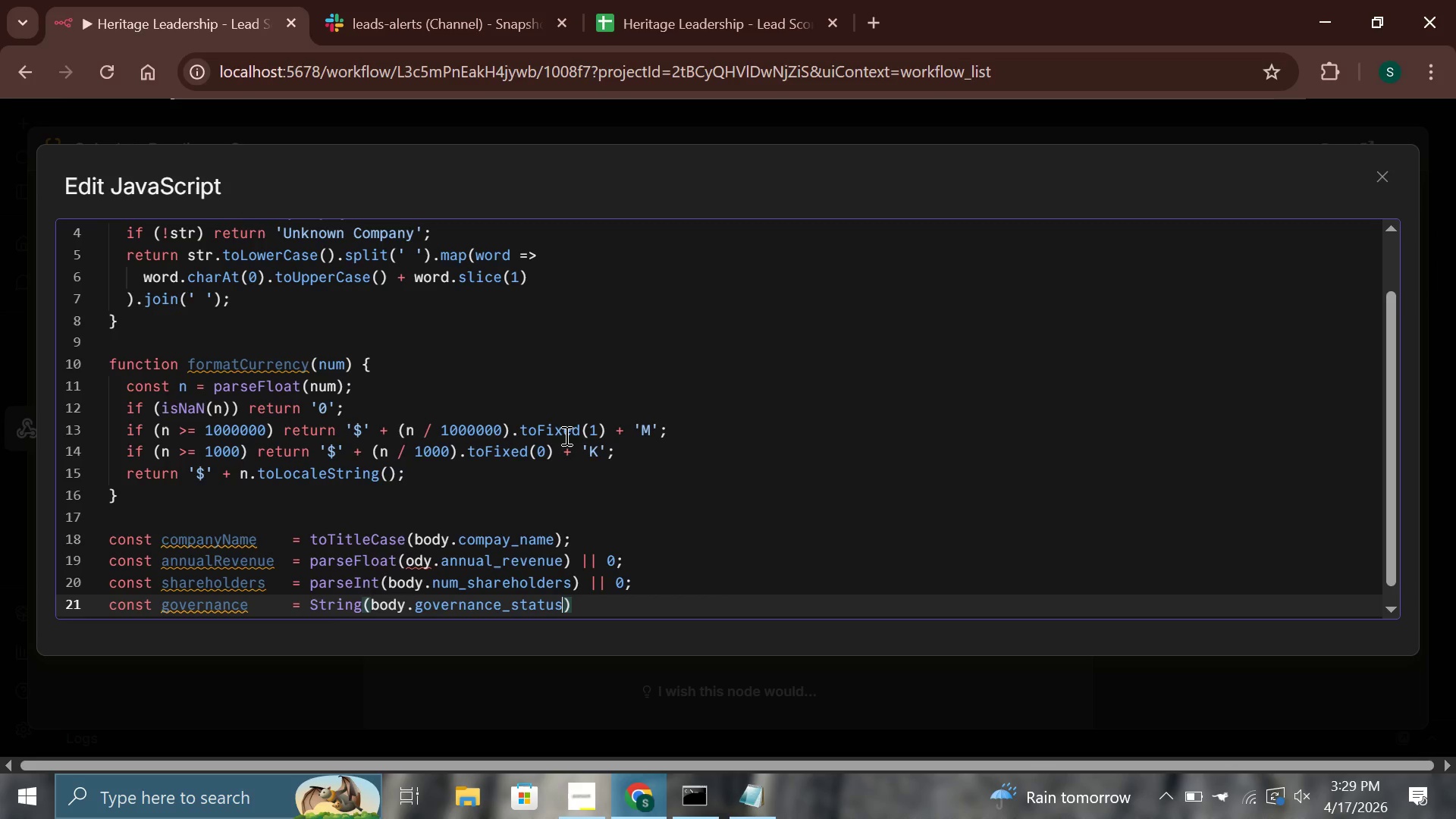 
key(ArrowRight)
 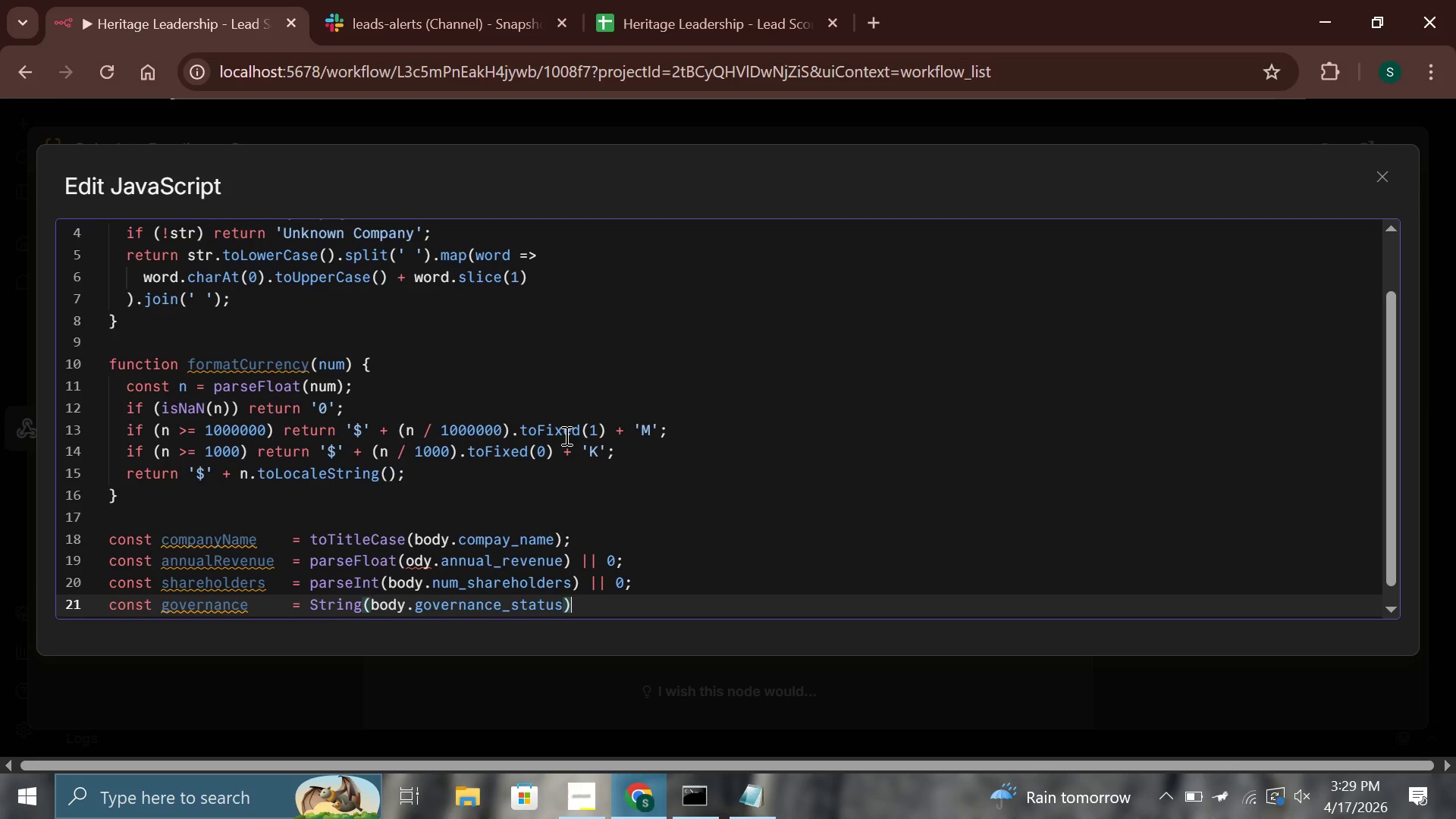 
type( || 'None)
 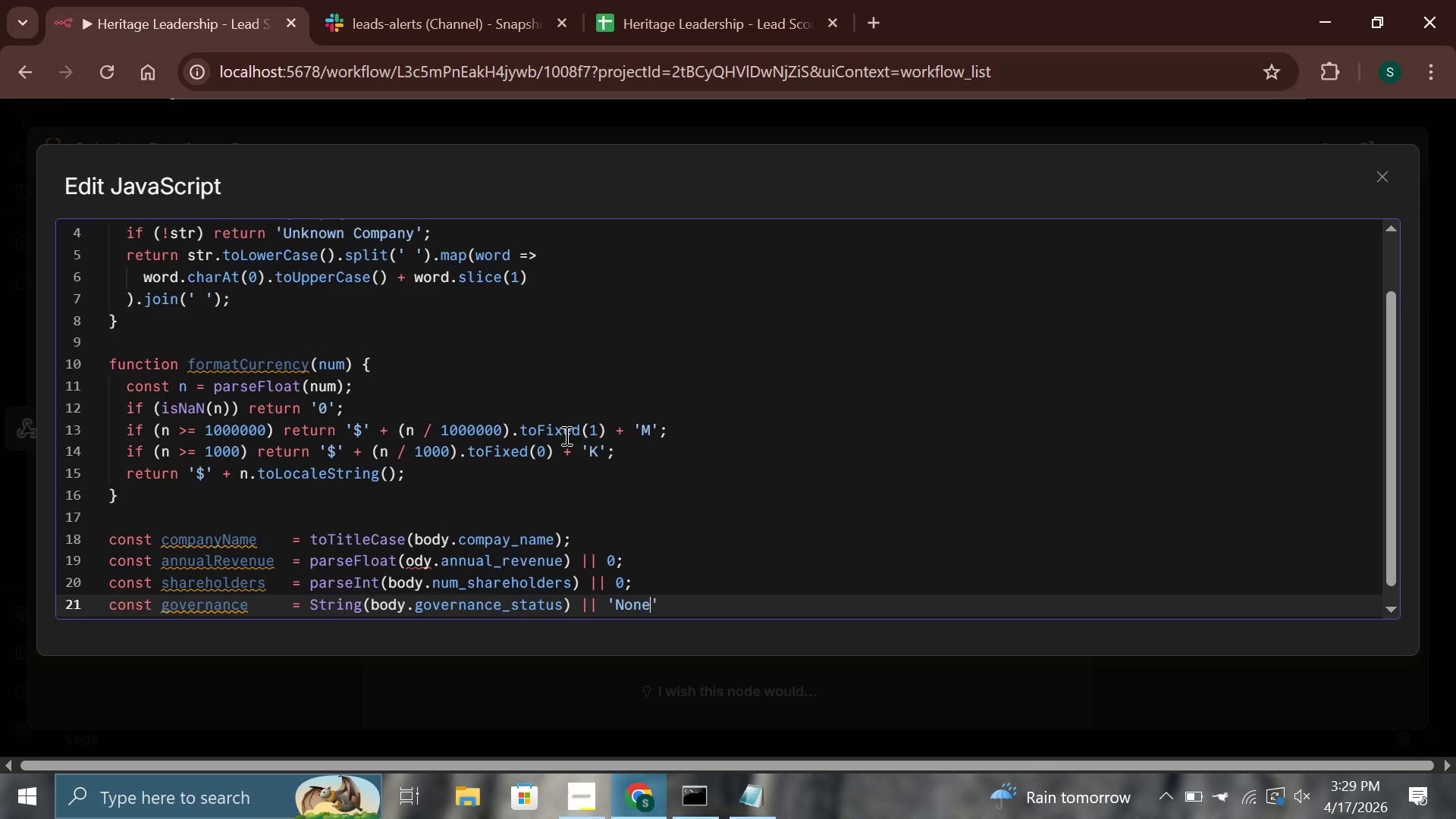 
key(ArrowRight)
 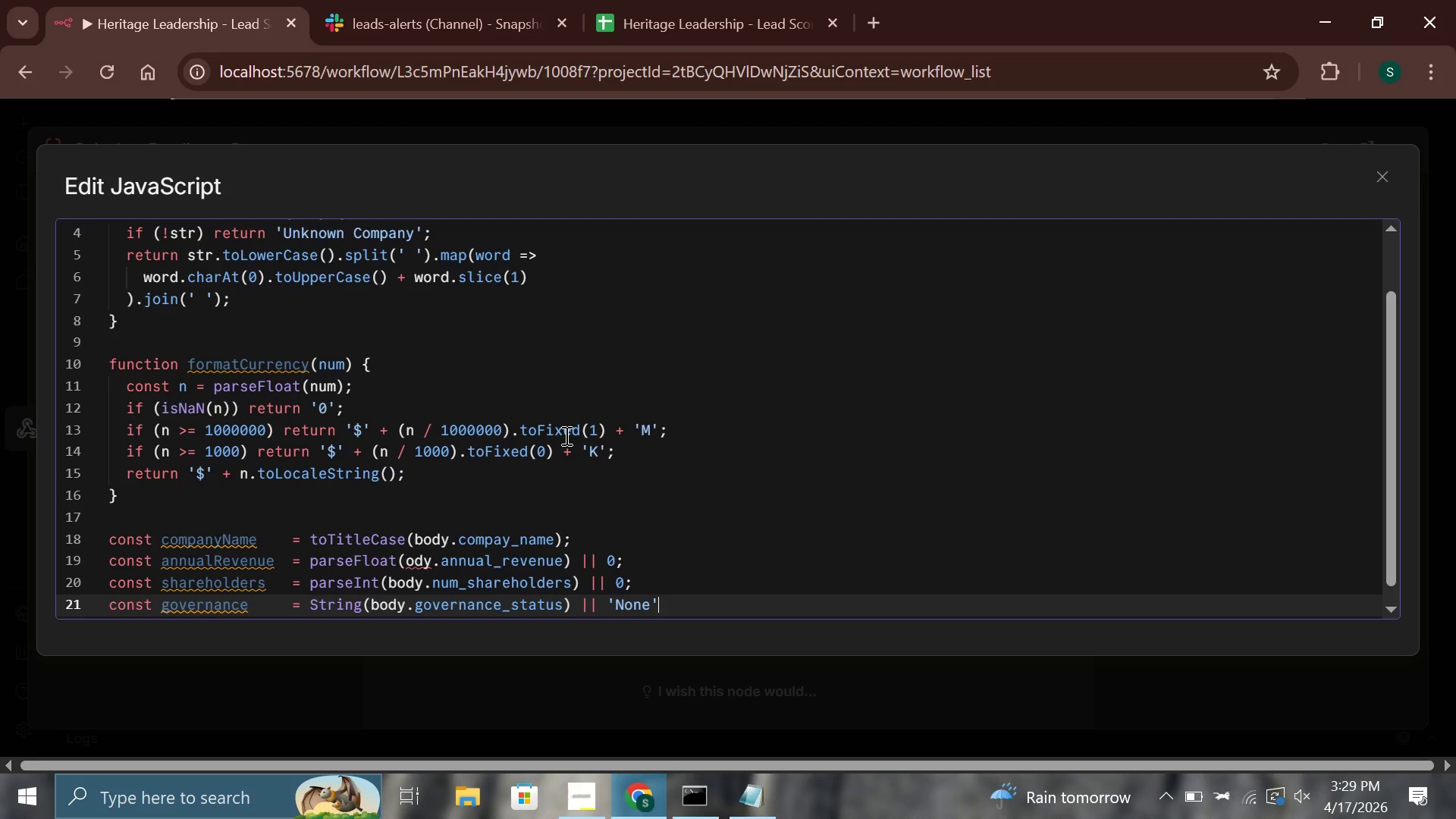 
wait(6.94)
 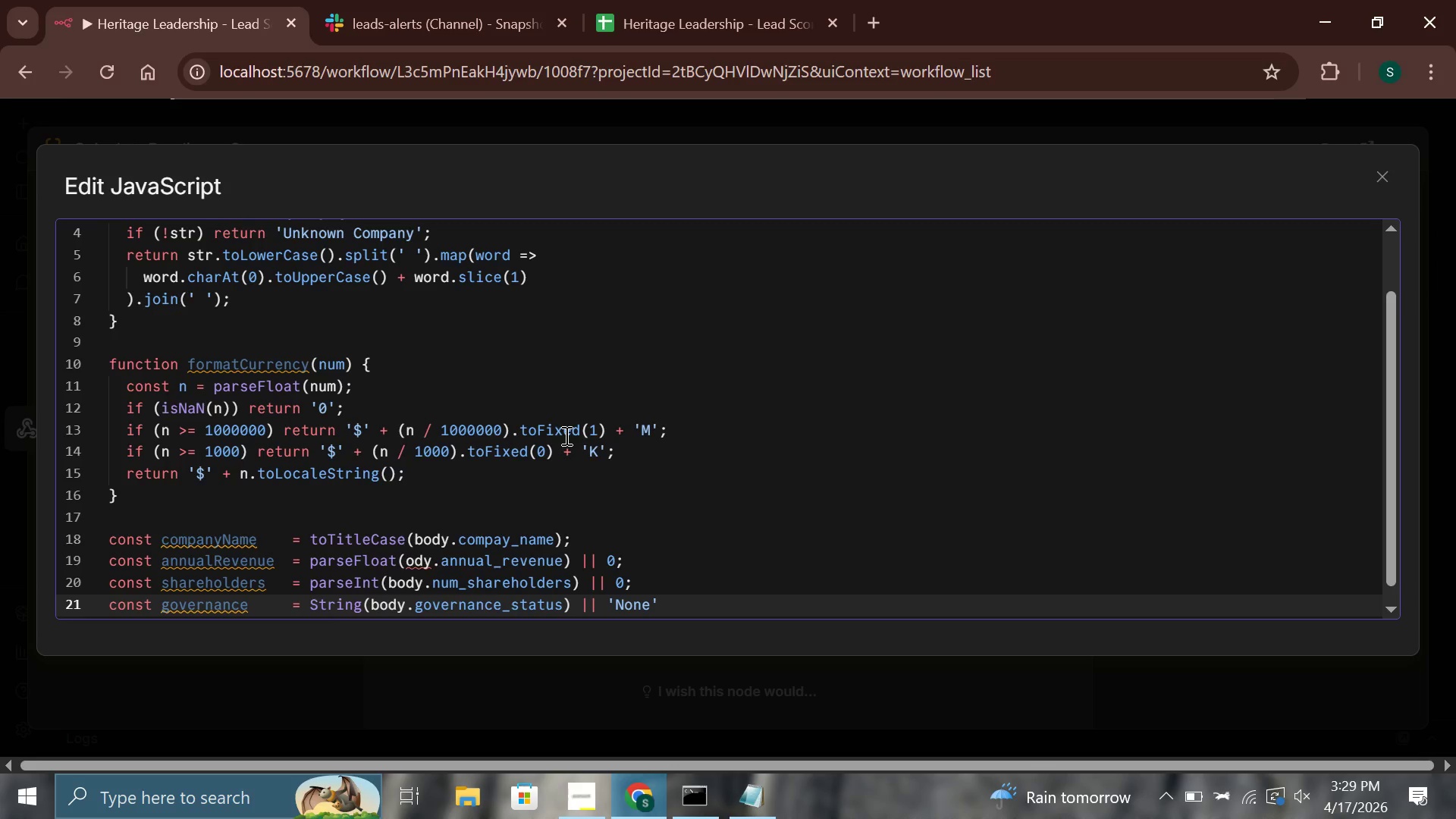 
hold_key(key=ArrowLeft, duration=0.78)
 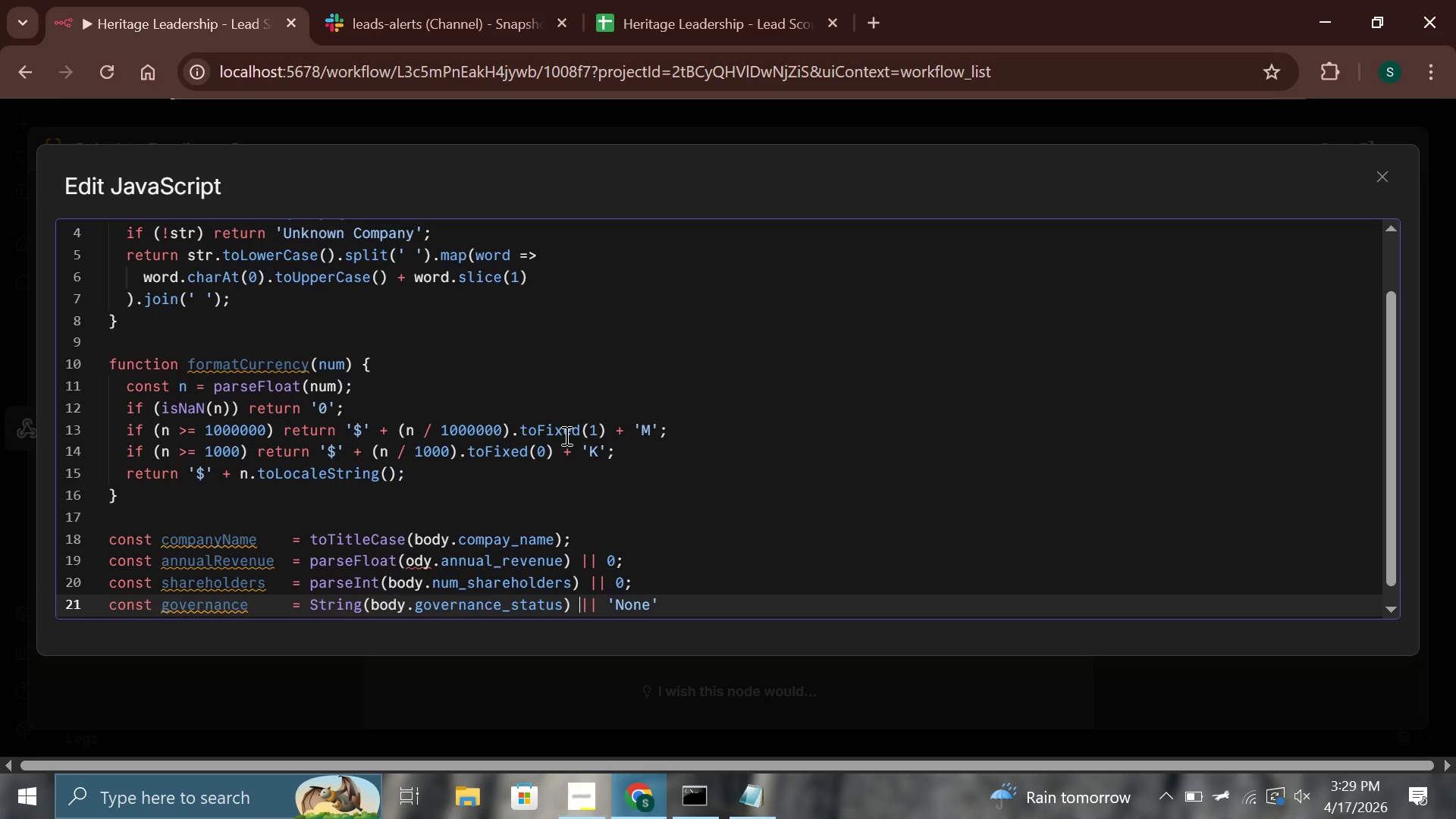 
key(ArrowLeft)
 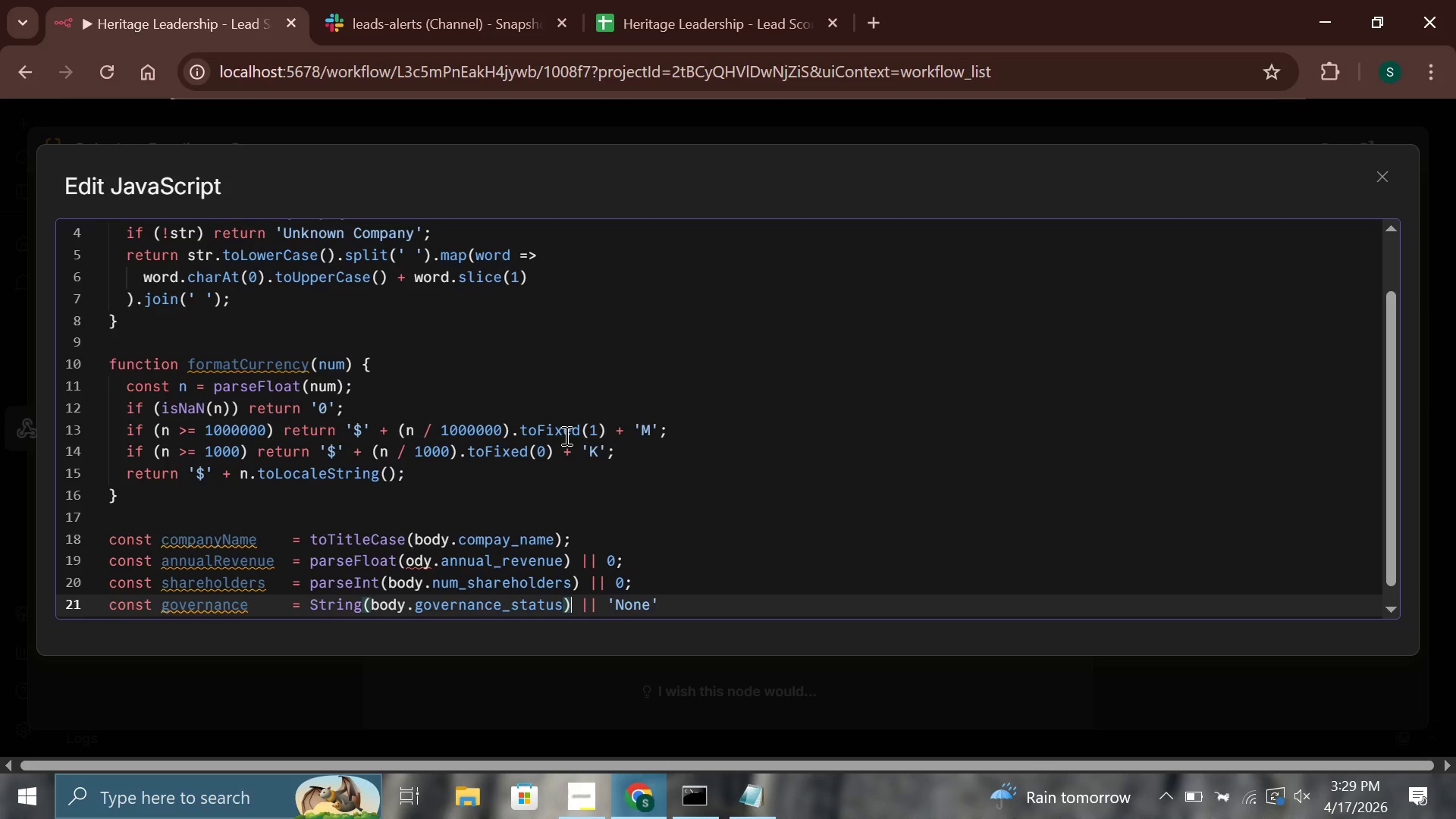 
key(ArrowLeft)
 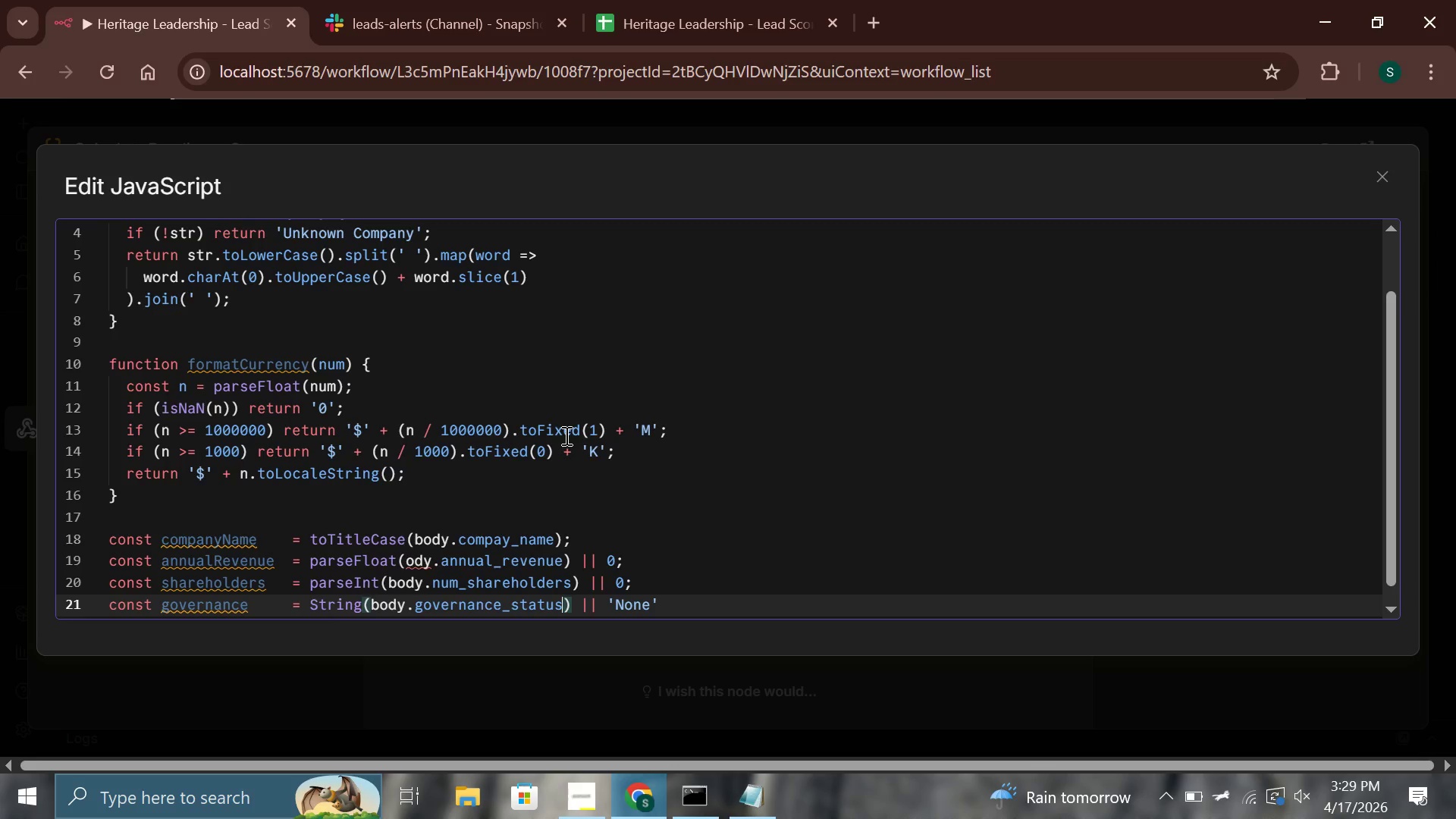 
key(ArrowRight)
 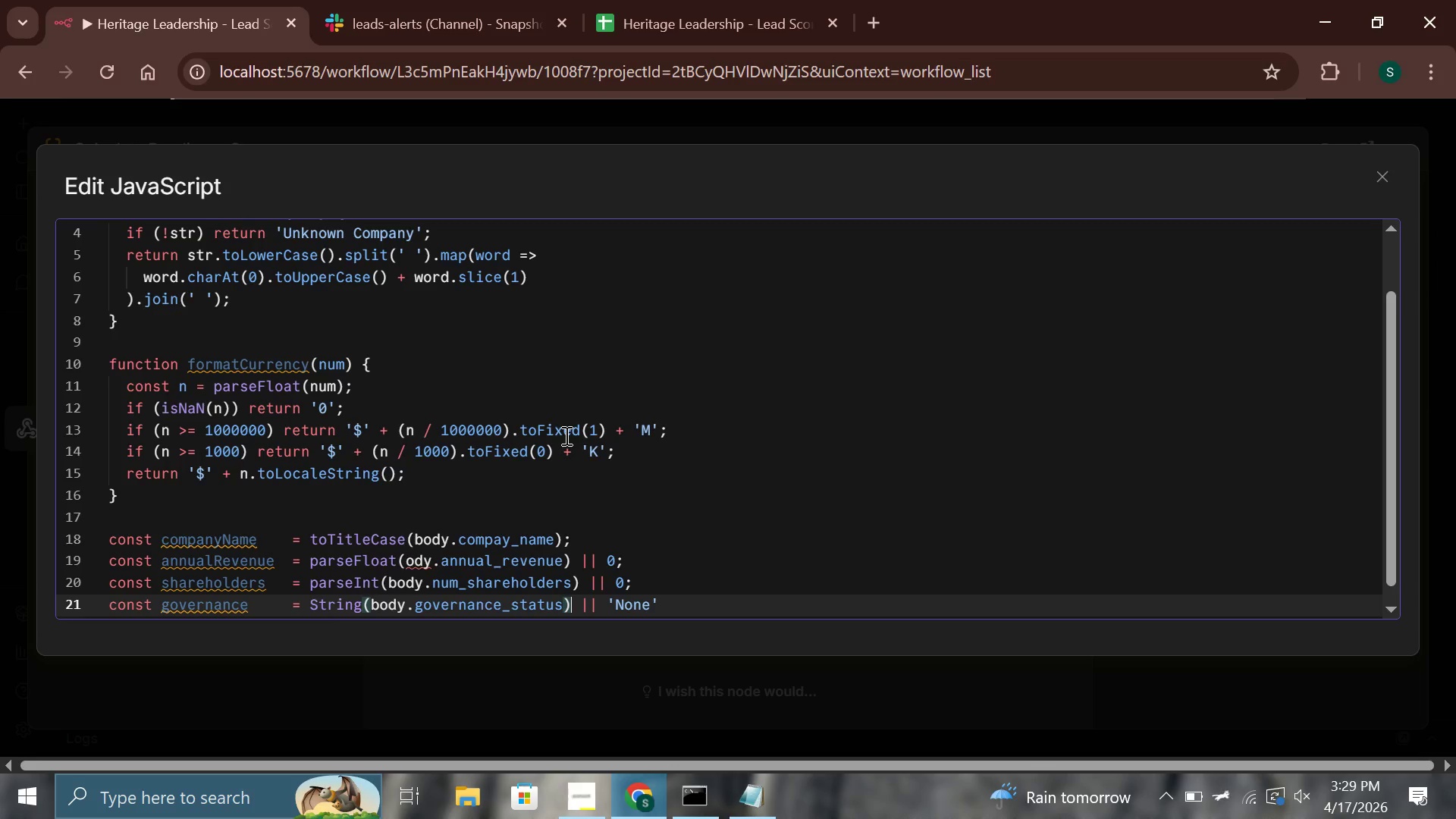 
key(Backspace)
 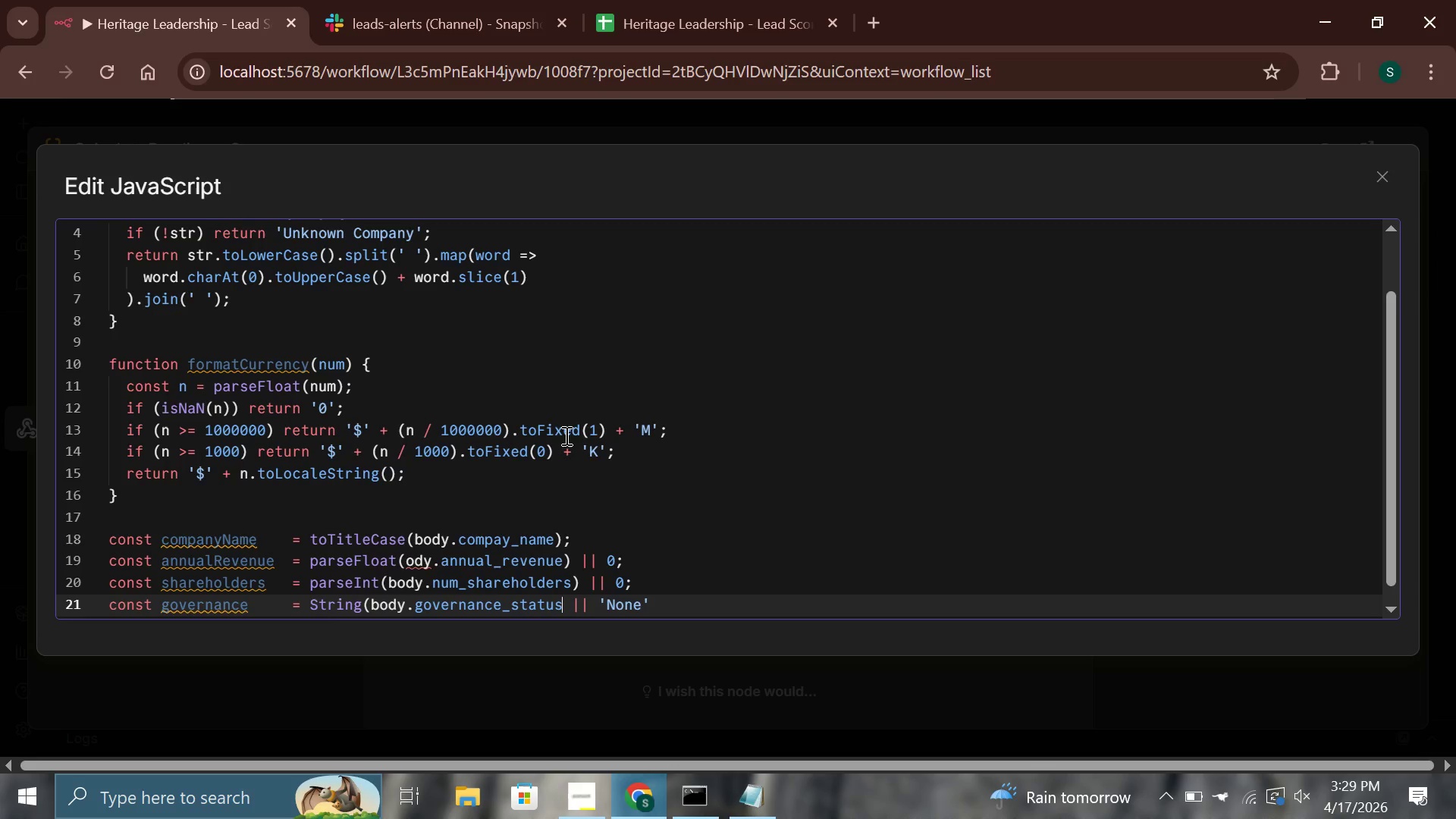 
key(ArrowRight)
 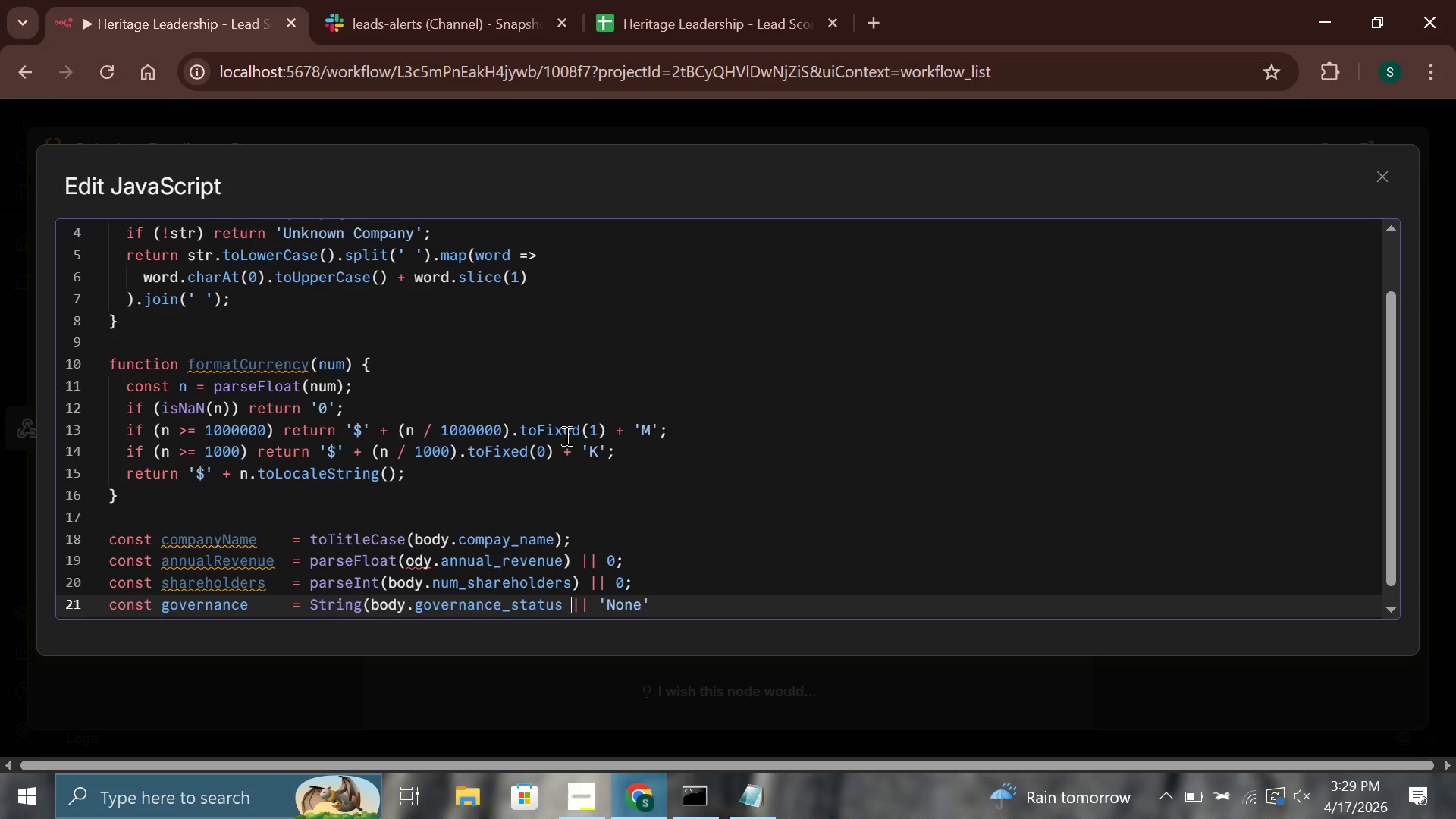 
hold_key(key=ArrowRight, duration=0.78)
 